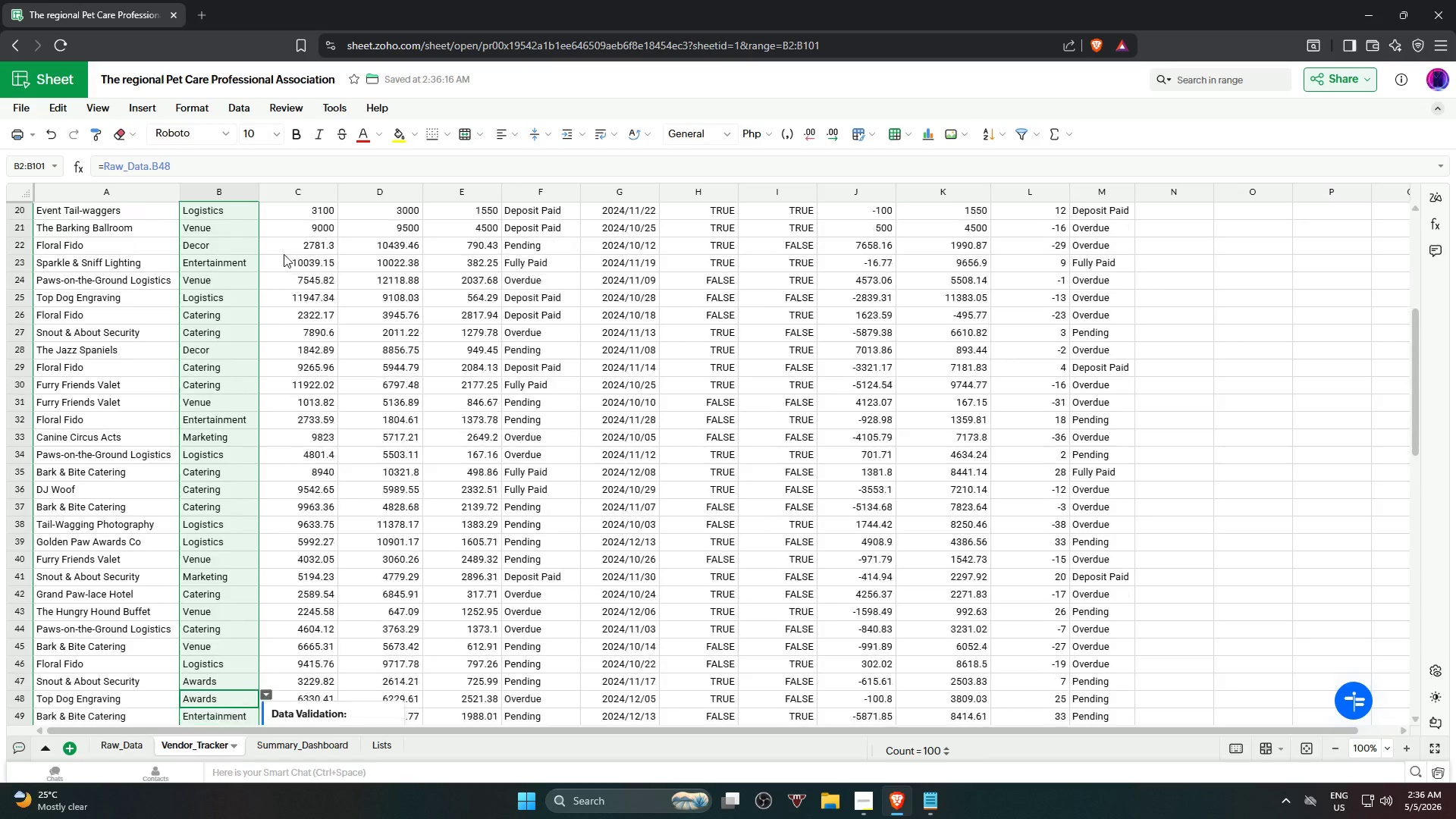 
hold_key(key=NumpadEnter, duration=0.56)
 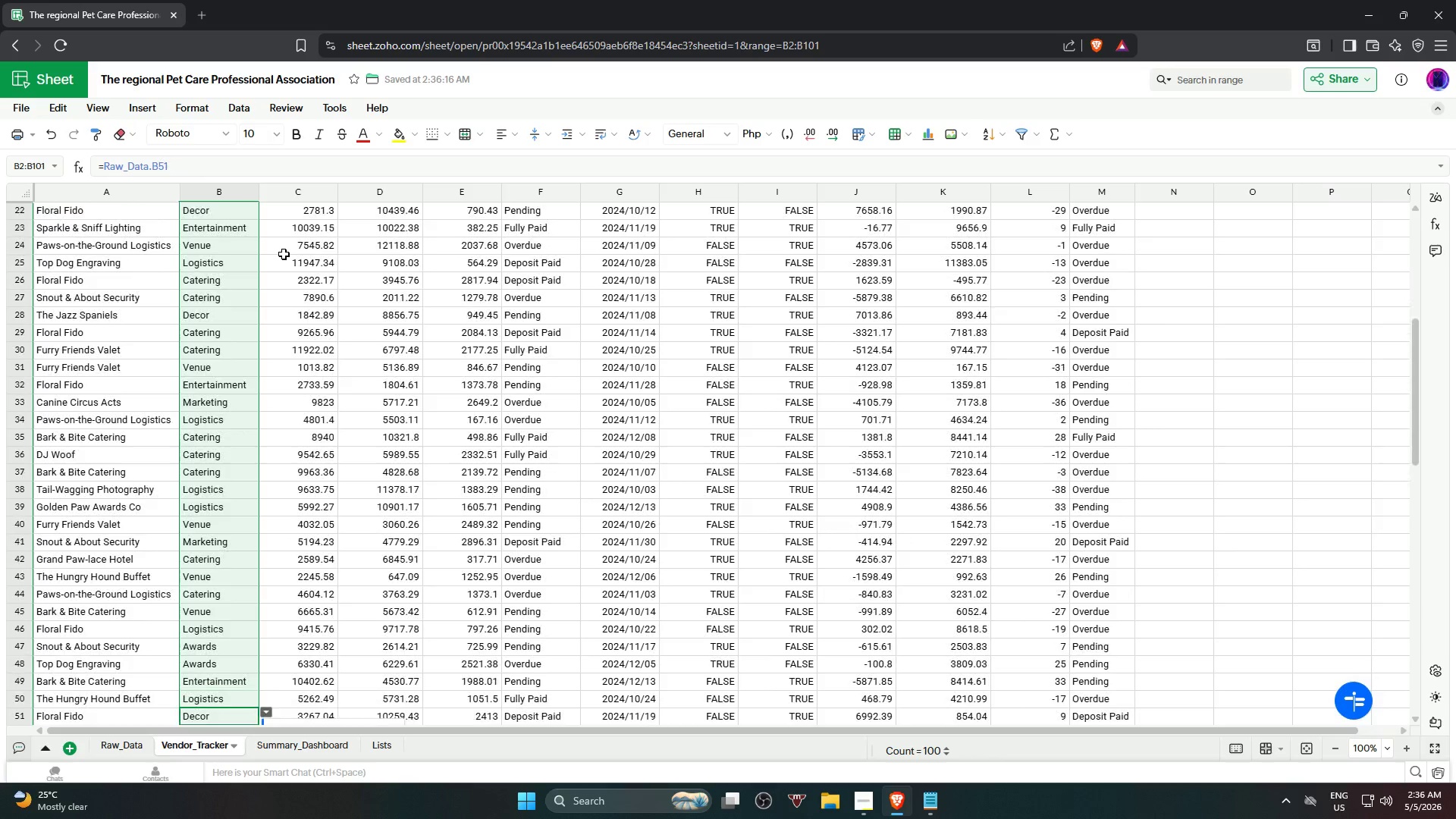 
key(NumpadEnter)
 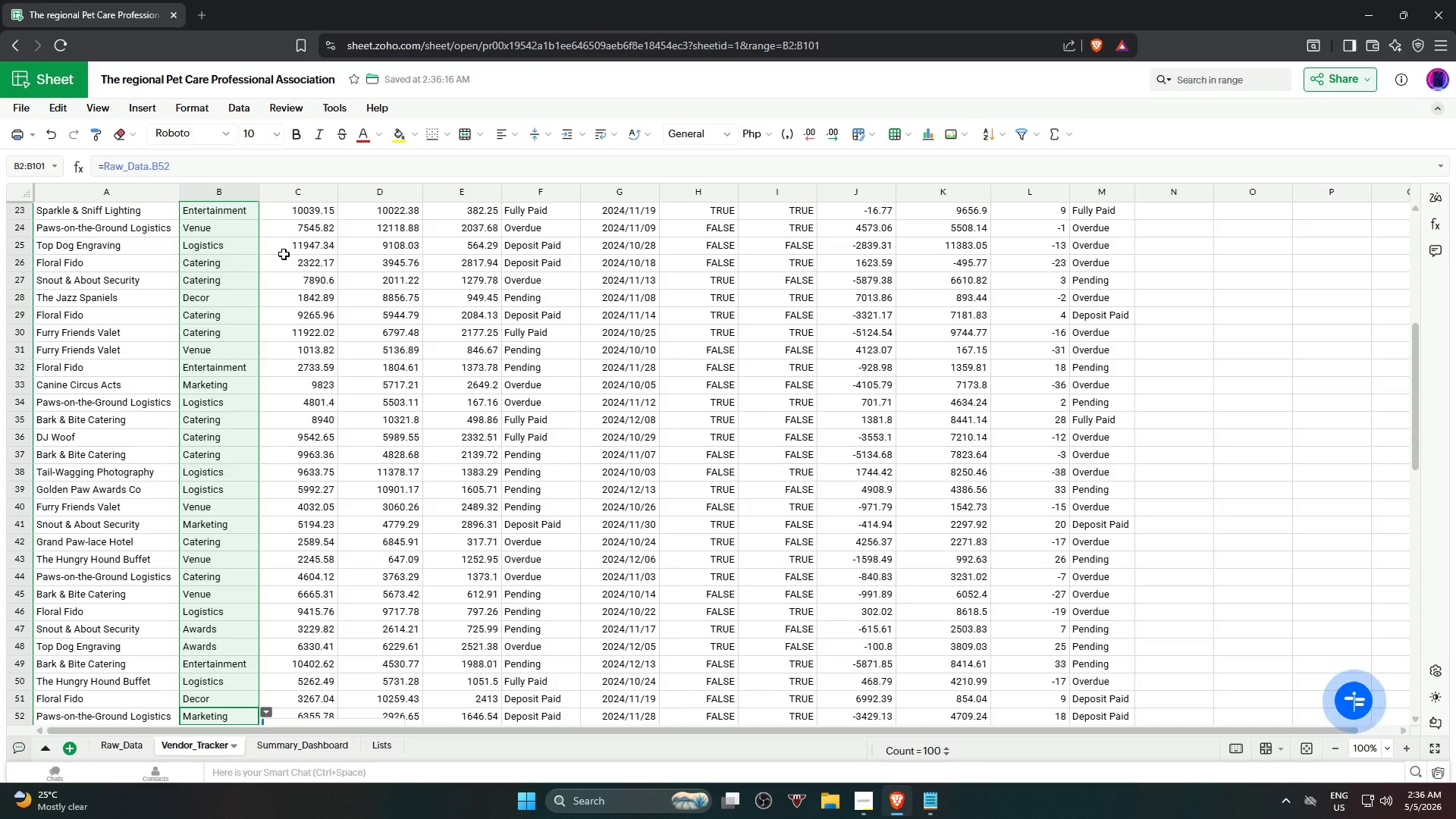 
key(NumpadEnter)
 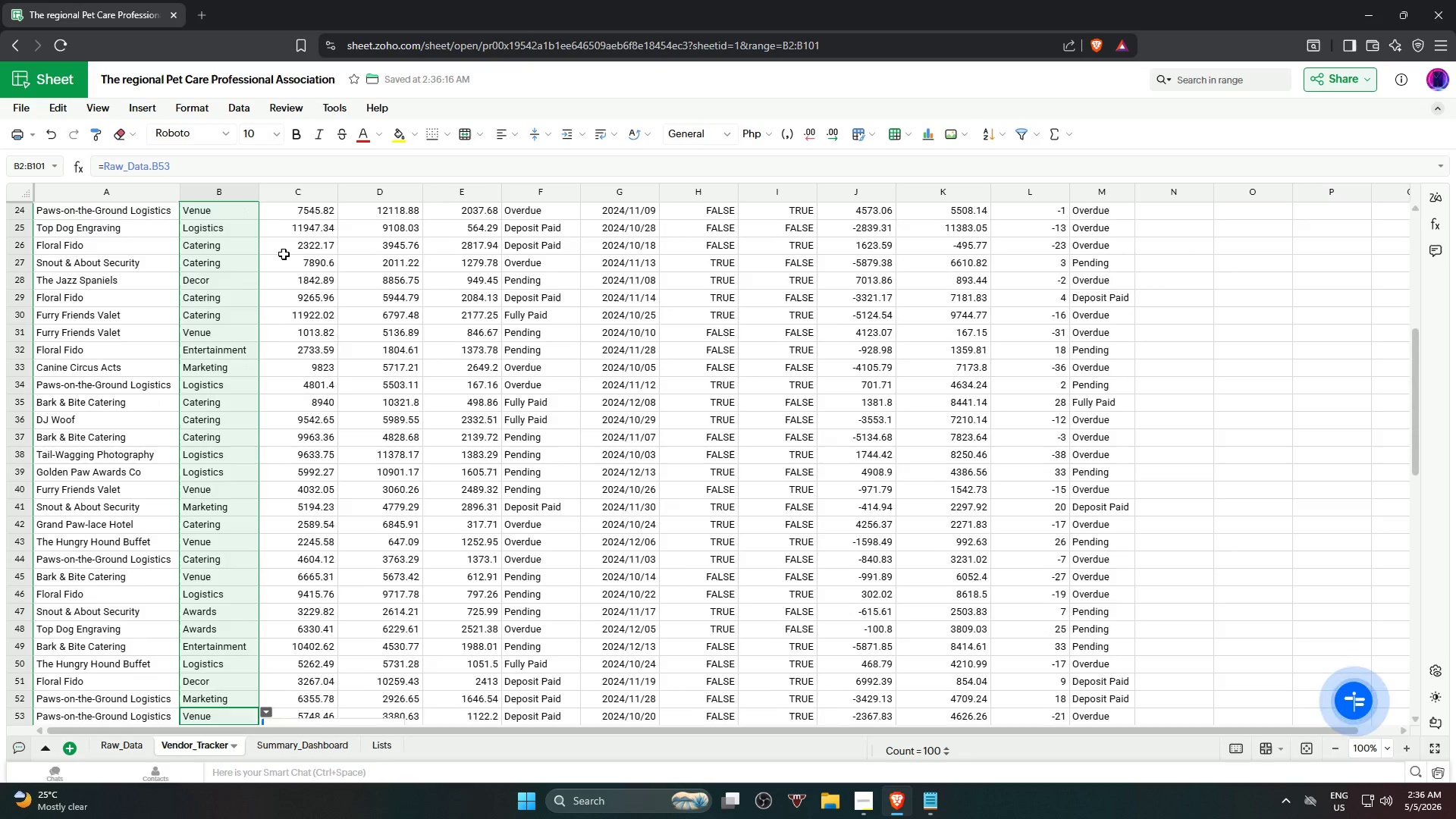 
key(NumpadEnter)
 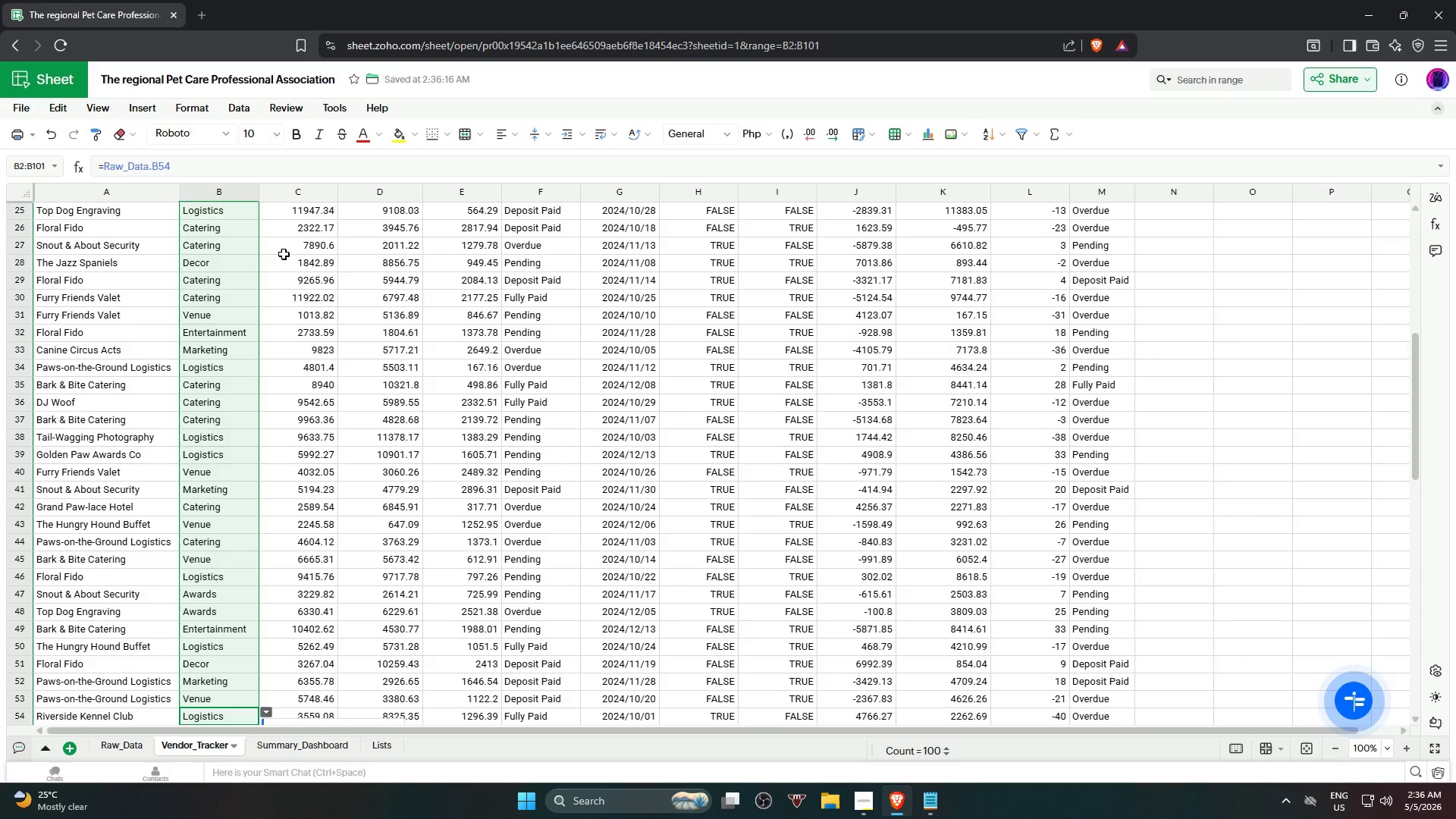 
key(NumpadEnter)
 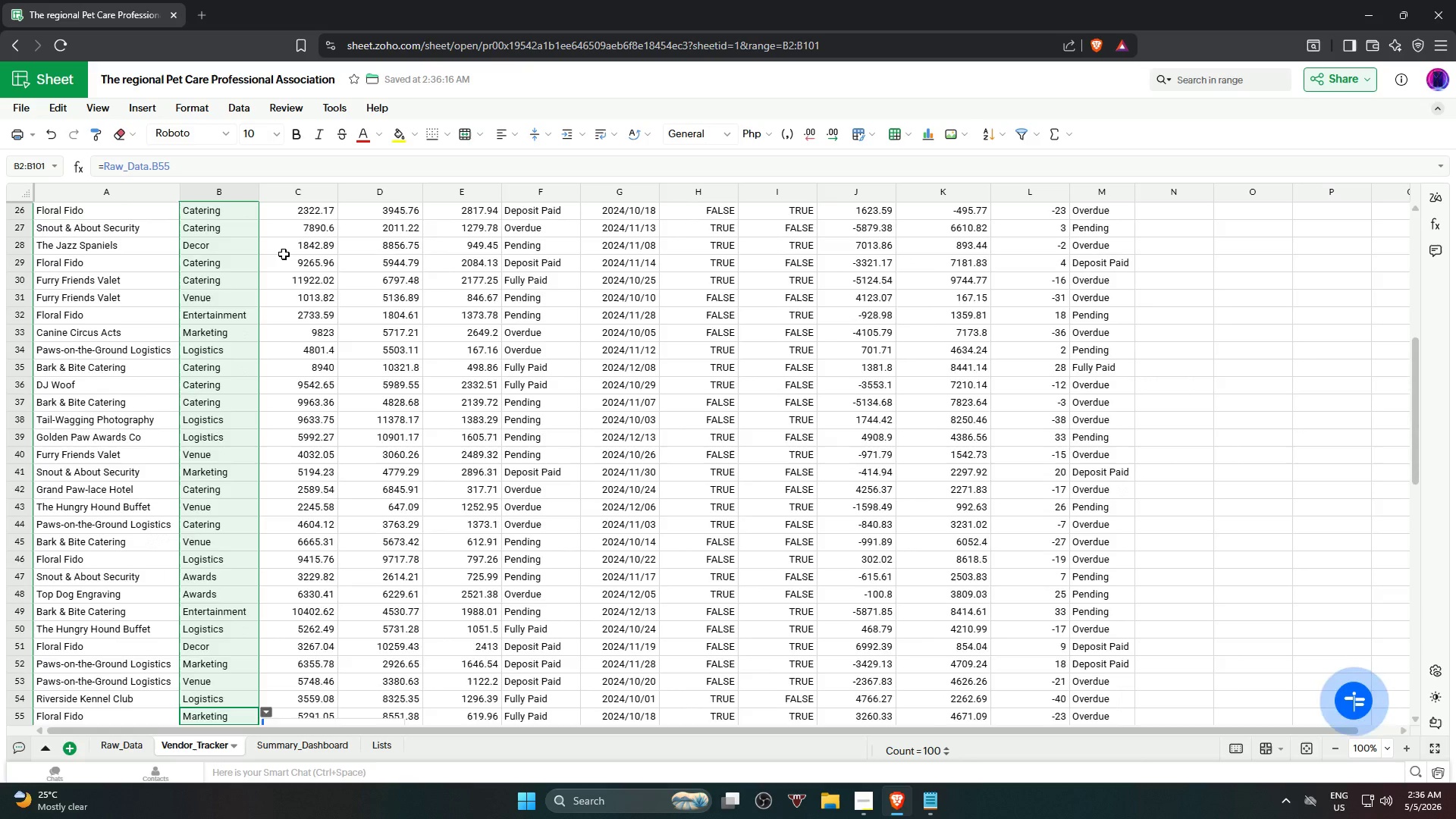 
key(NumpadEnter)
 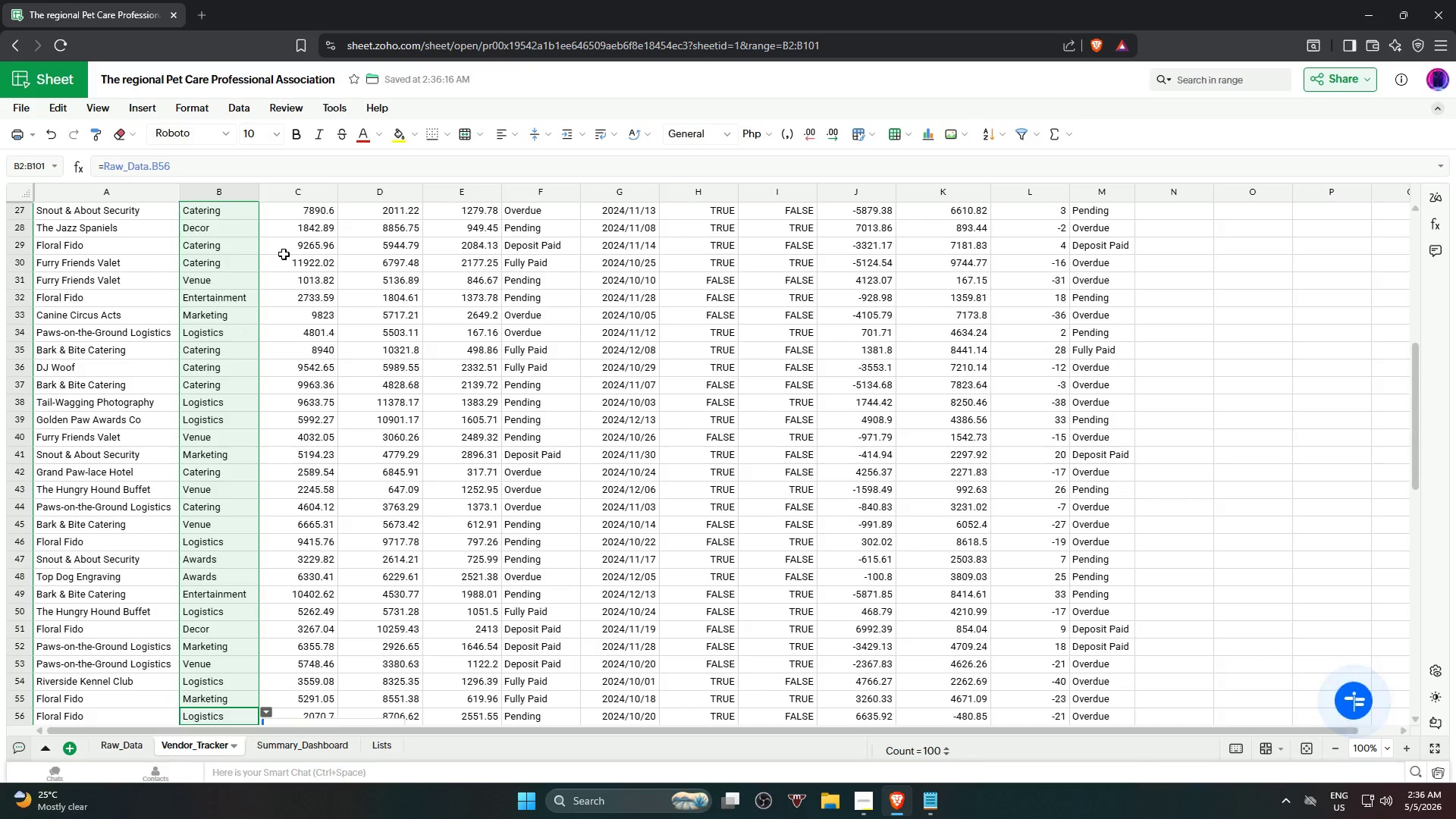 
key(NumpadEnter)
 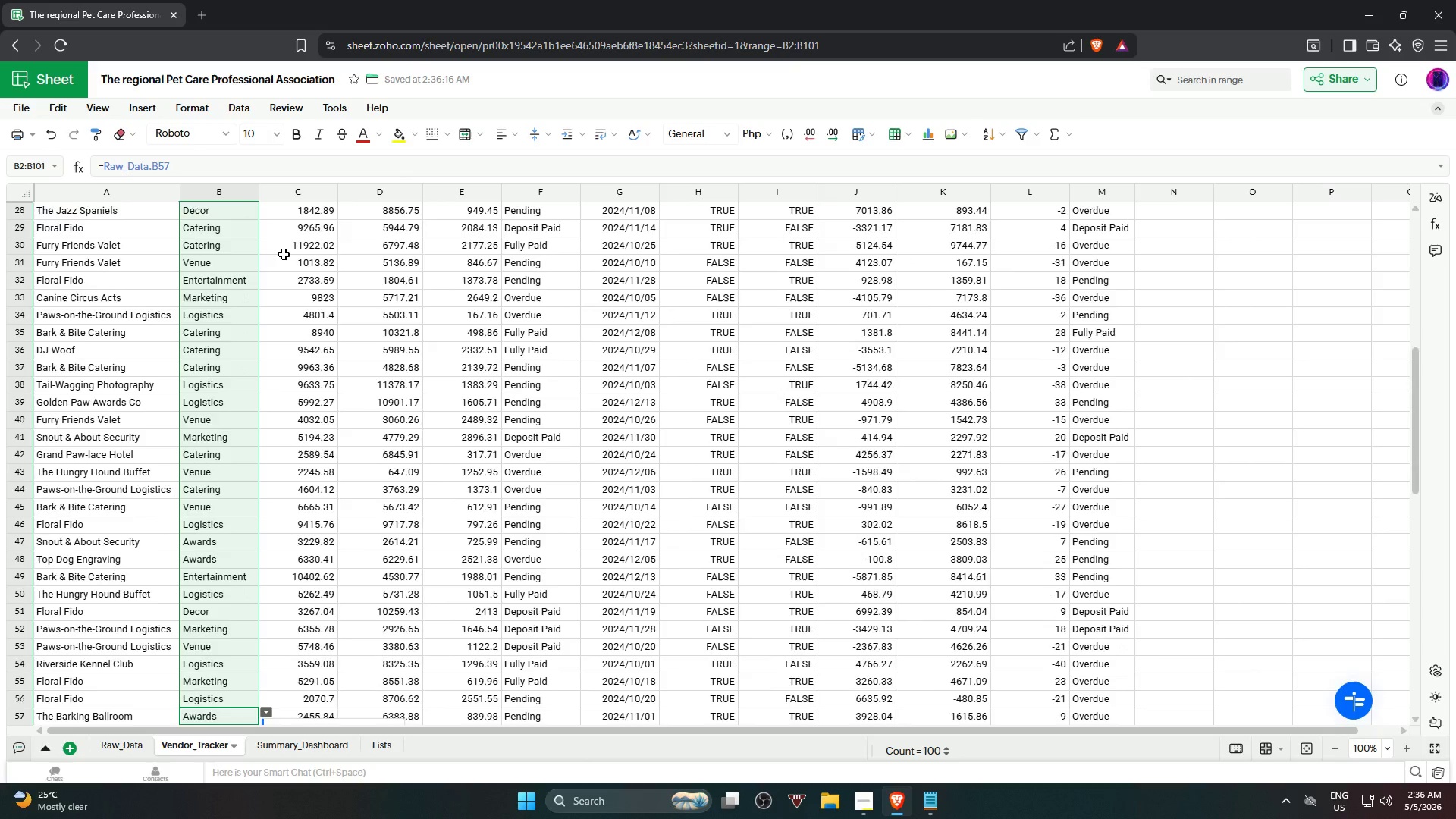 
key(NumpadEnter)
 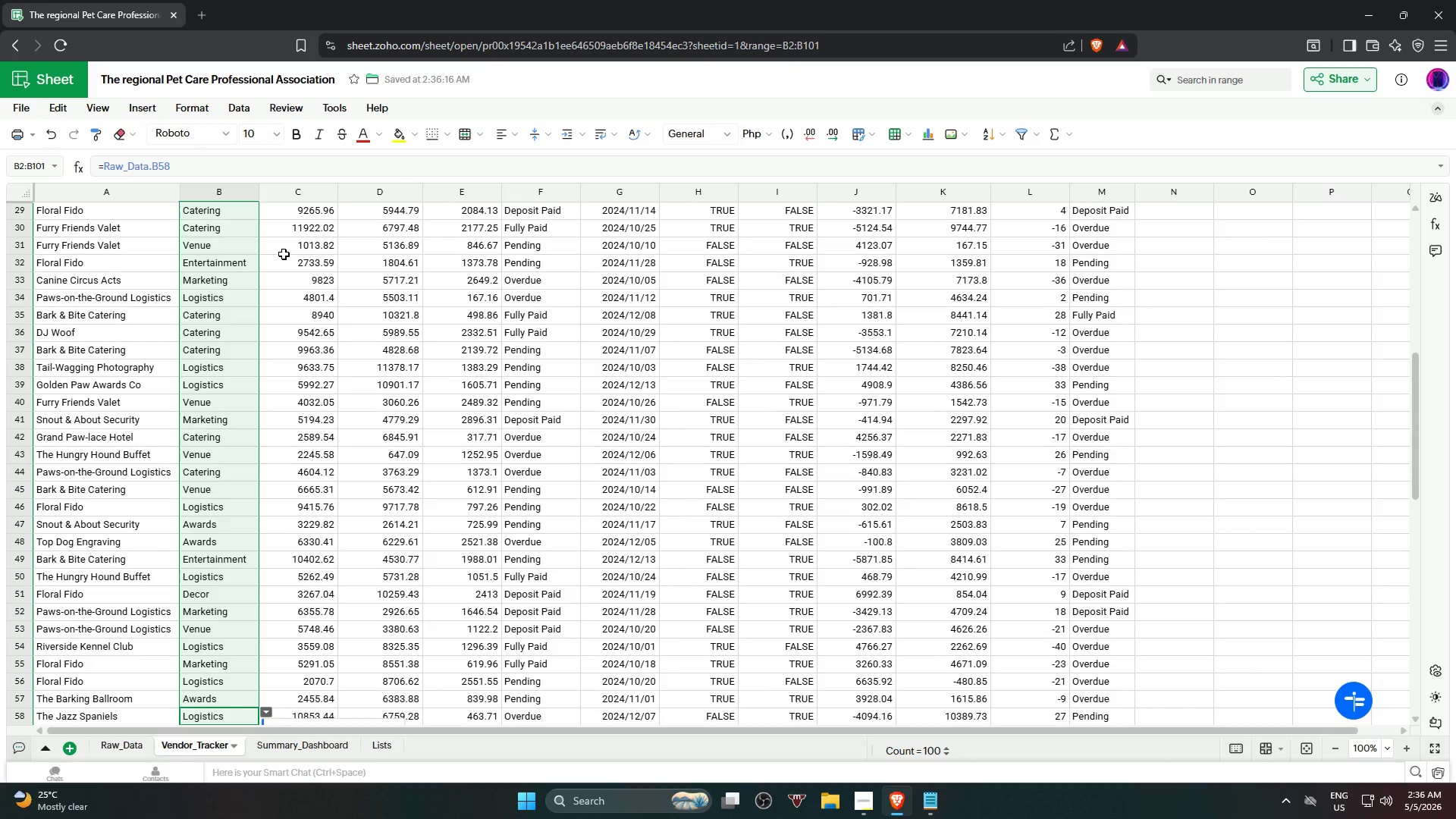 
key(NumpadEnter)
 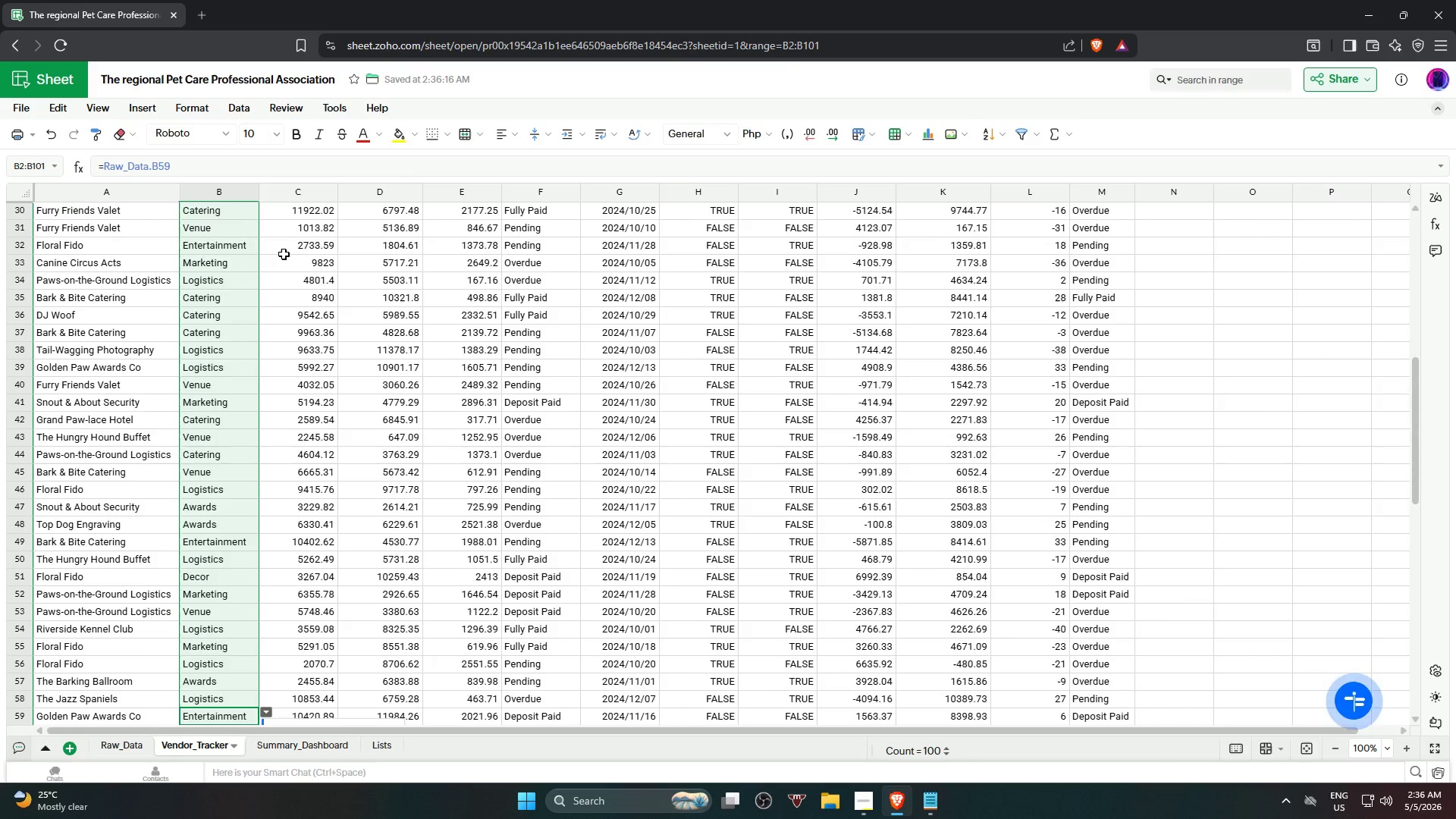 
key(NumpadEnter)
 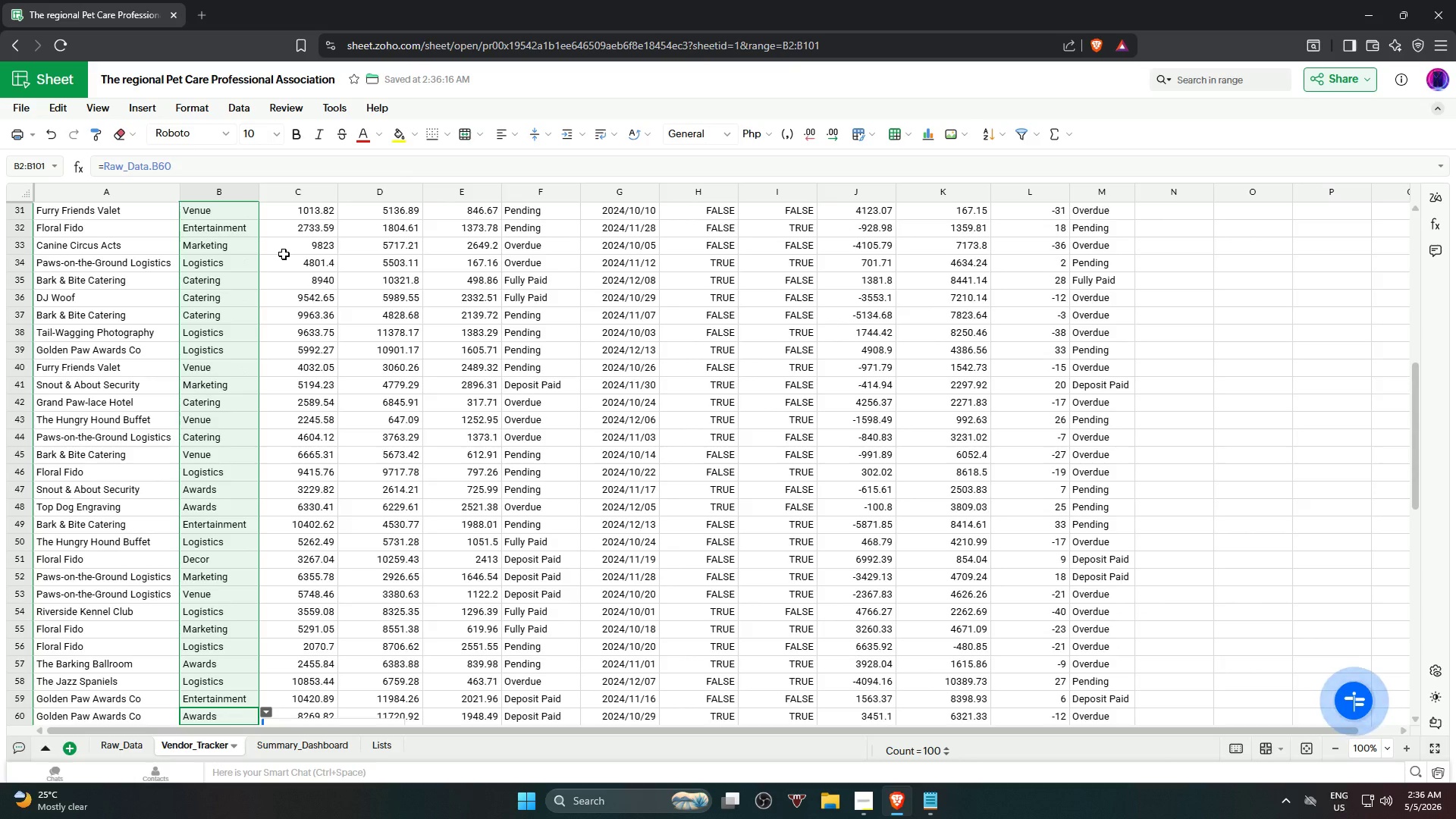 
key(NumpadEnter)
 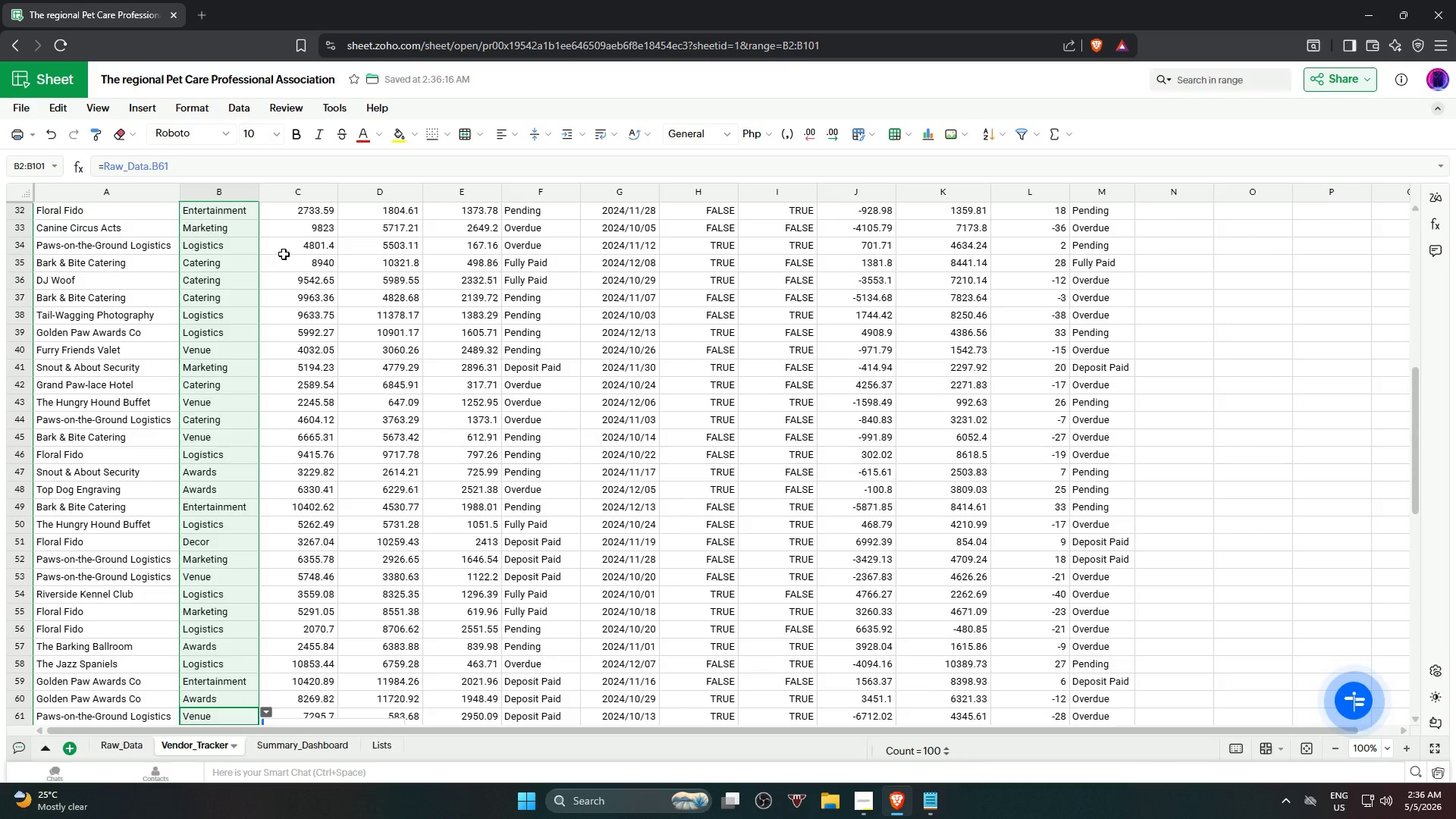 
key(NumpadEnter)
 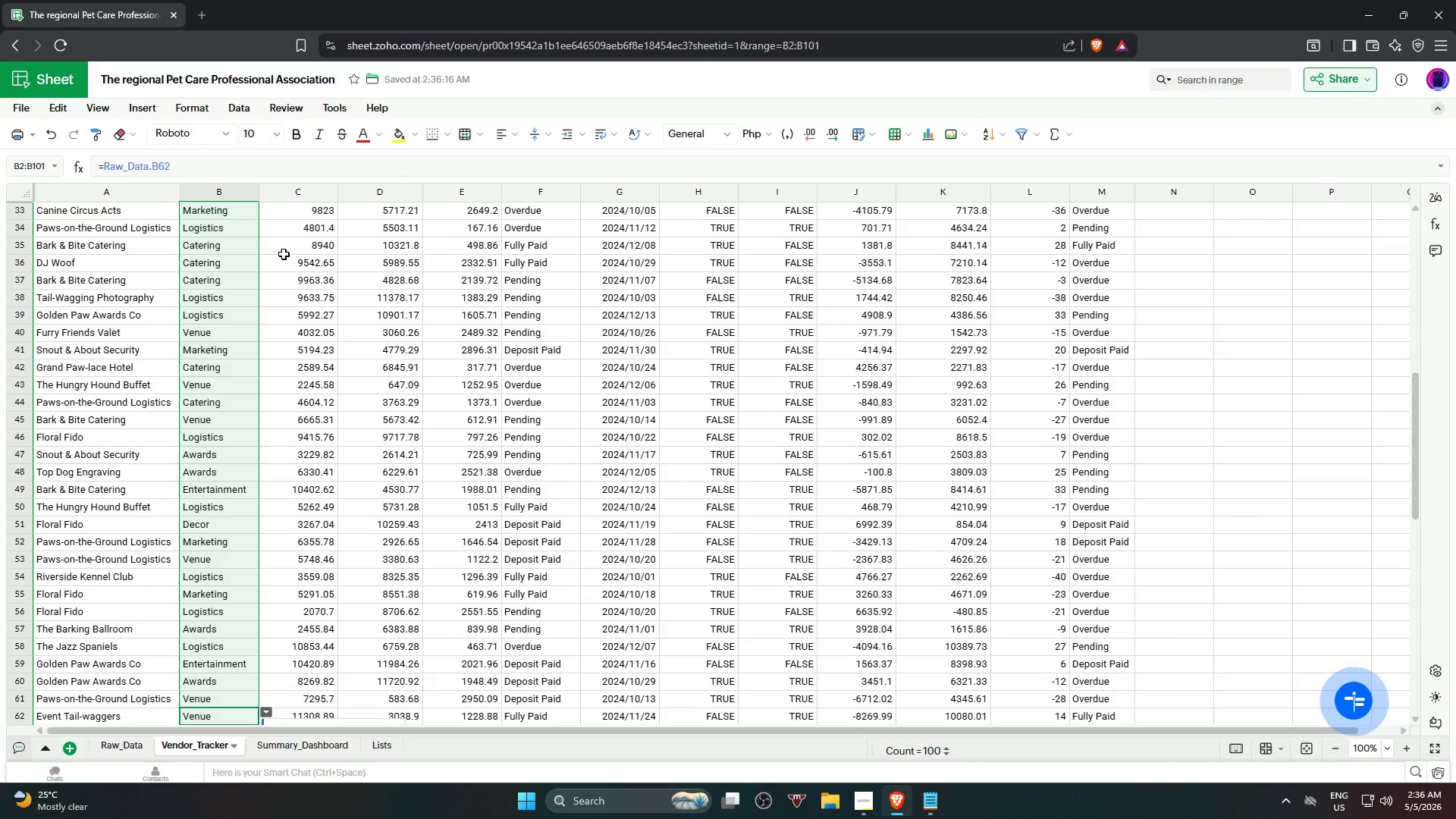 
key(NumpadEnter)
 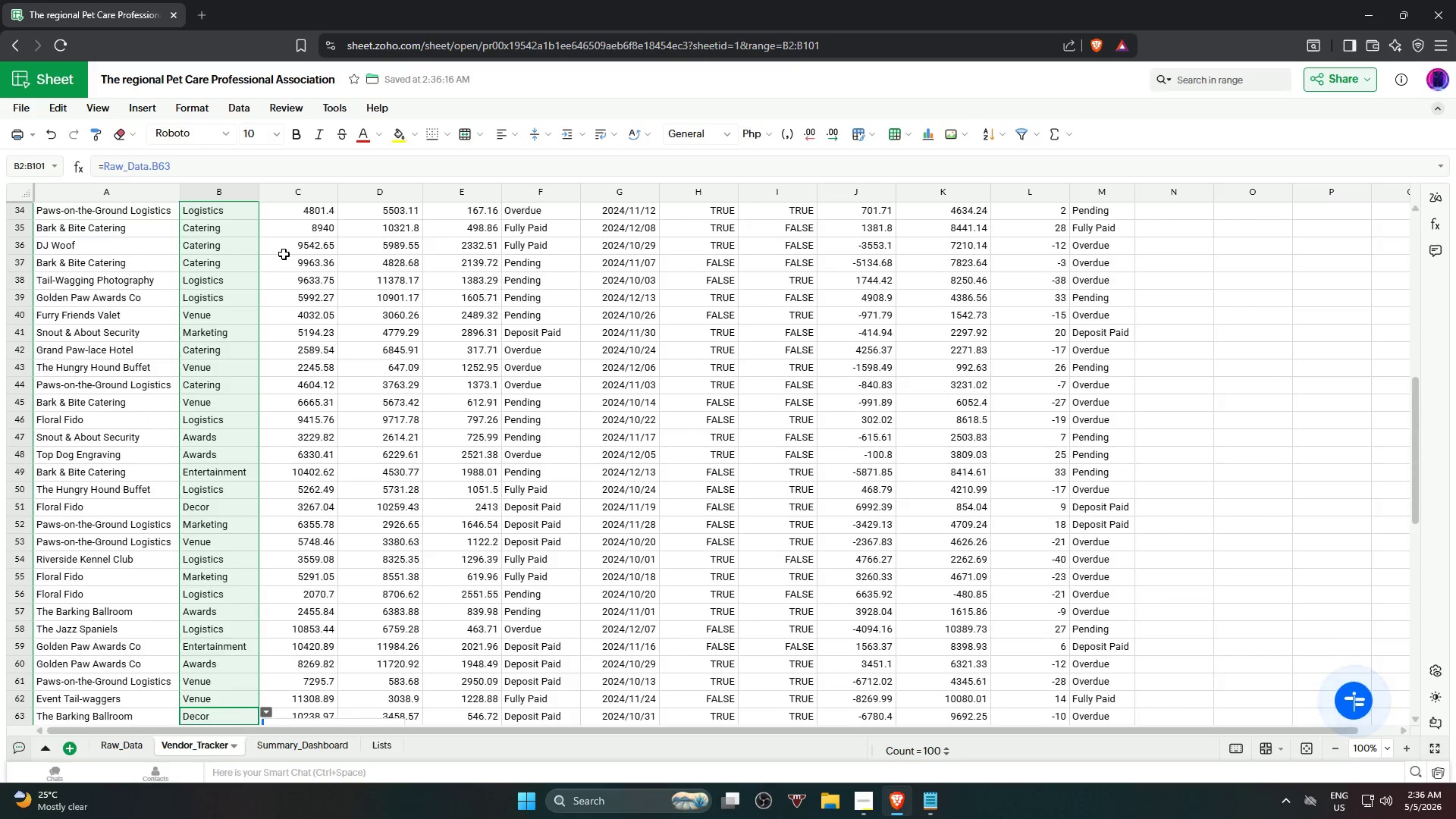 
hold_key(key=NumpadEnter, duration=0.72)
 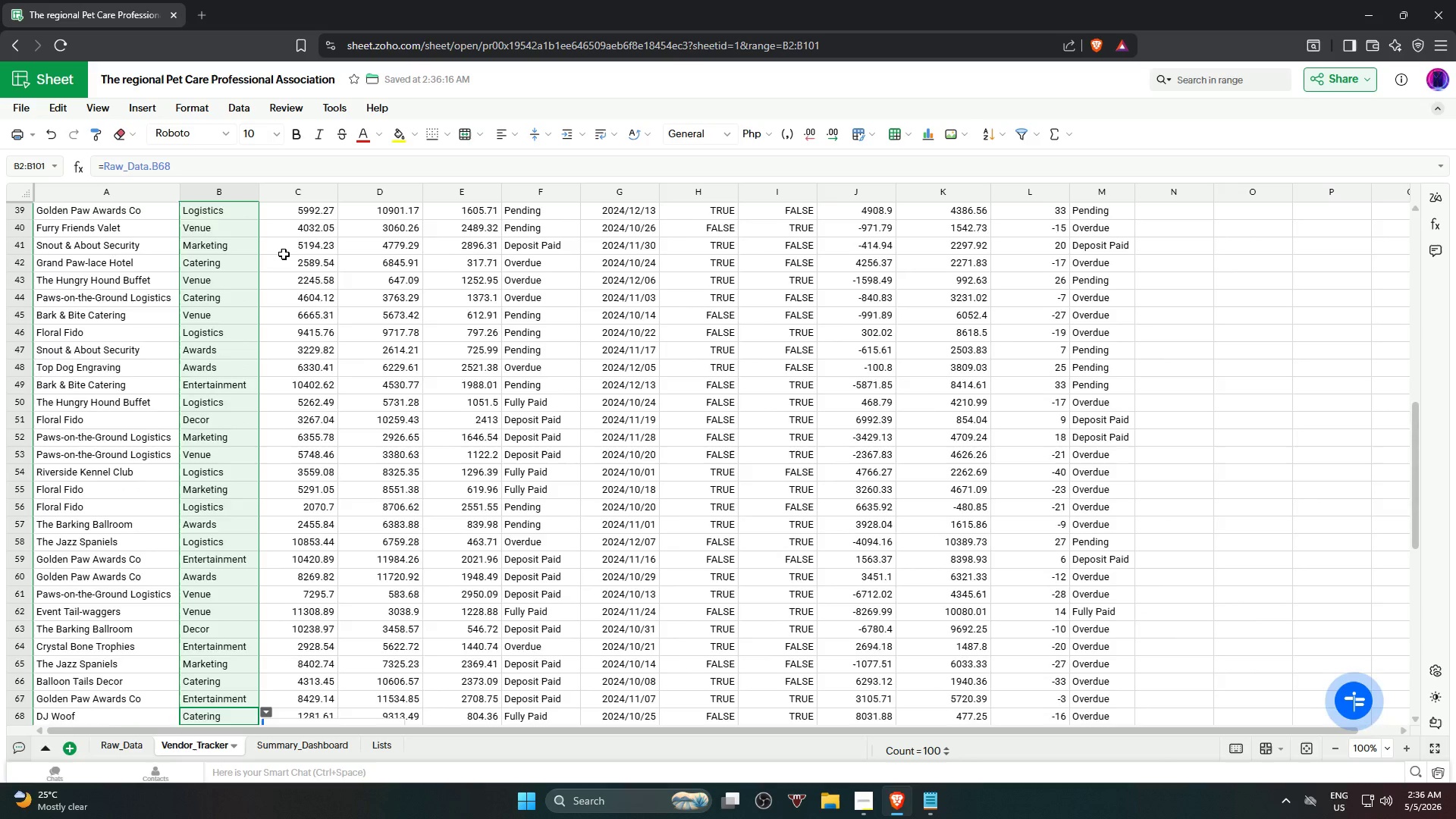 
key(NumpadEnter)
 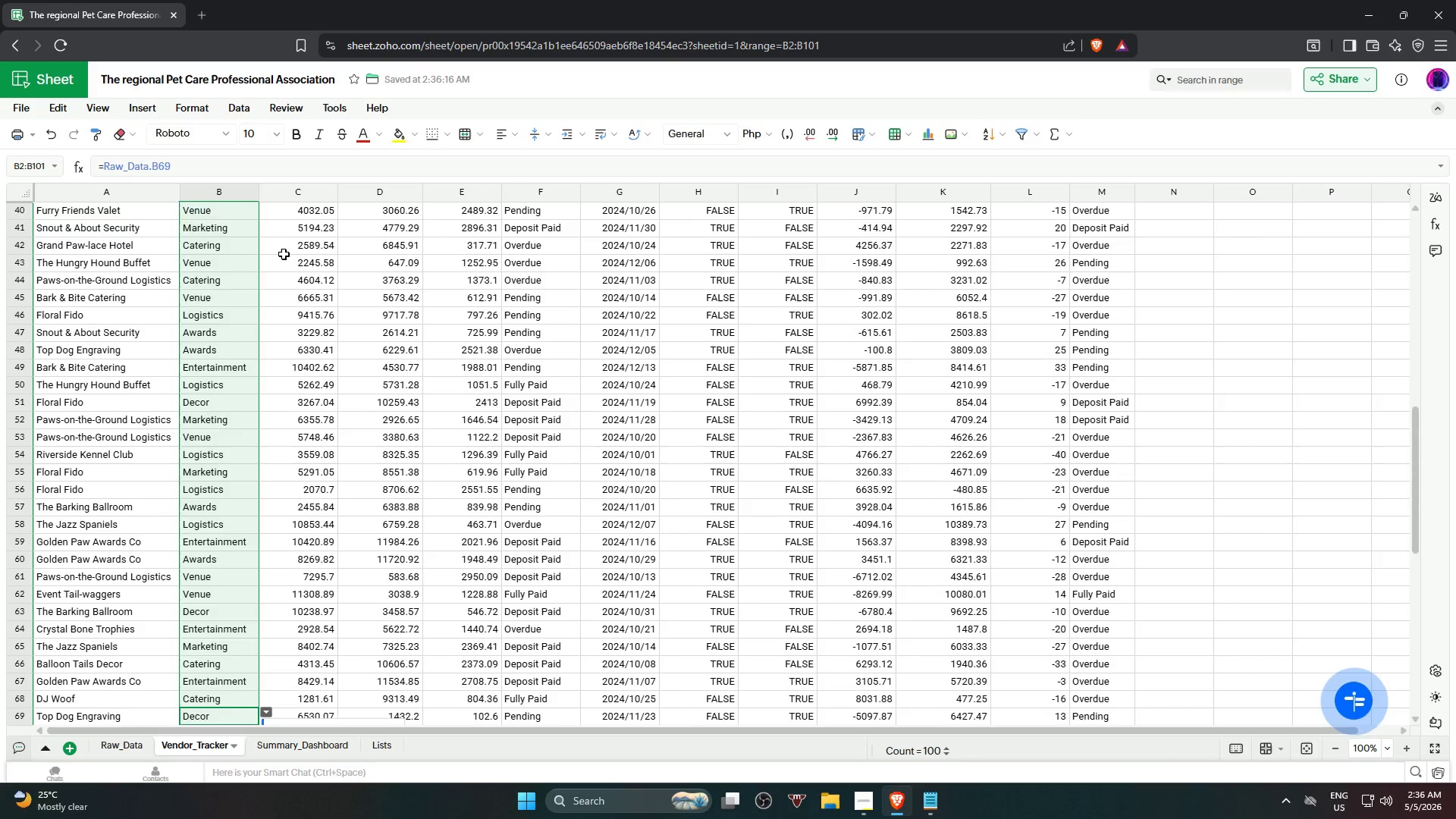 
hold_key(key=NumpadEnter, duration=0.75)
 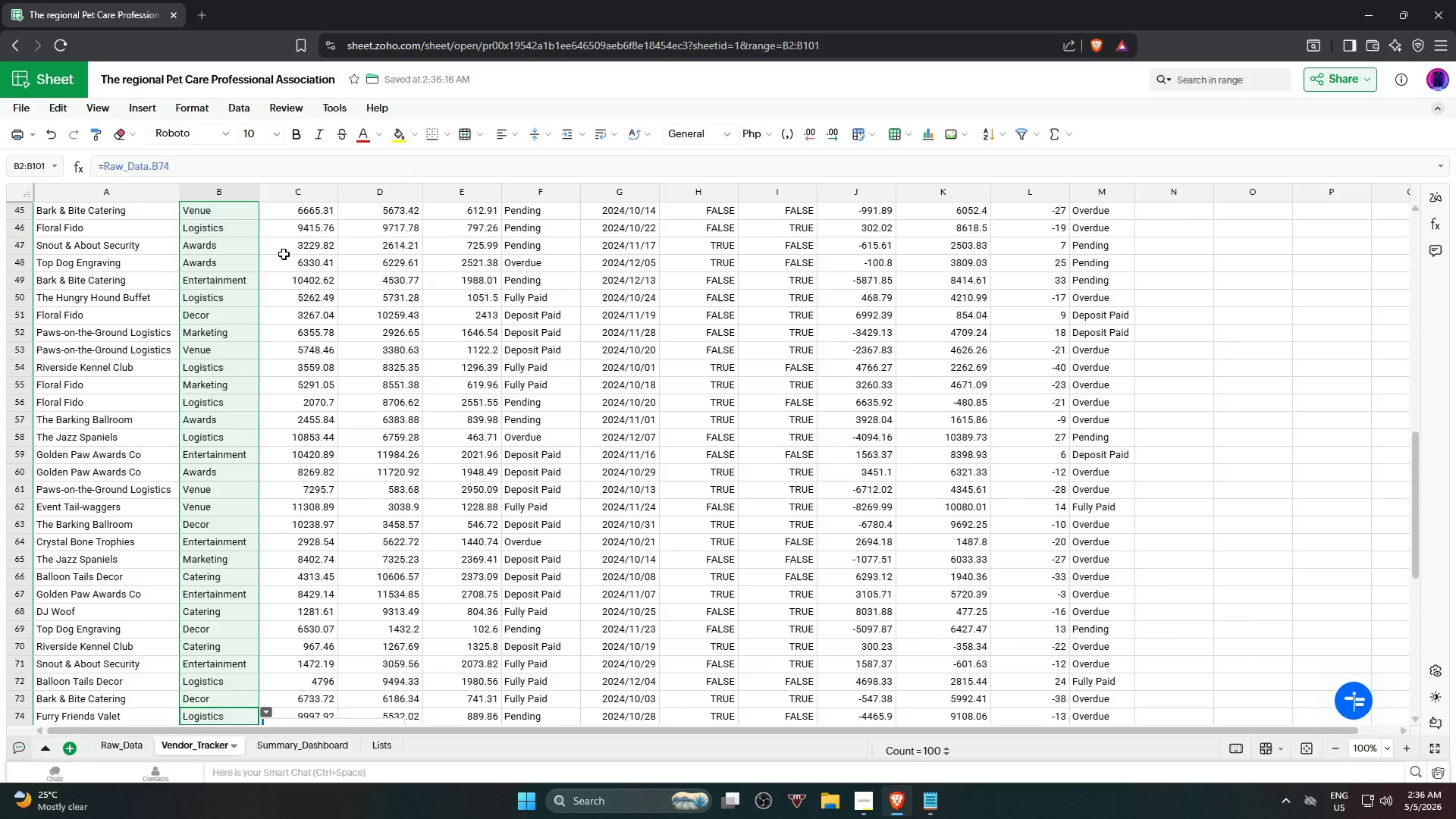 
hold_key(key=NumpadEnter, duration=0.73)
 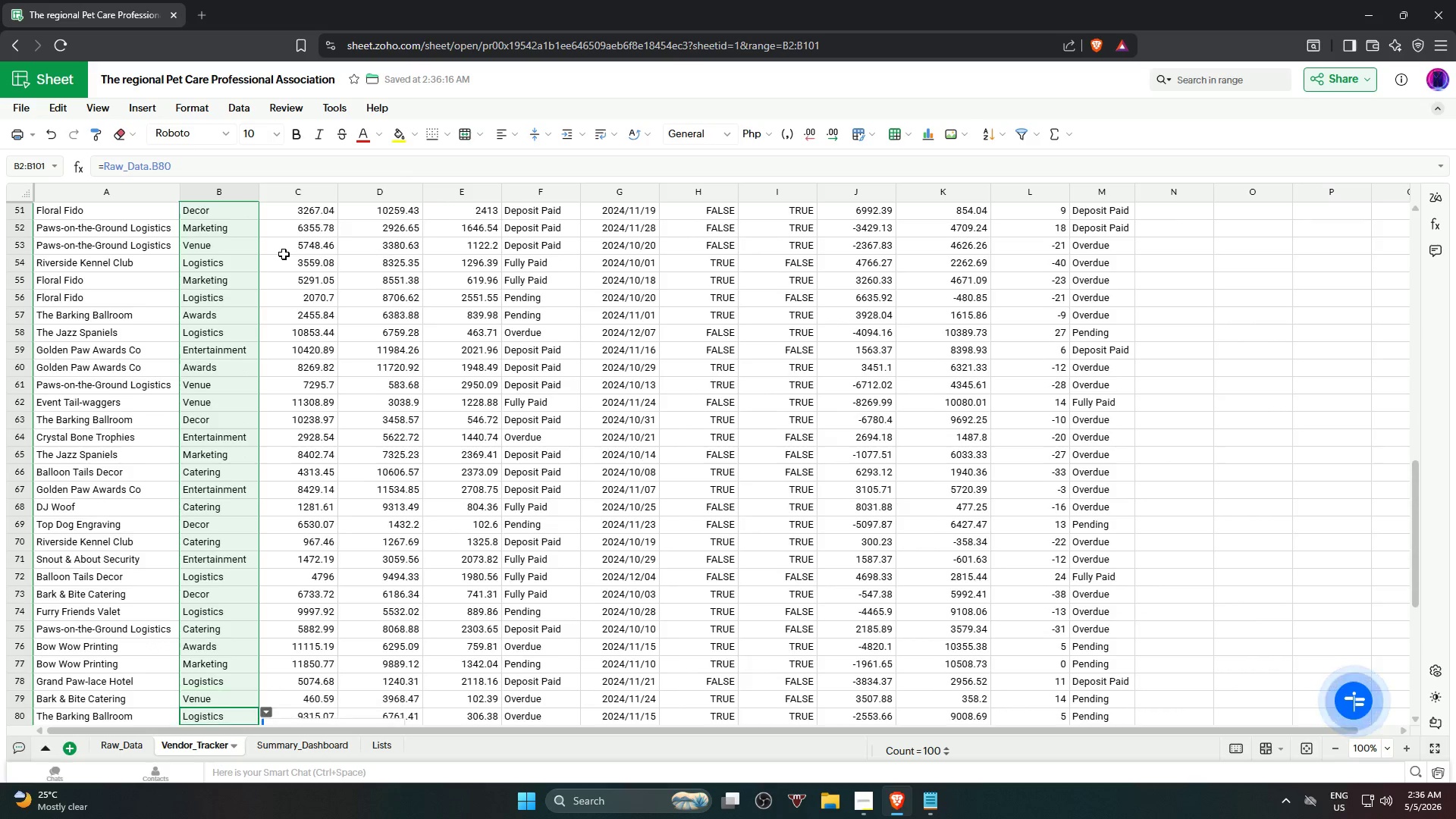 
hold_key(key=NumpadEnter, duration=0.38)
 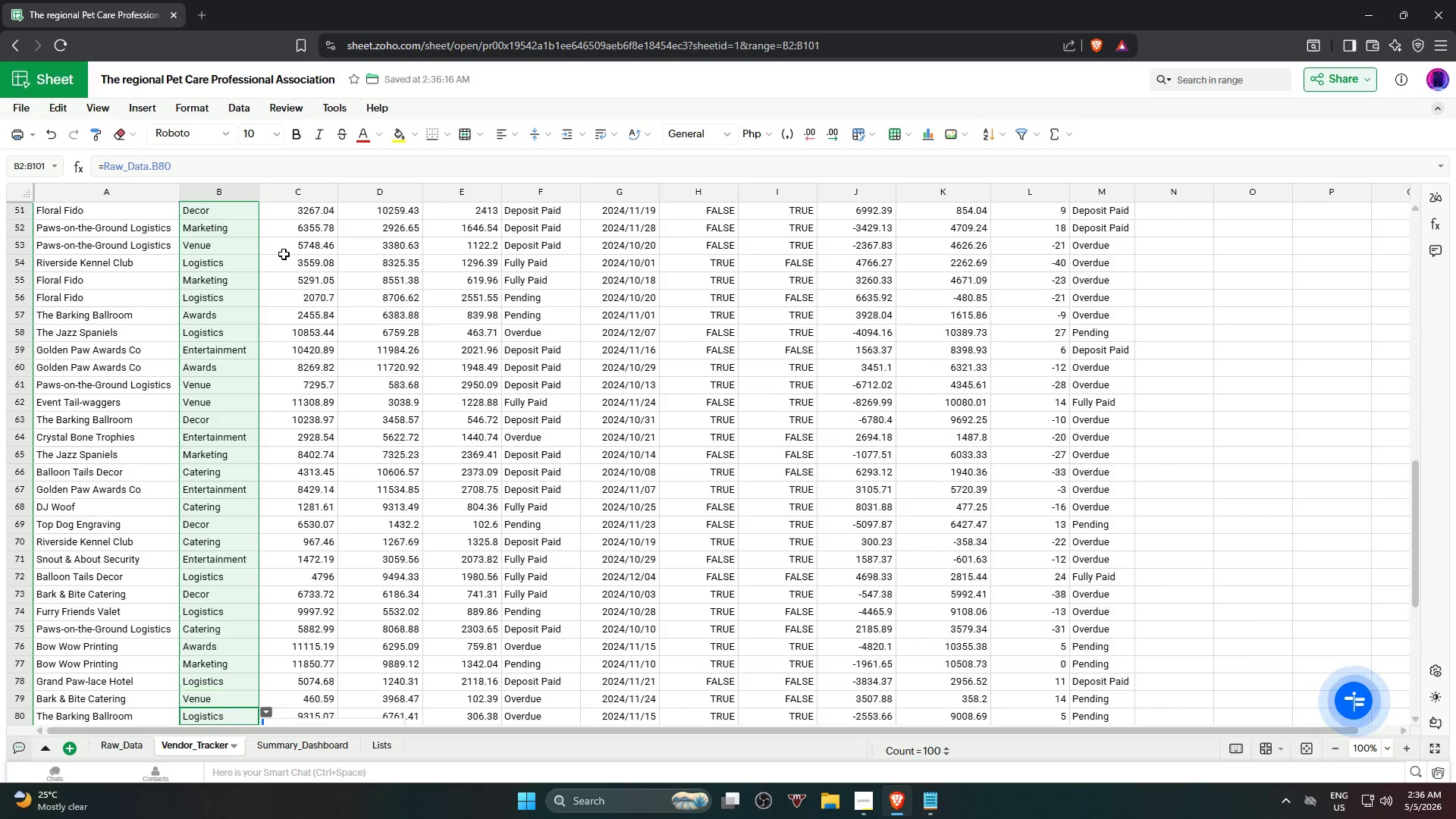 
key(NumpadEnter)
 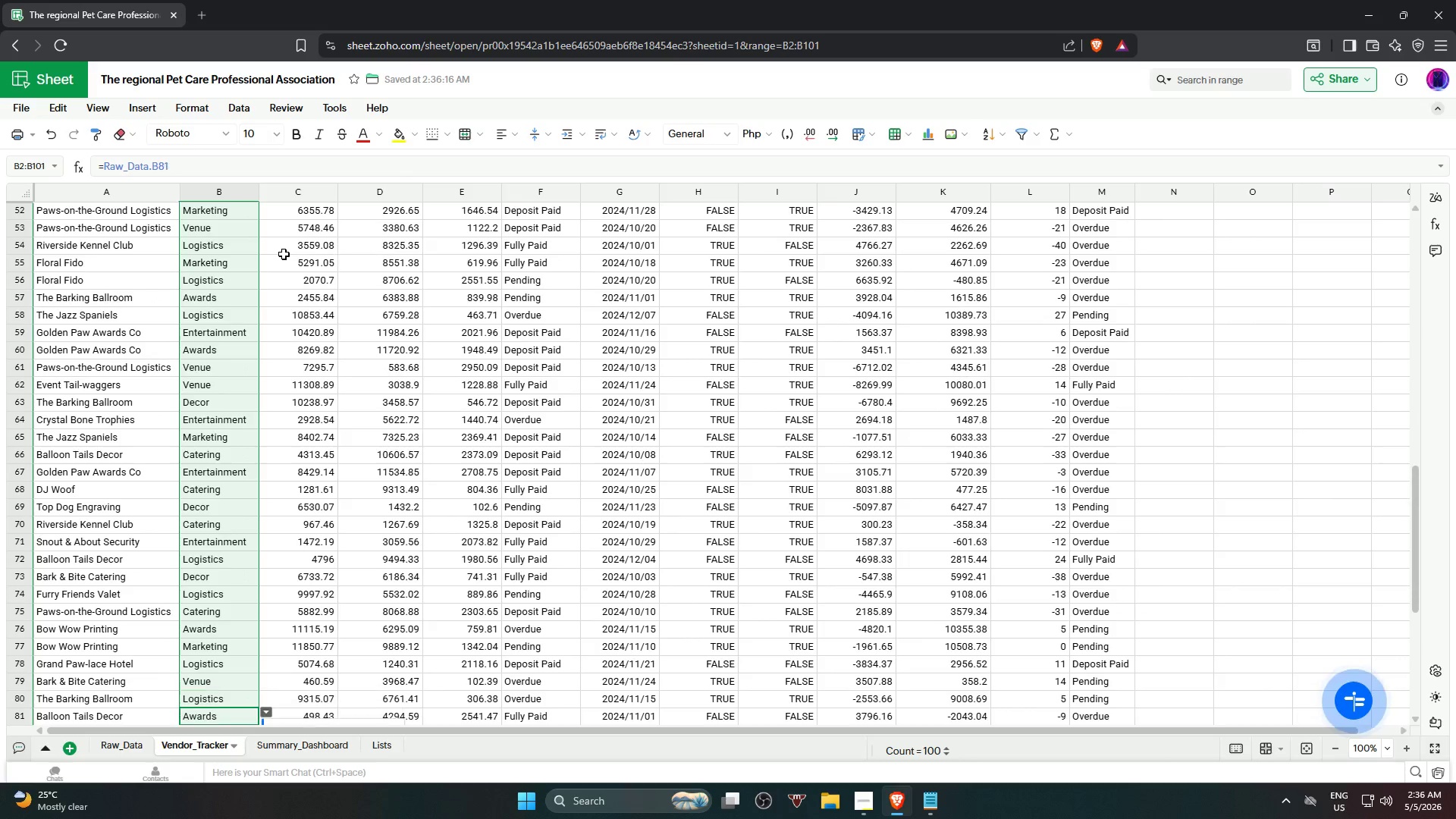 
key(NumpadEnter)
 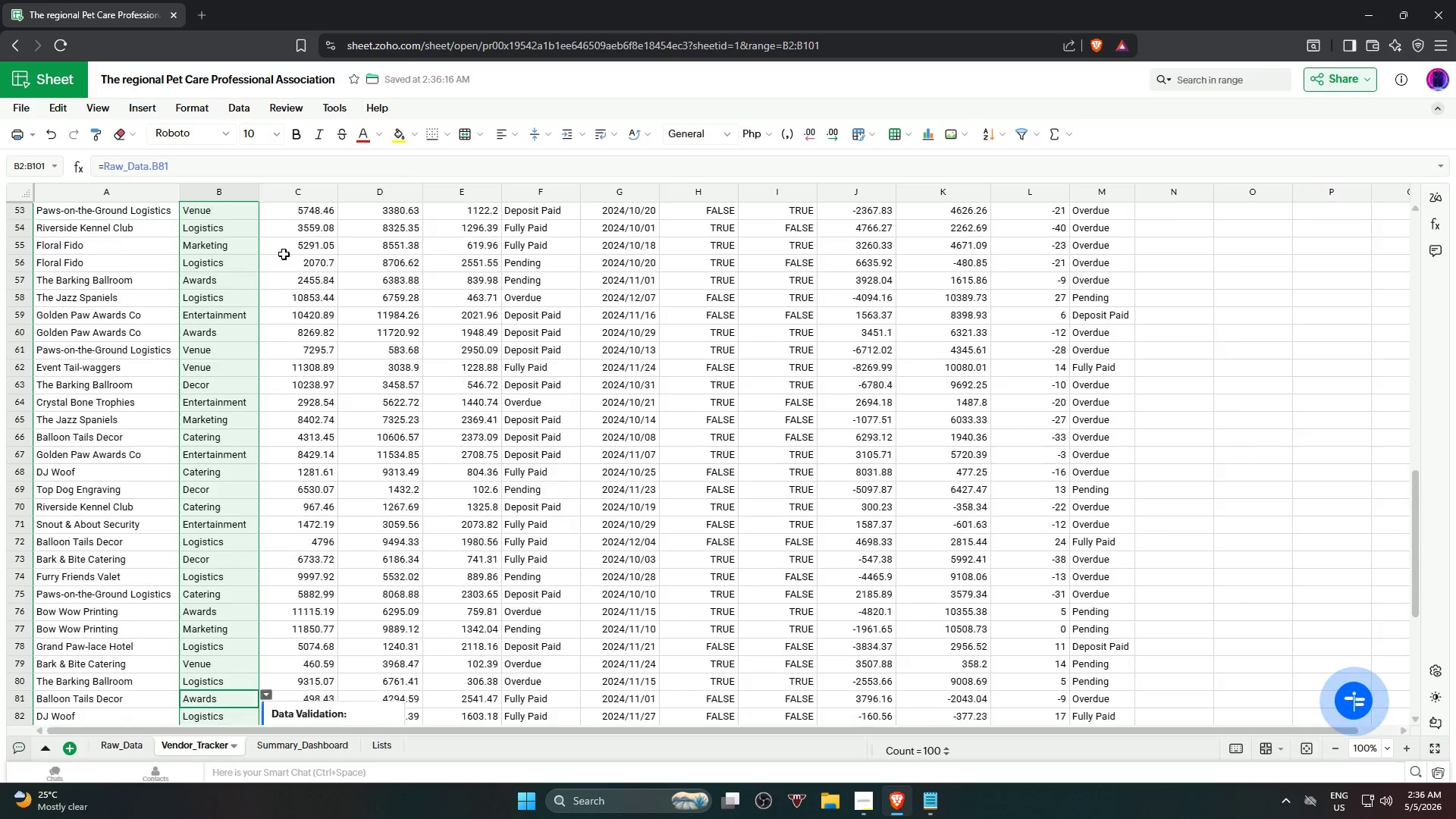 
key(NumpadEnter)
 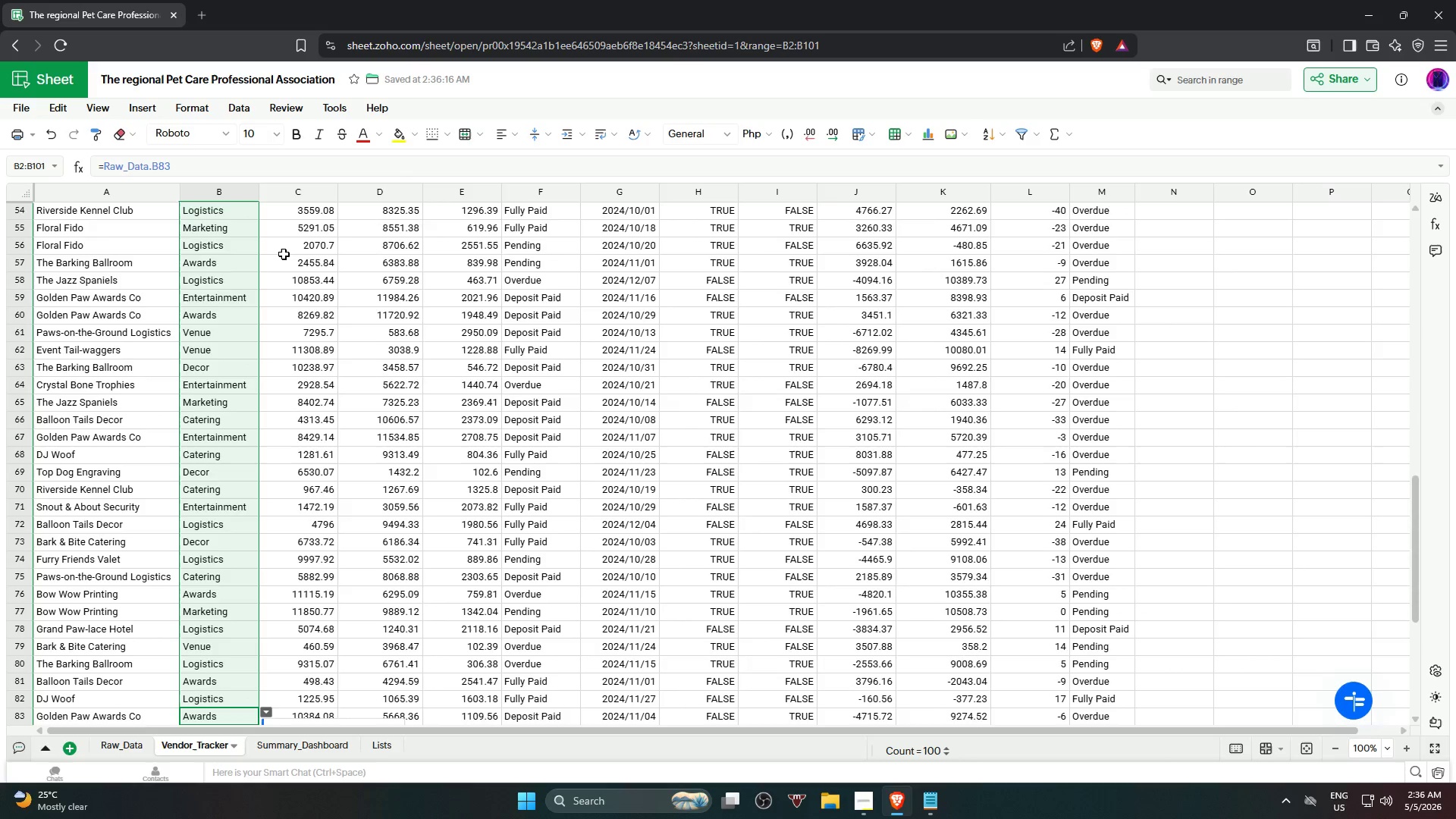 
key(NumpadEnter)
 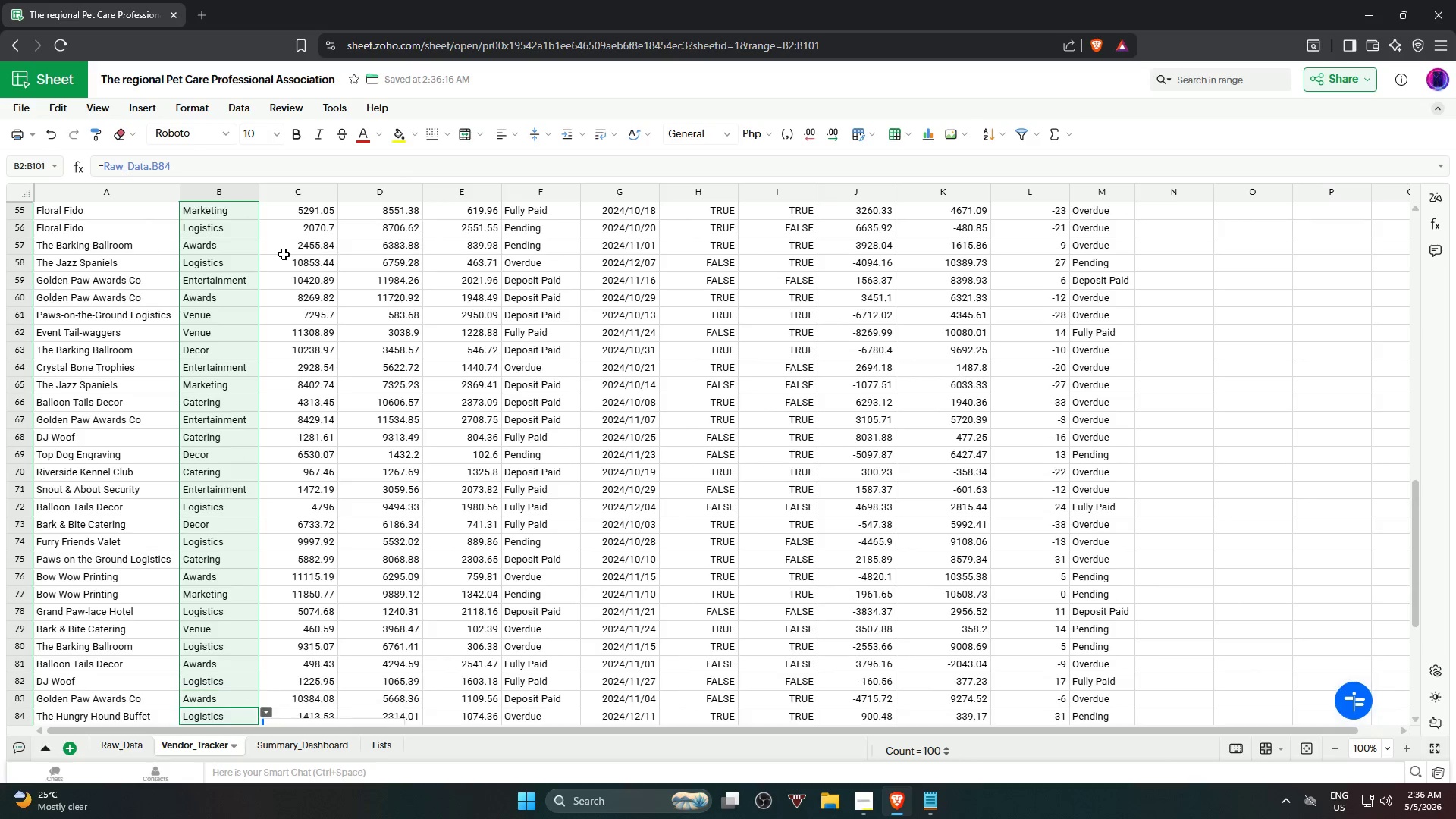 
key(NumpadEnter)
 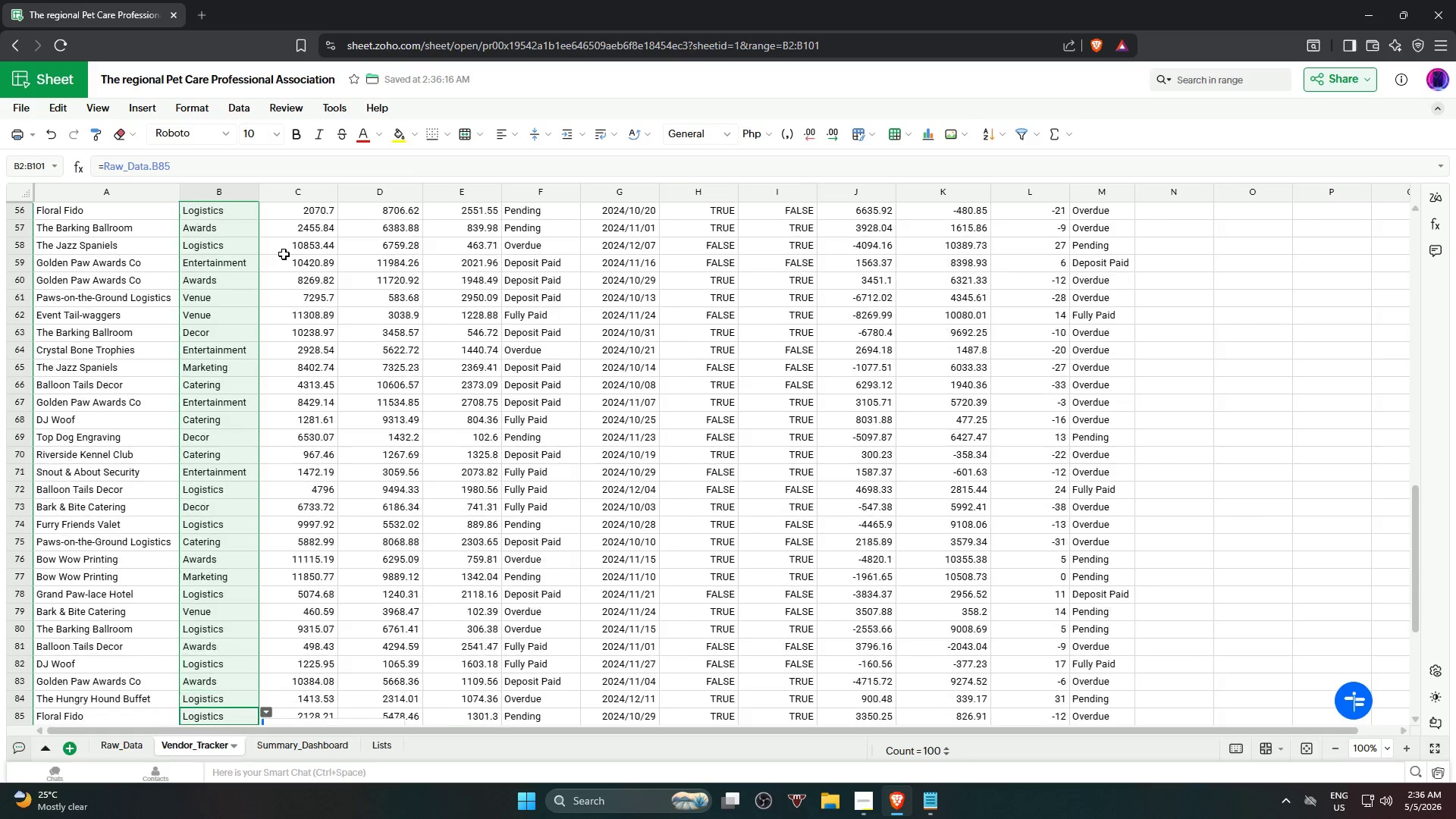 
key(NumpadEnter)
 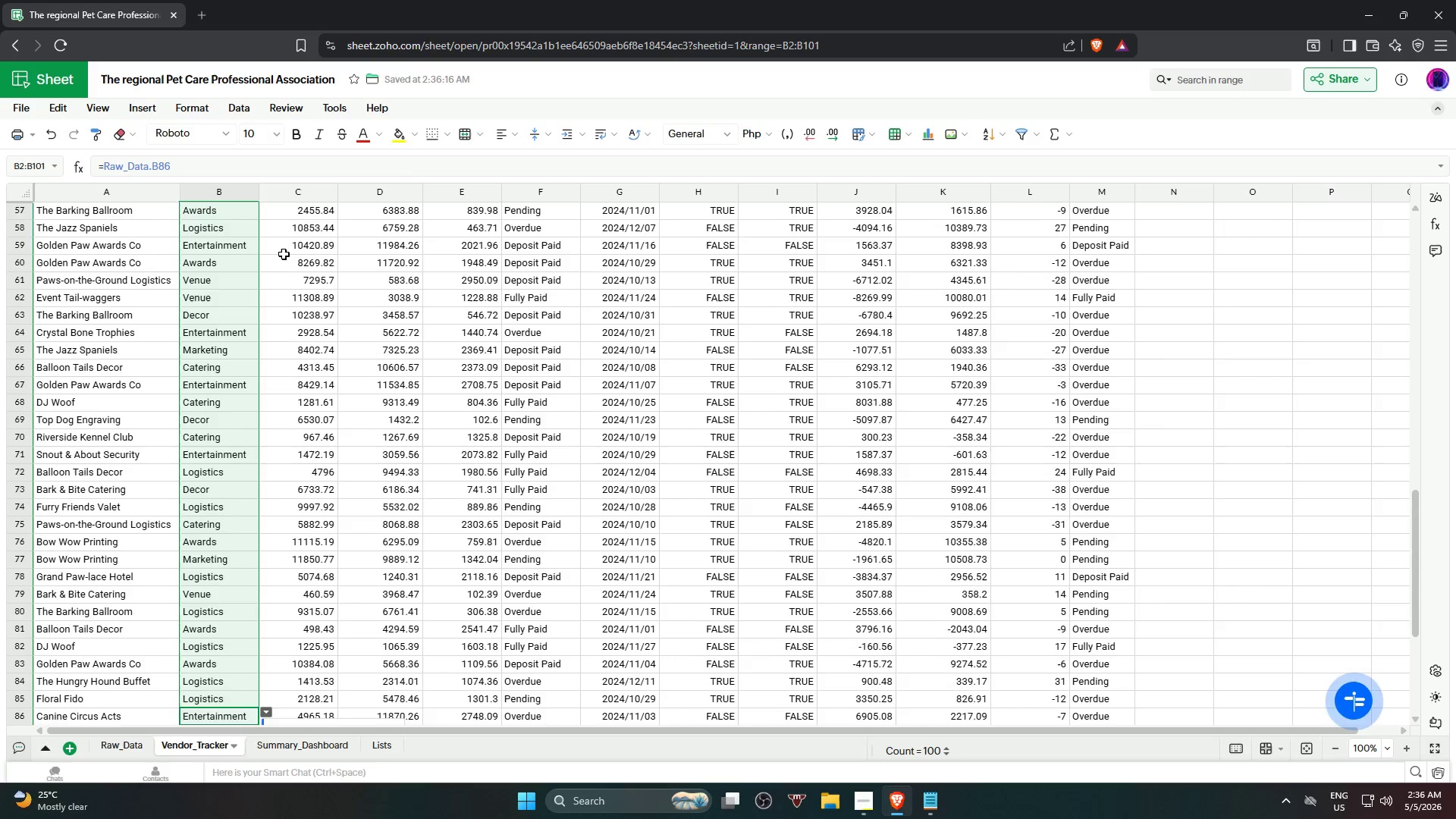 
key(NumpadEnter)
 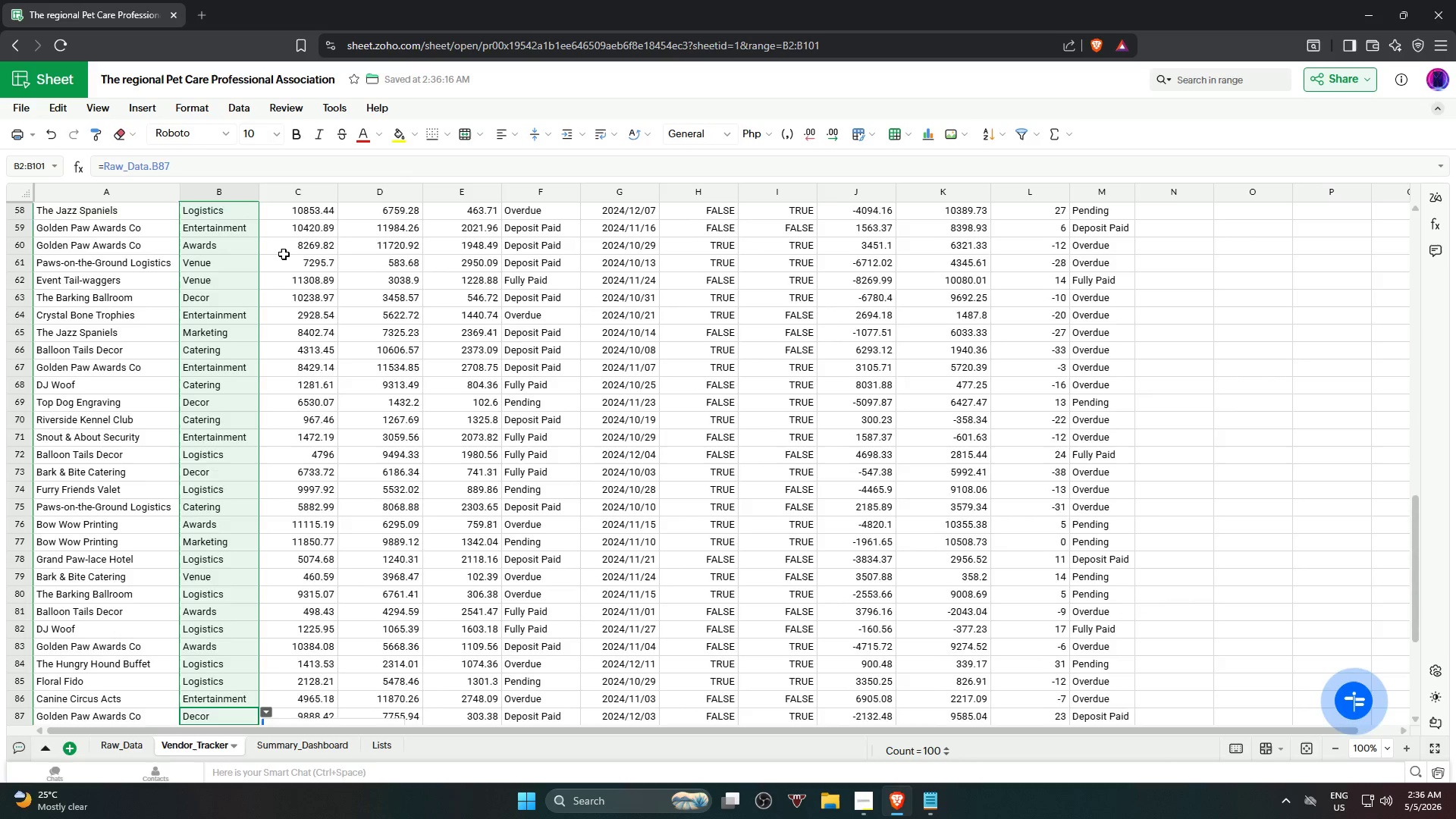 
hold_key(key=NumpadEnter, duration=0.8)
 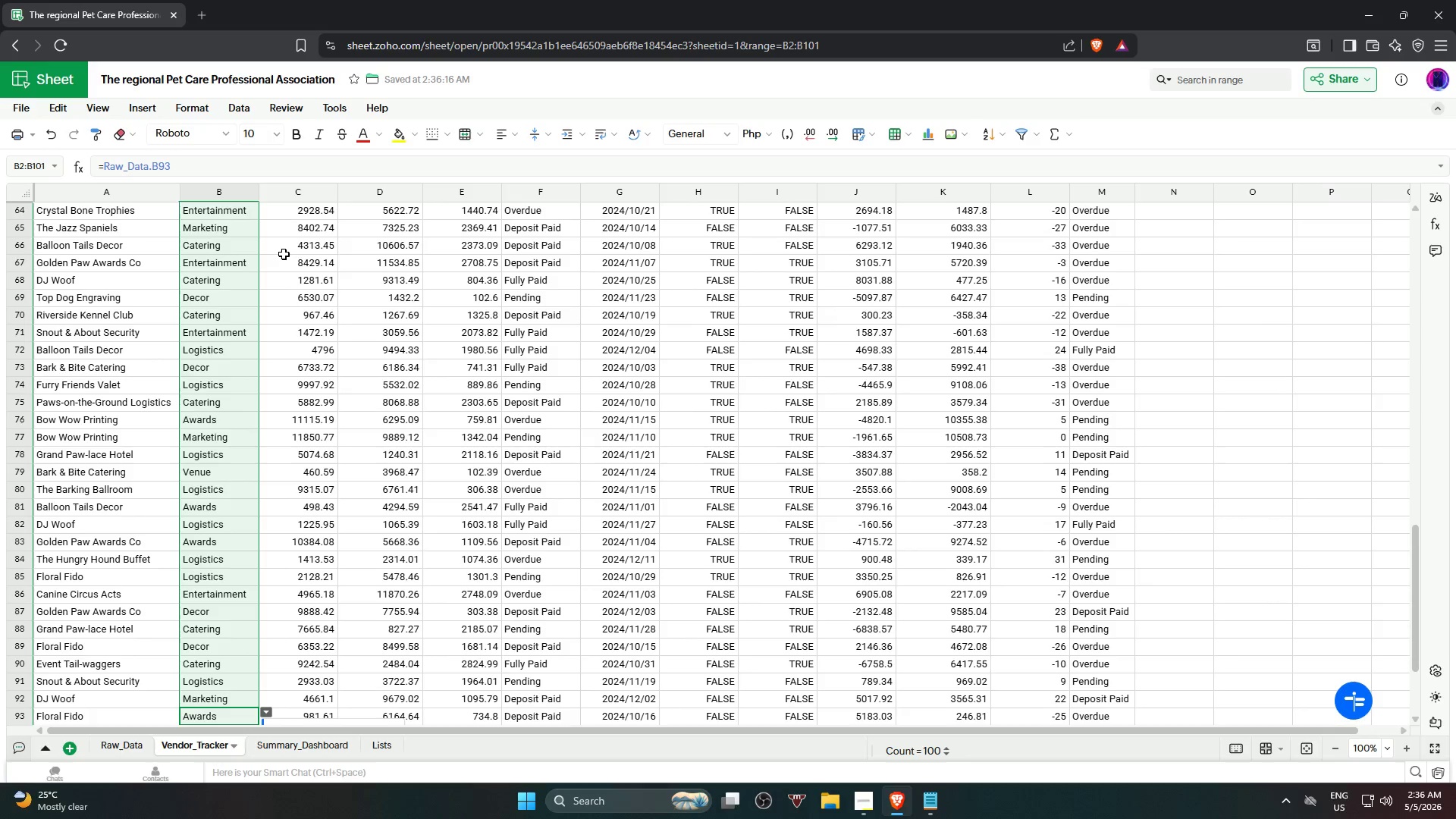 
key(NumpadEnter)
 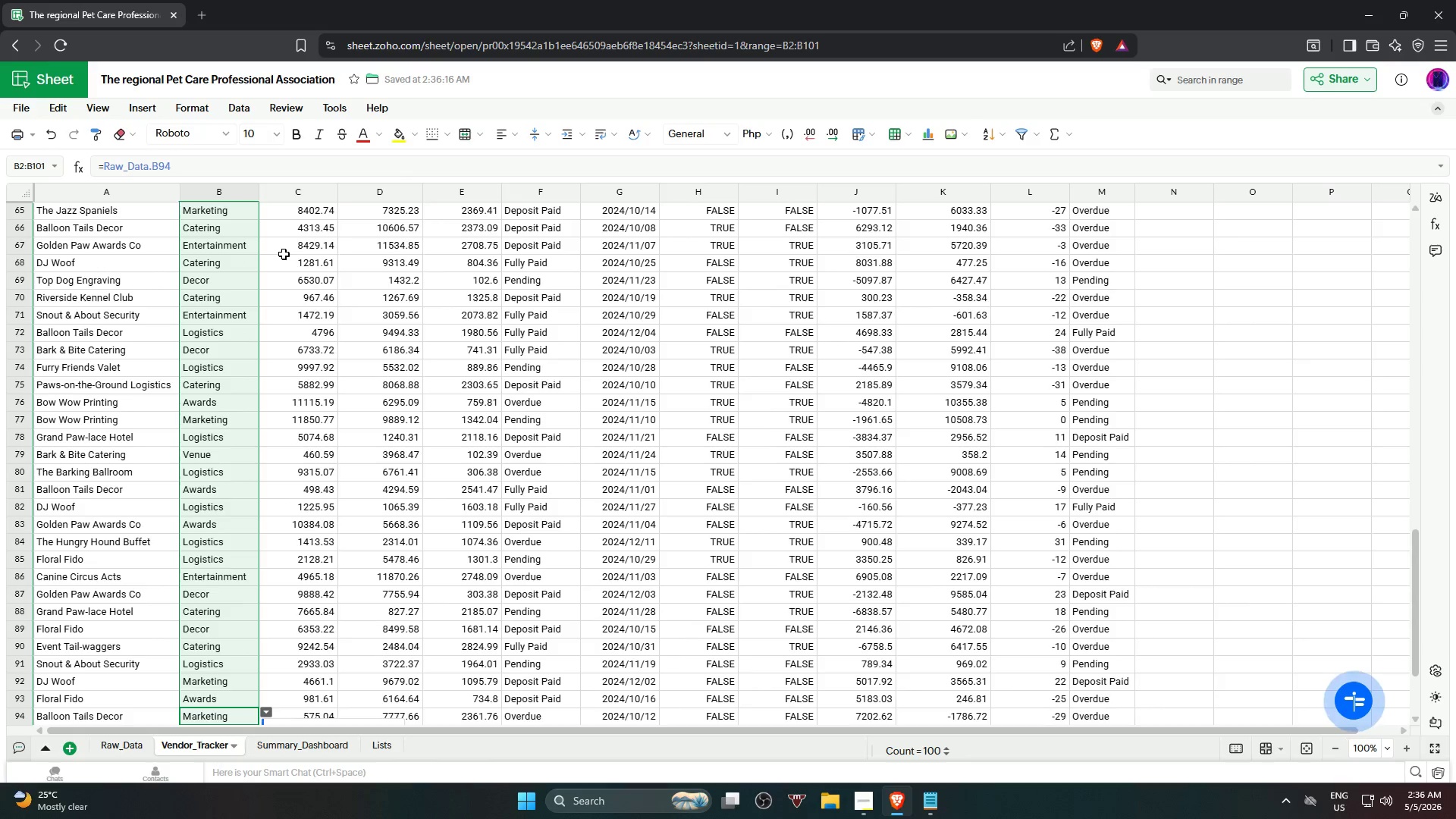 
key(NumpadEnter)
 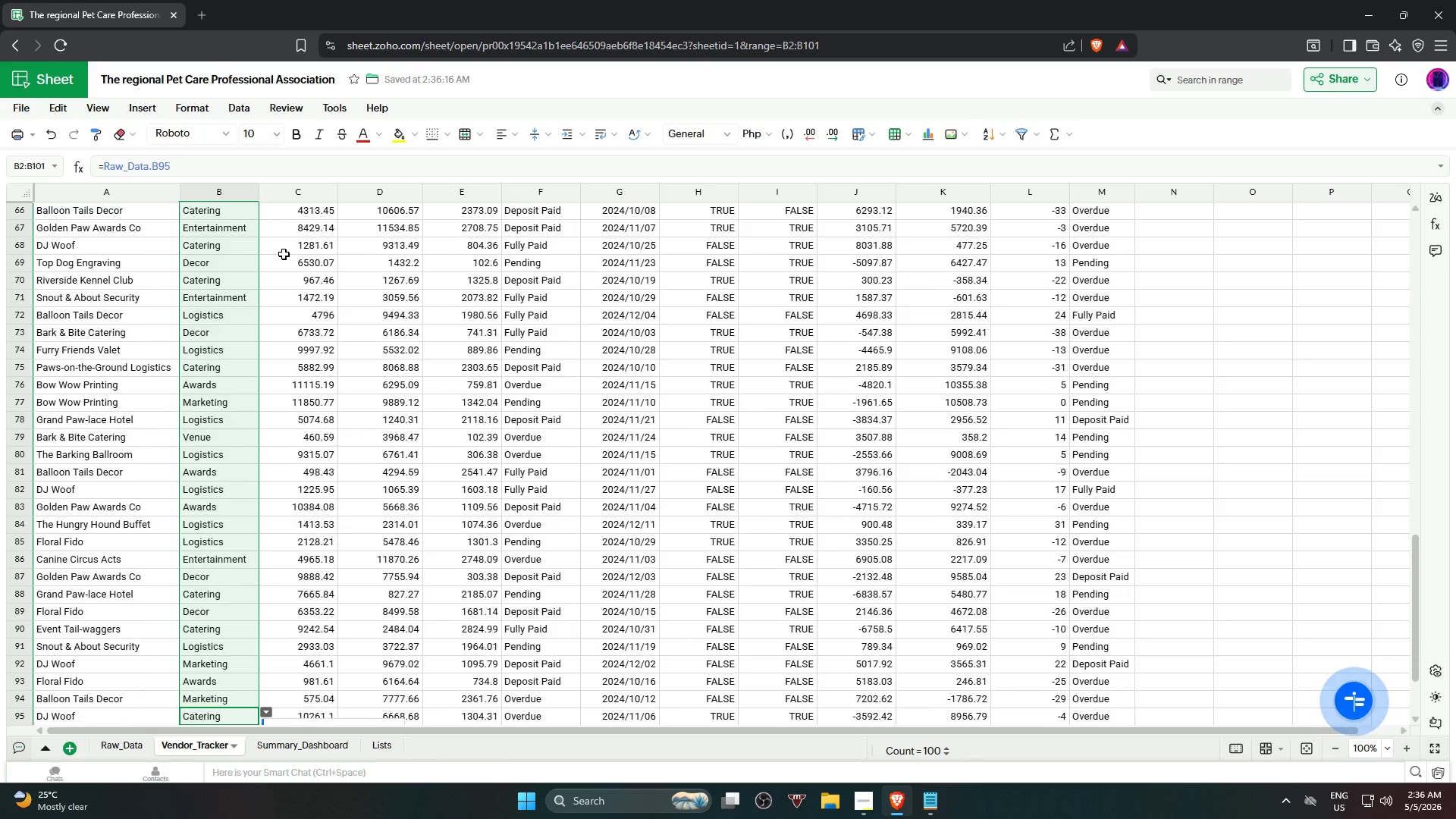 
key(NumpadEnter)
 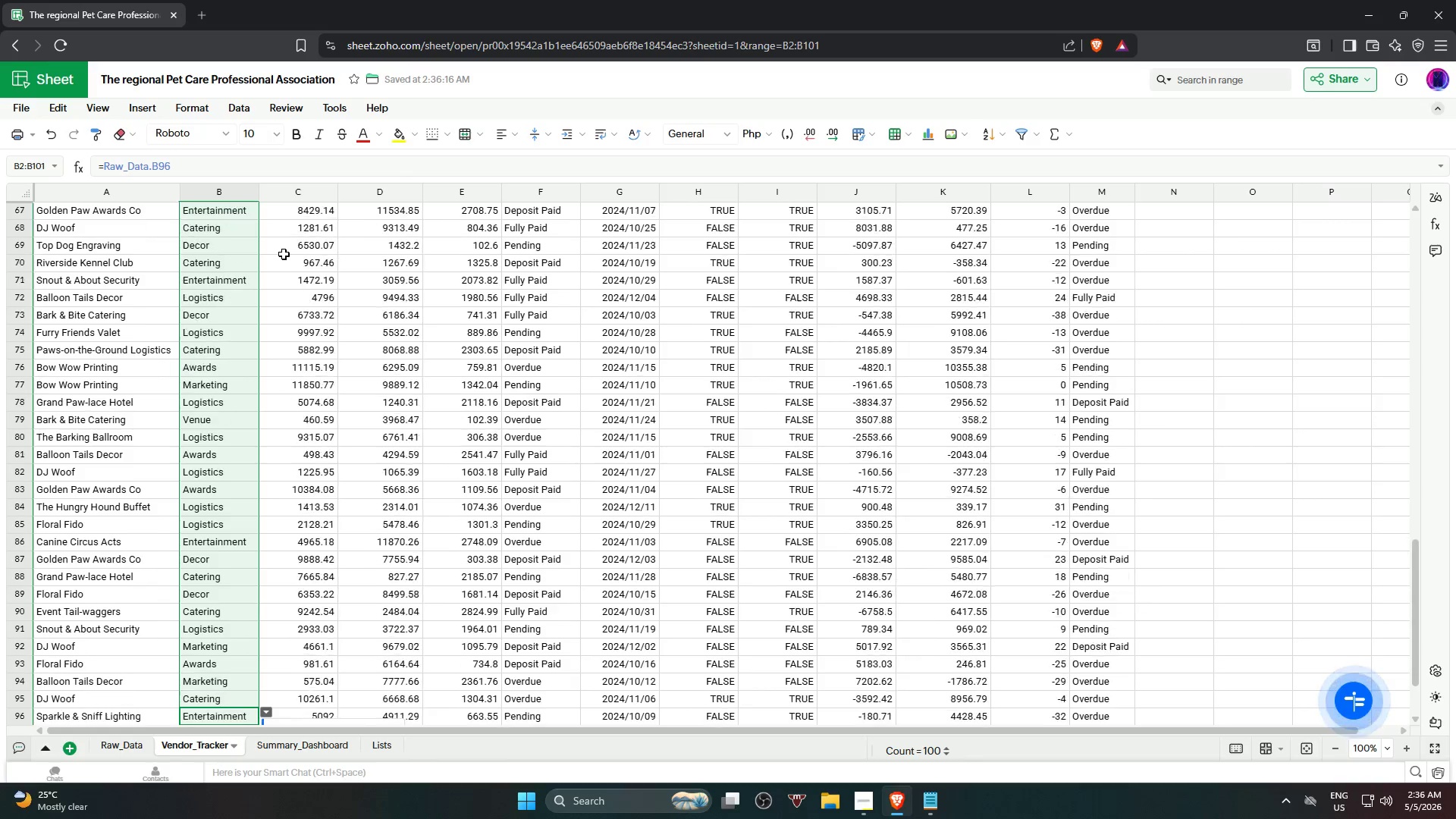 
key(NumpadEnter)
 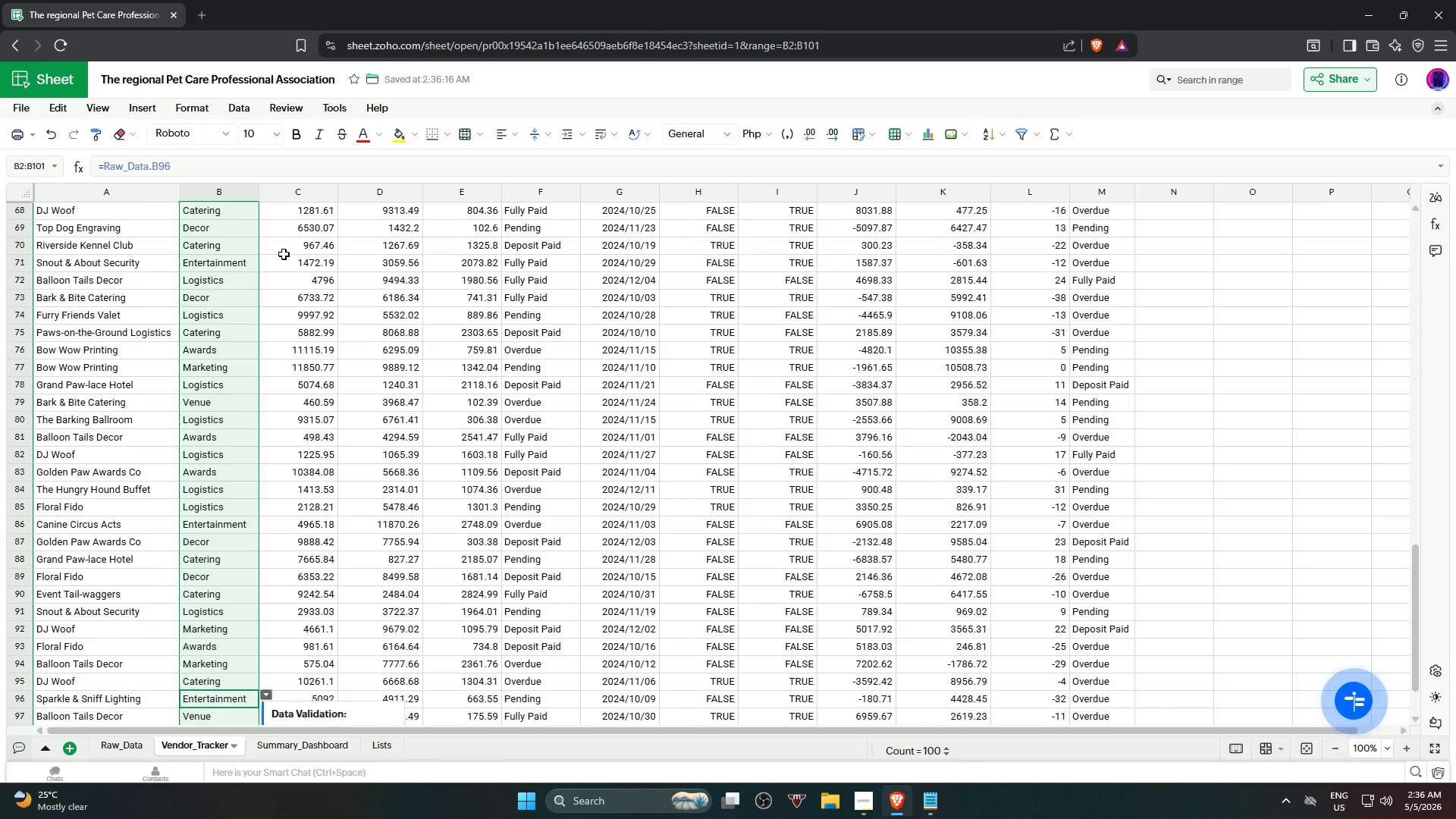 
key(NumpadEnter)
 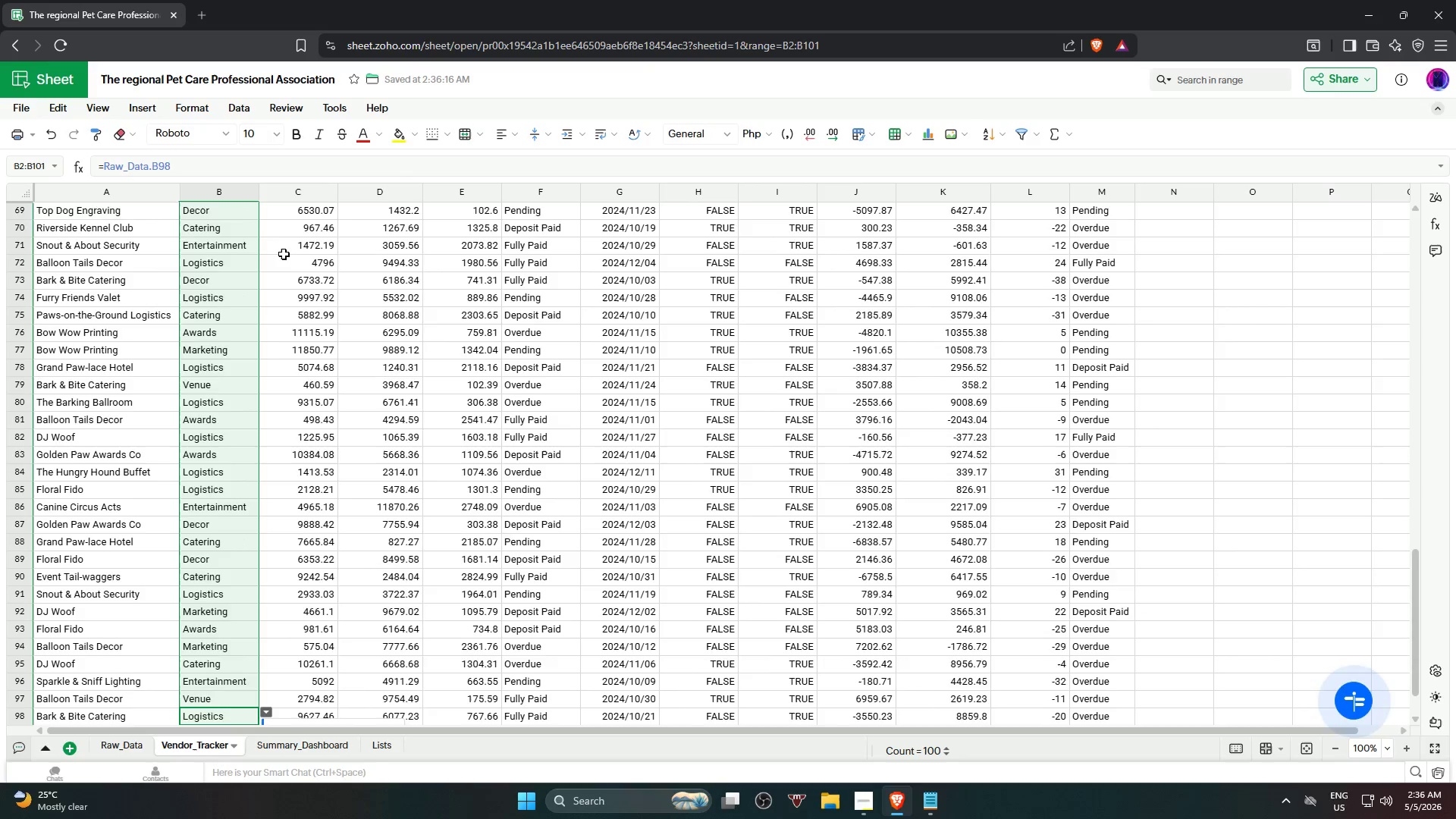 
key(NumpadEnter)
 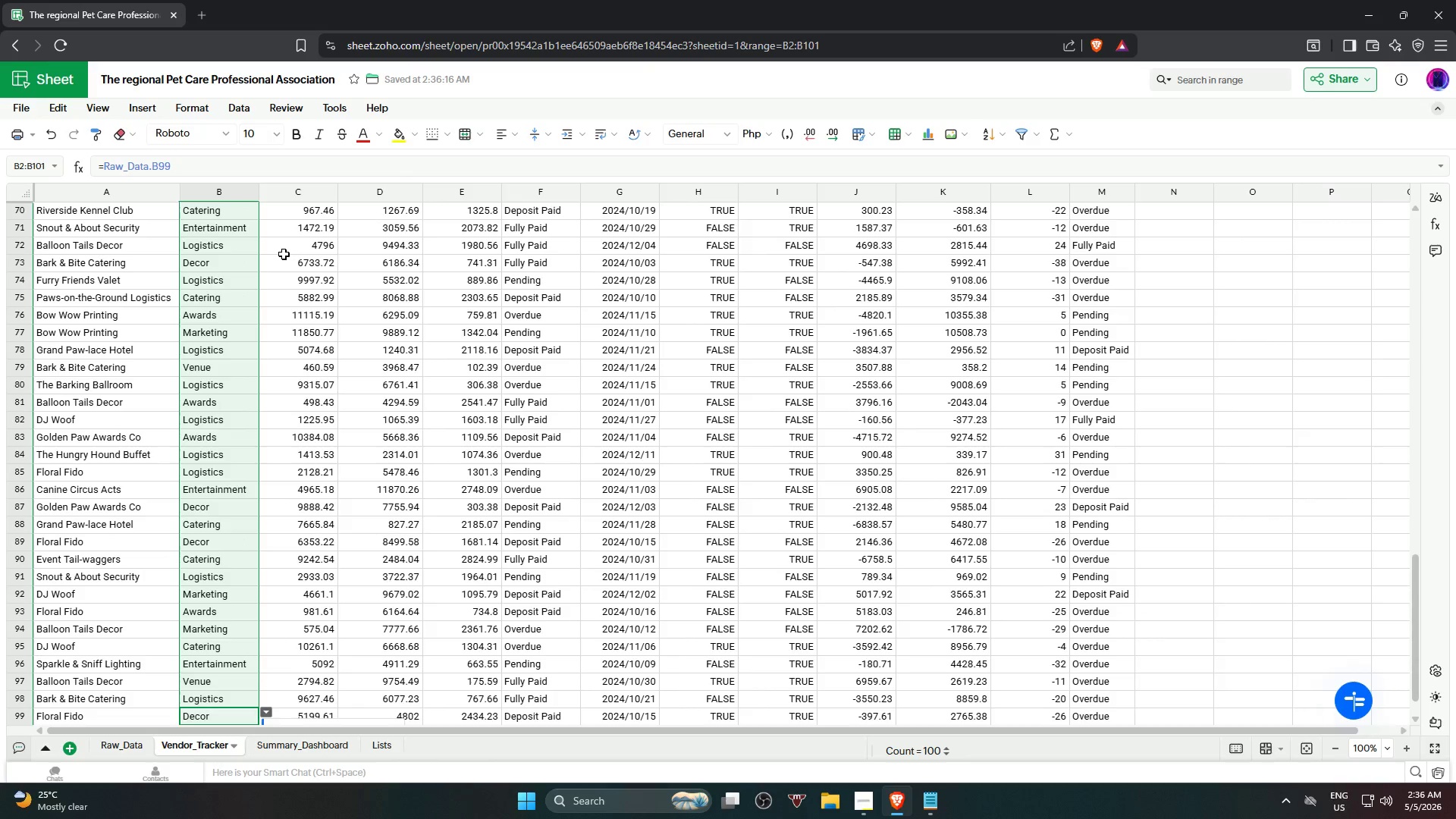 
key(NumpadEnter)
 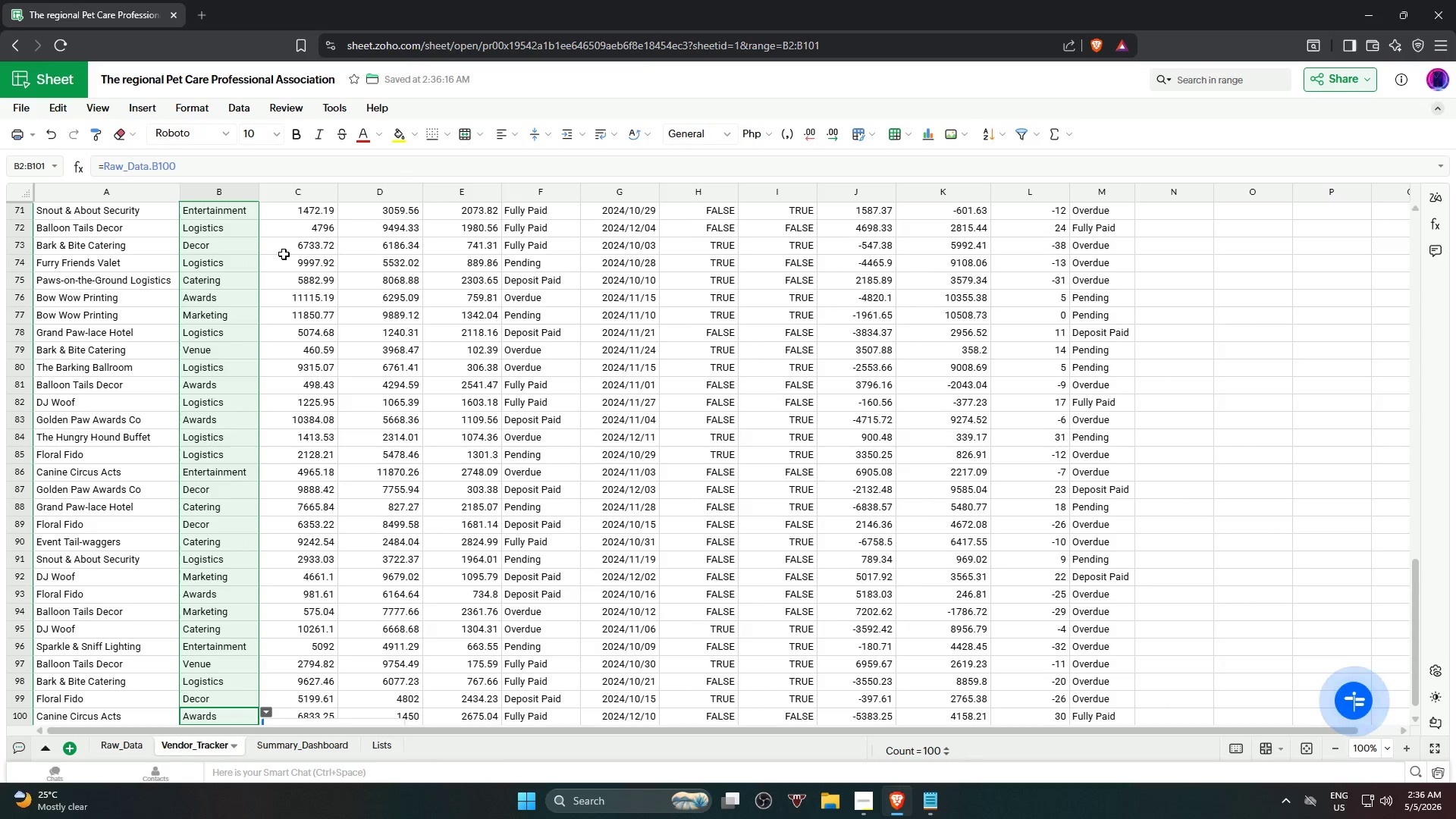 
scroll: coordinate [284, 254], scroll_direction: down, amount: 3.0
 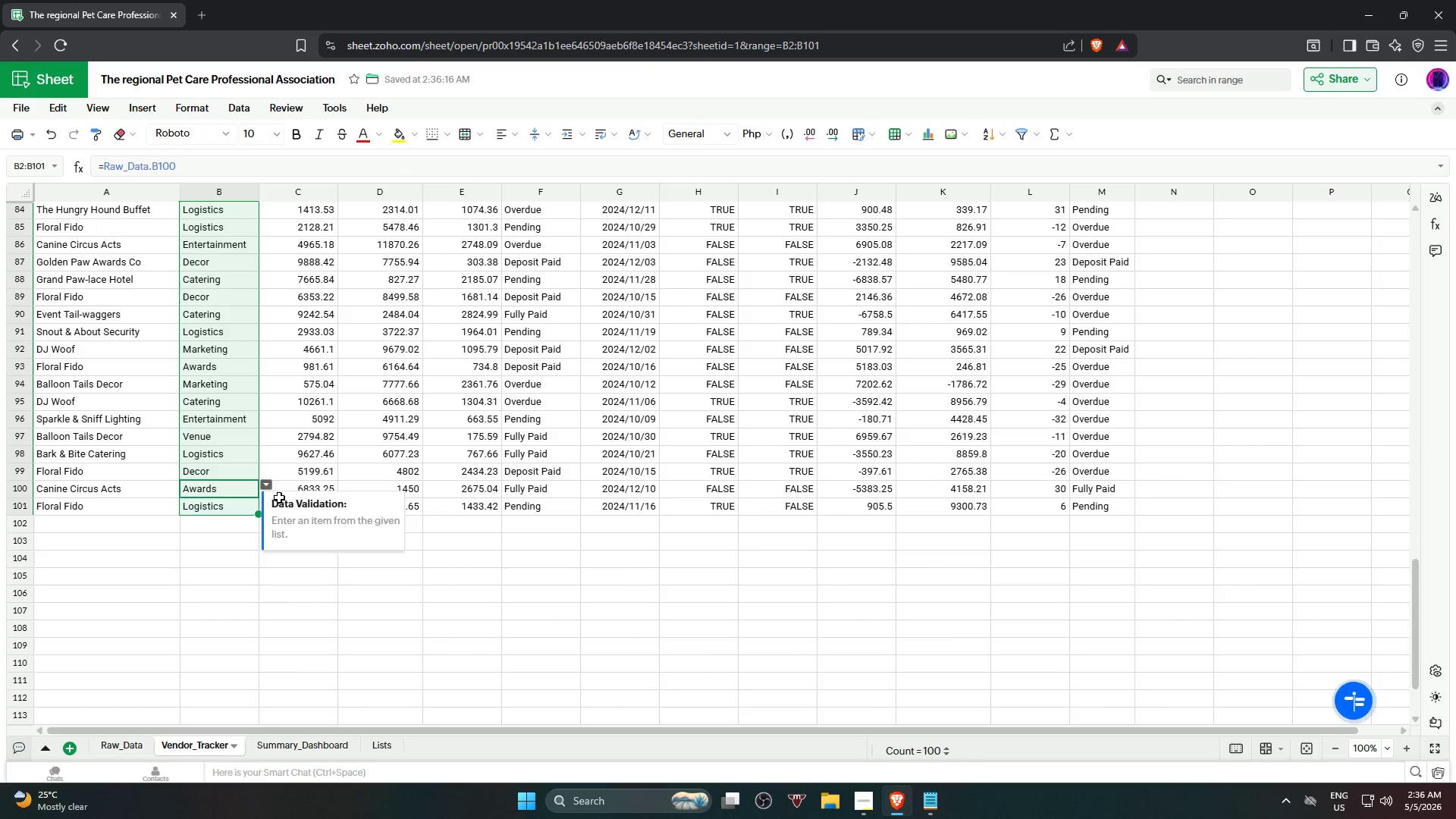 
key(NumpadEnter)
 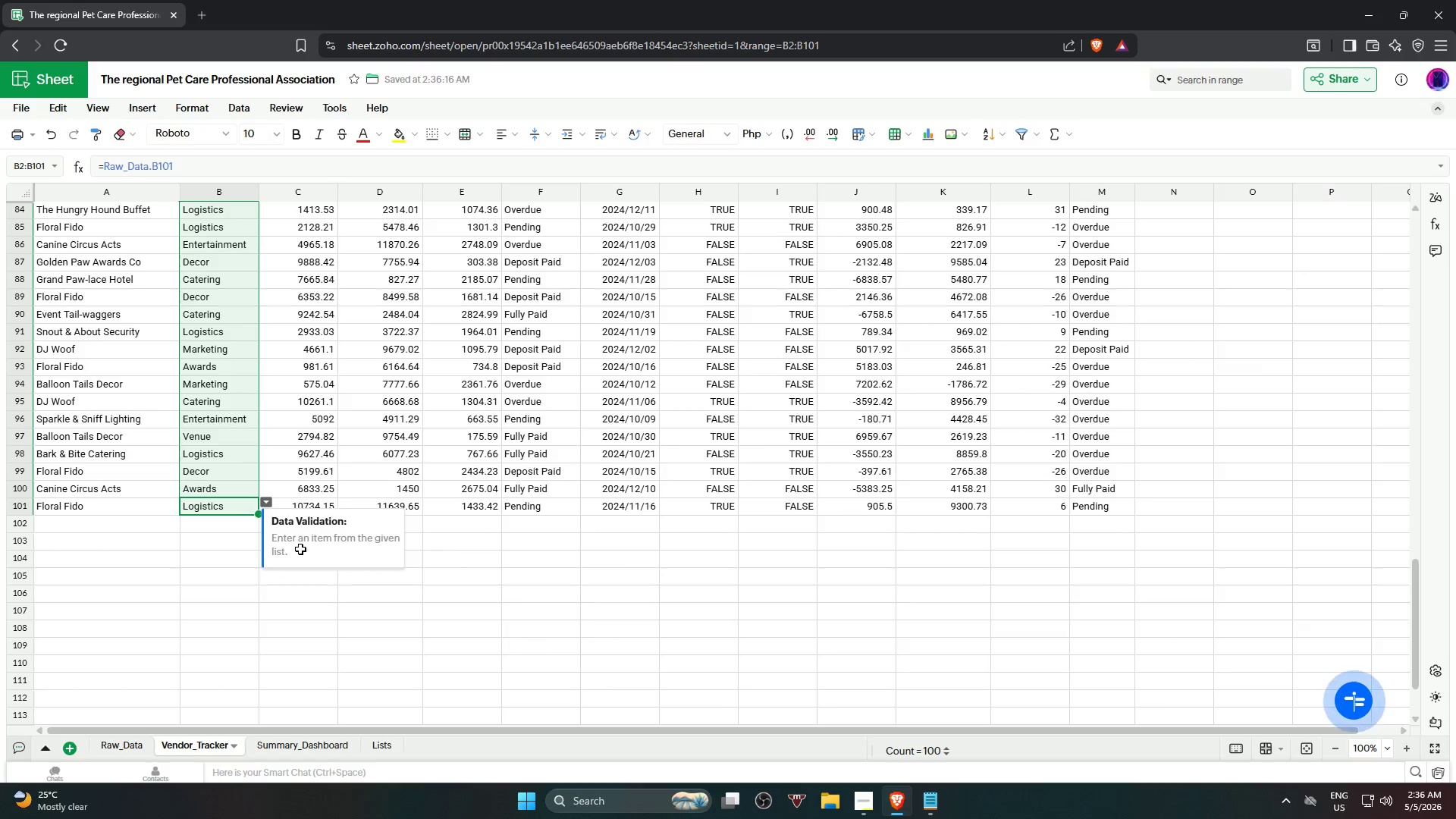 
wait(8.42)
 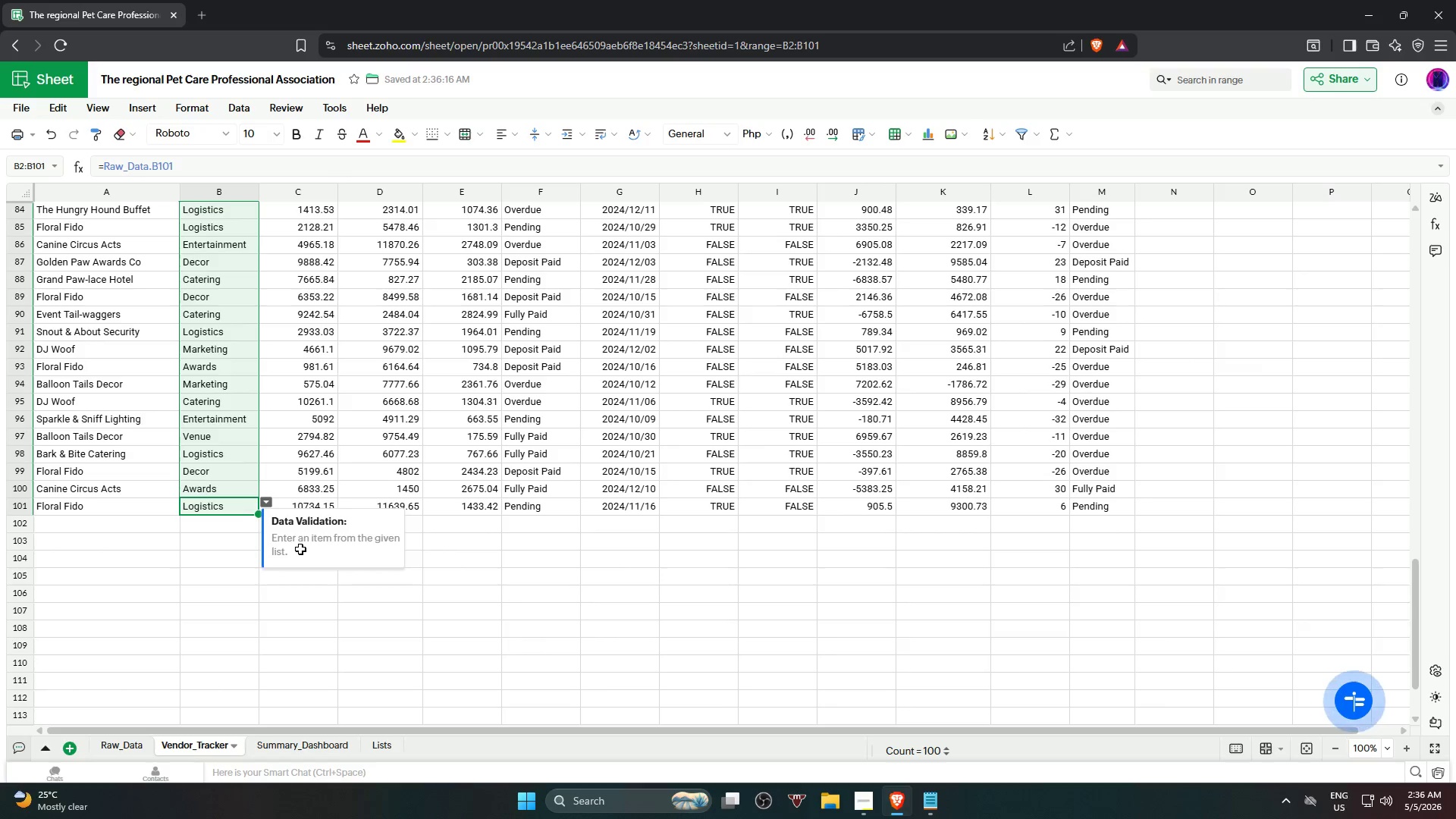 
left_click([224, 450])
 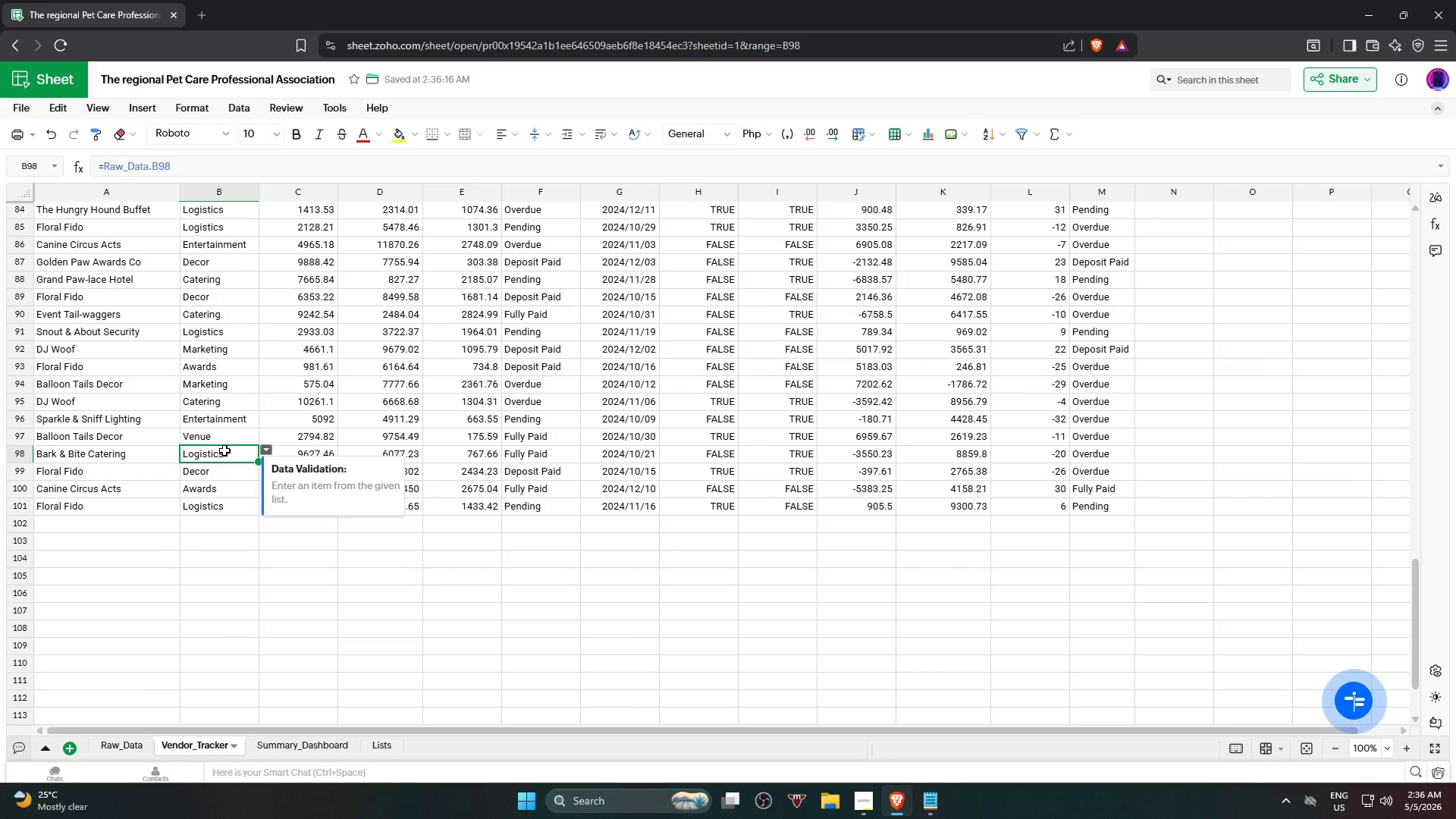 
left_click([217, 261])
 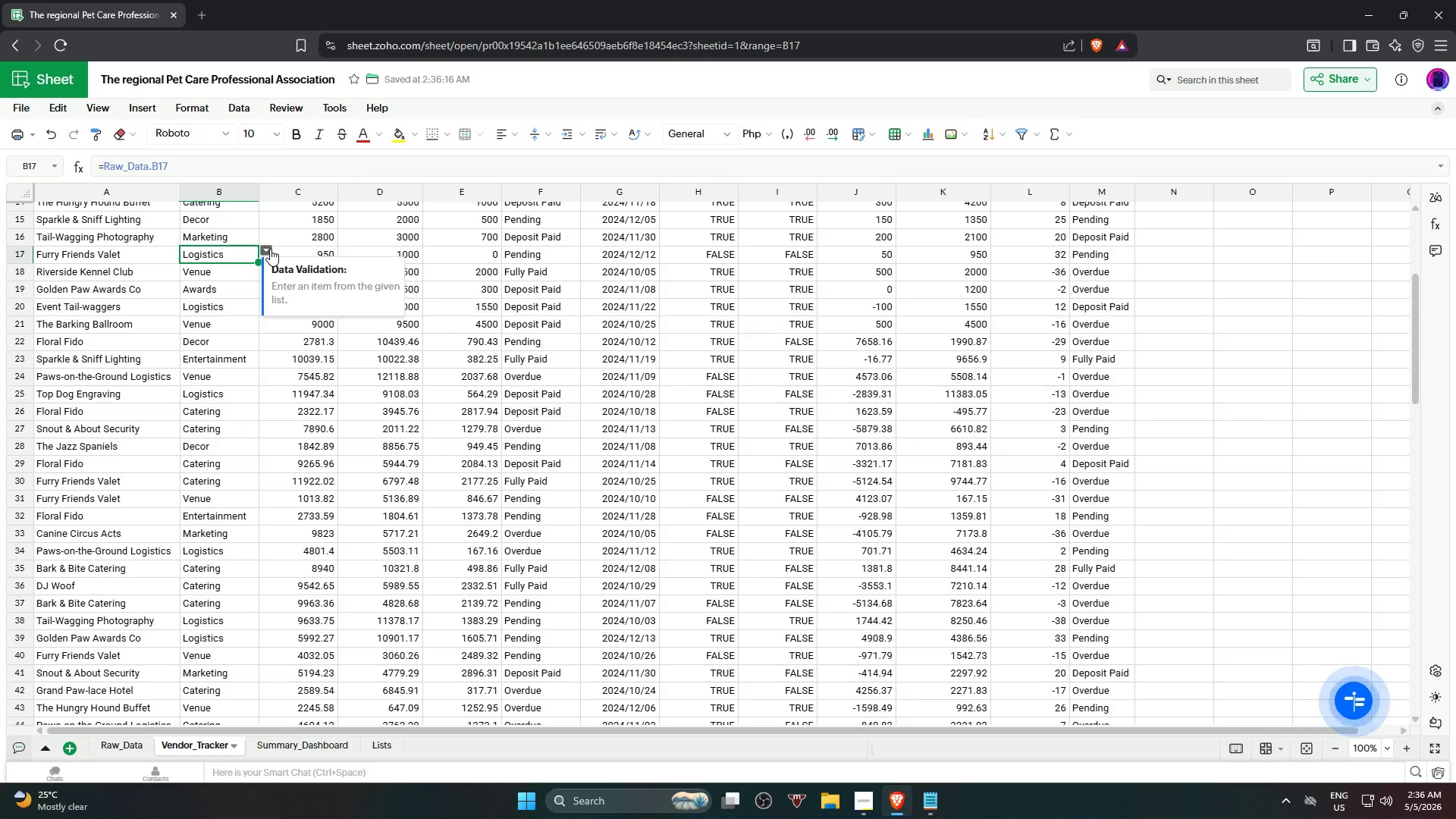 
scroll: coordinate [212, 275], scroll_direction: up, amount: 16.0
 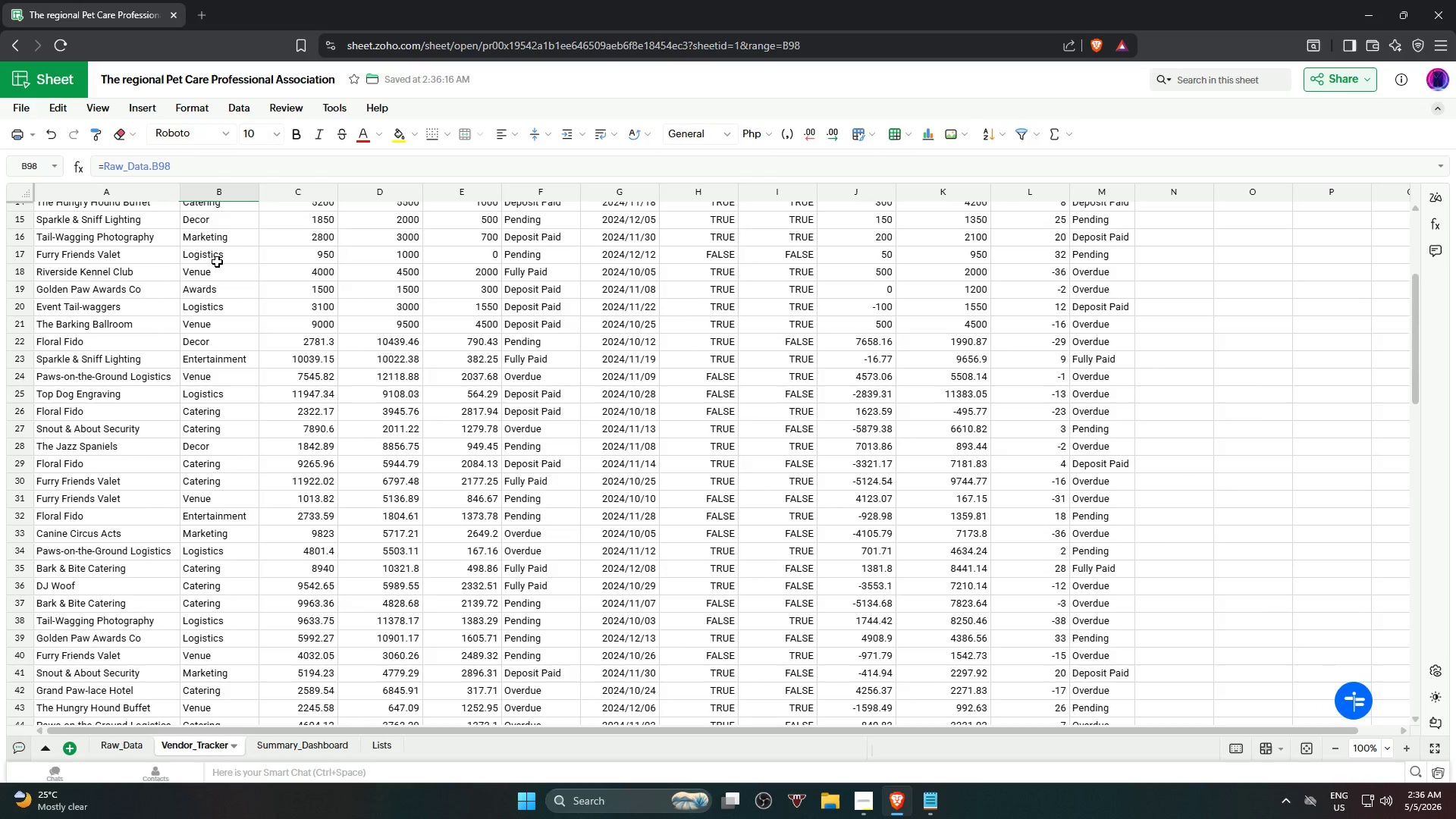 
left_click([269, 246])
 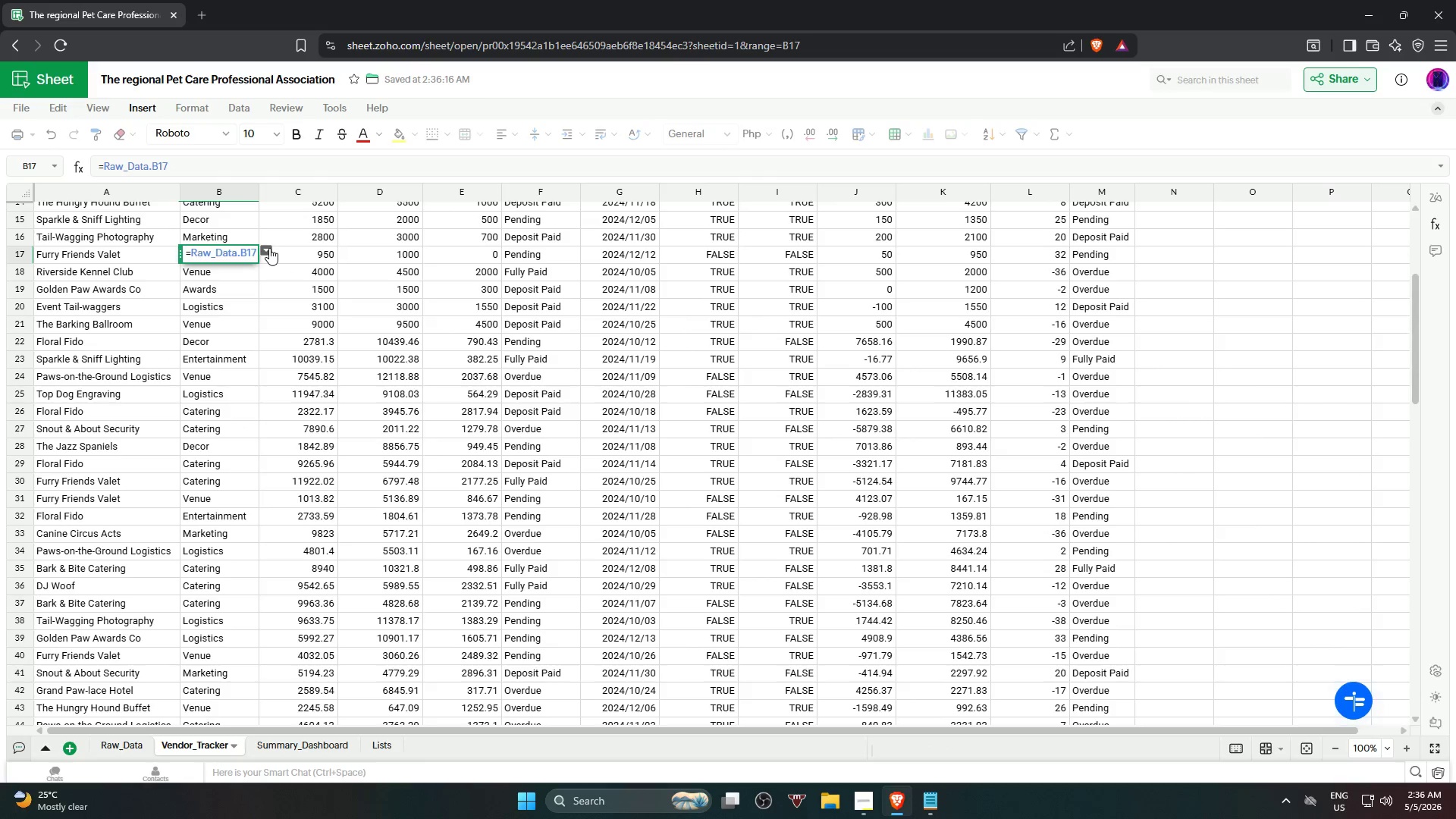 
left_click([269, 246])
 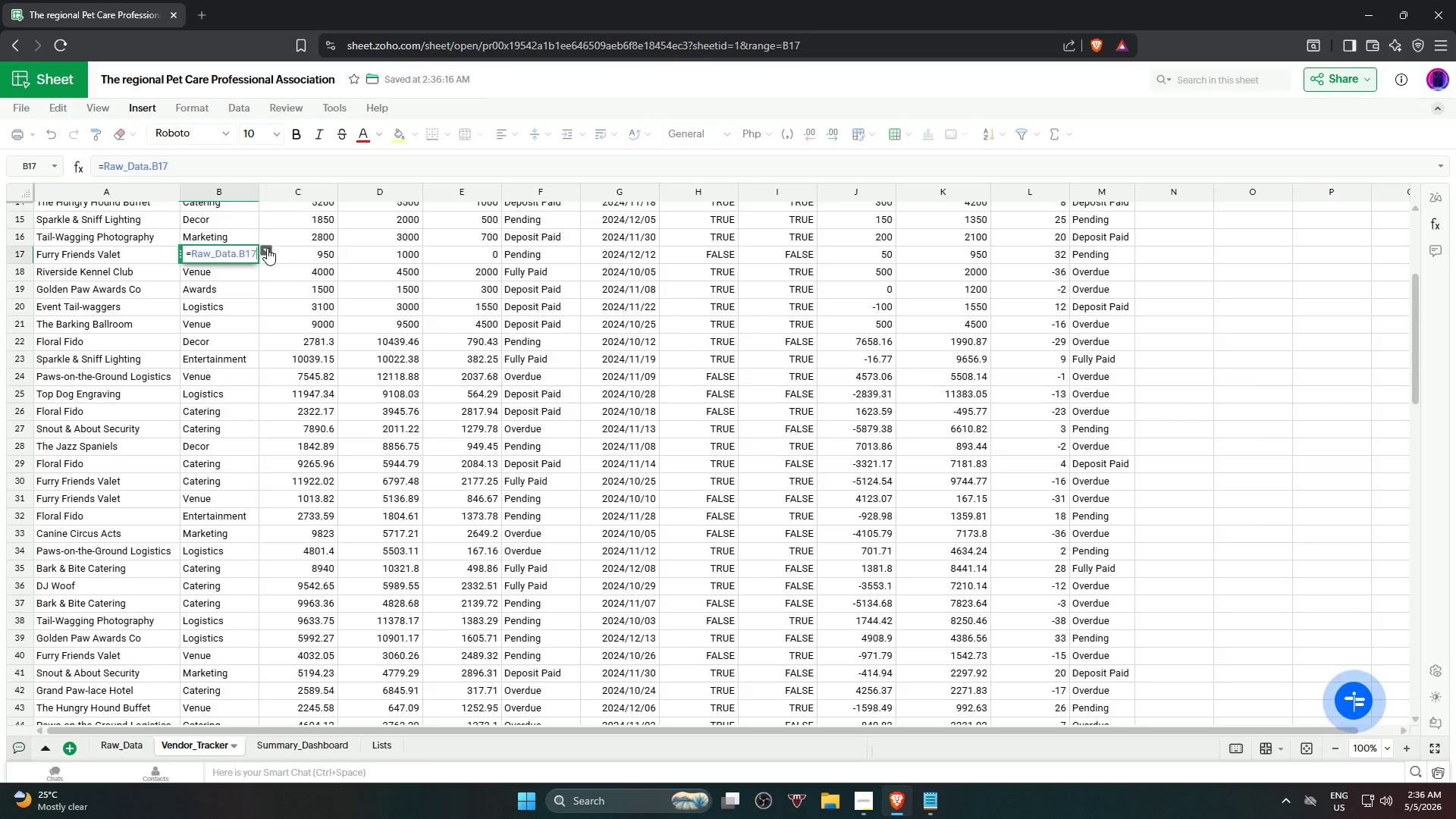 
left_click([267, 246])
 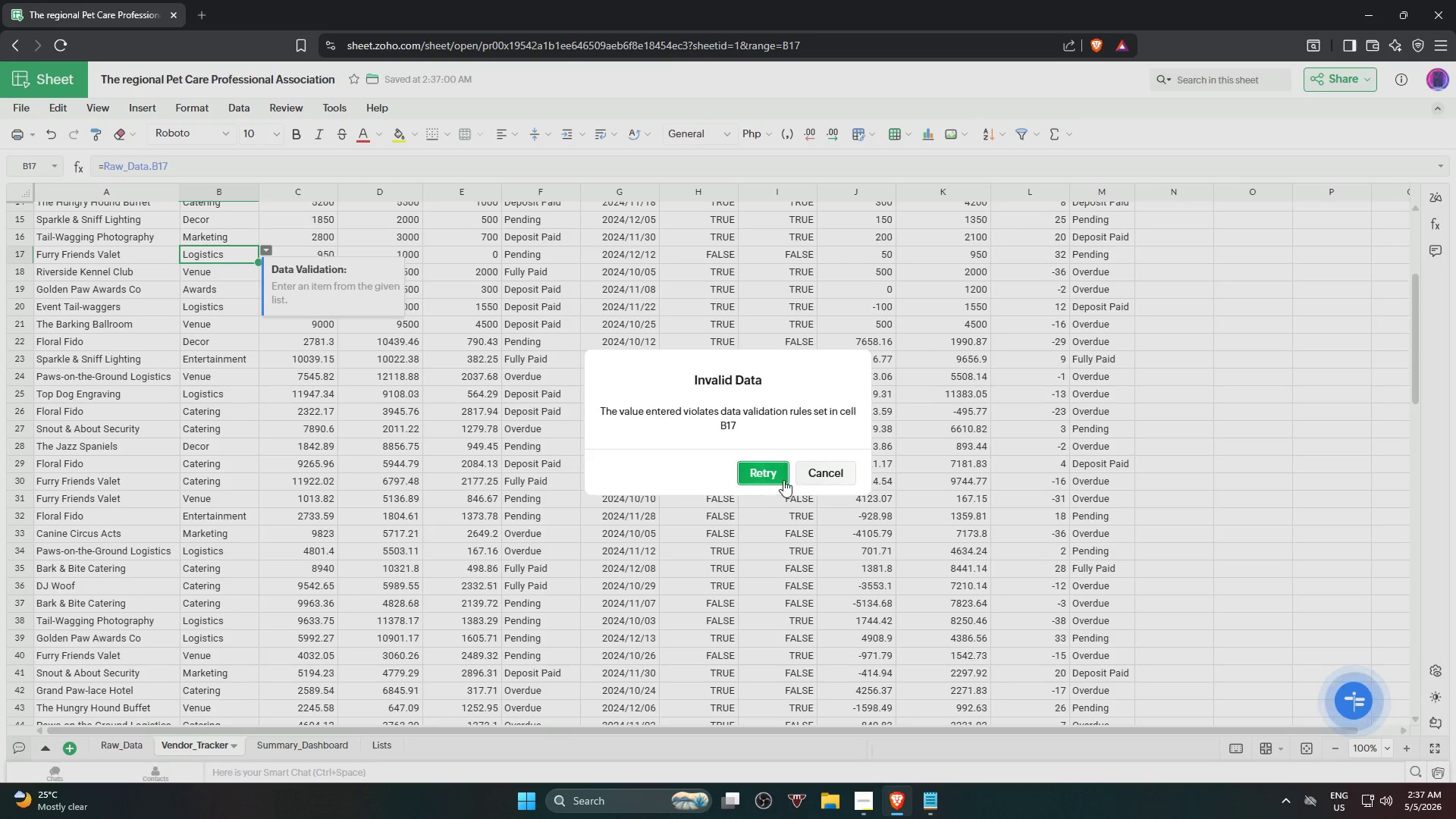 
wait(5.7)
 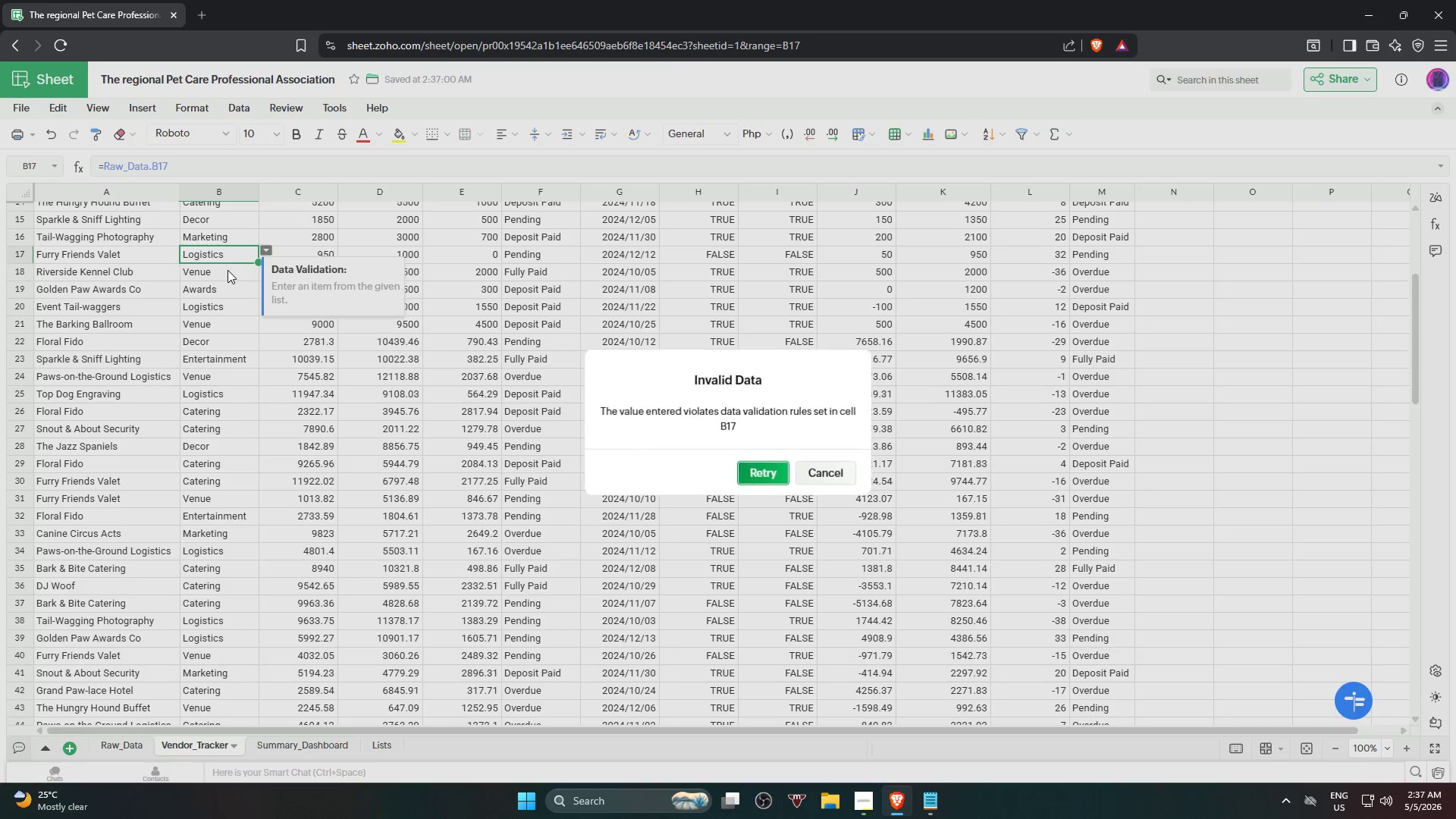 
left_click([818, 472])
 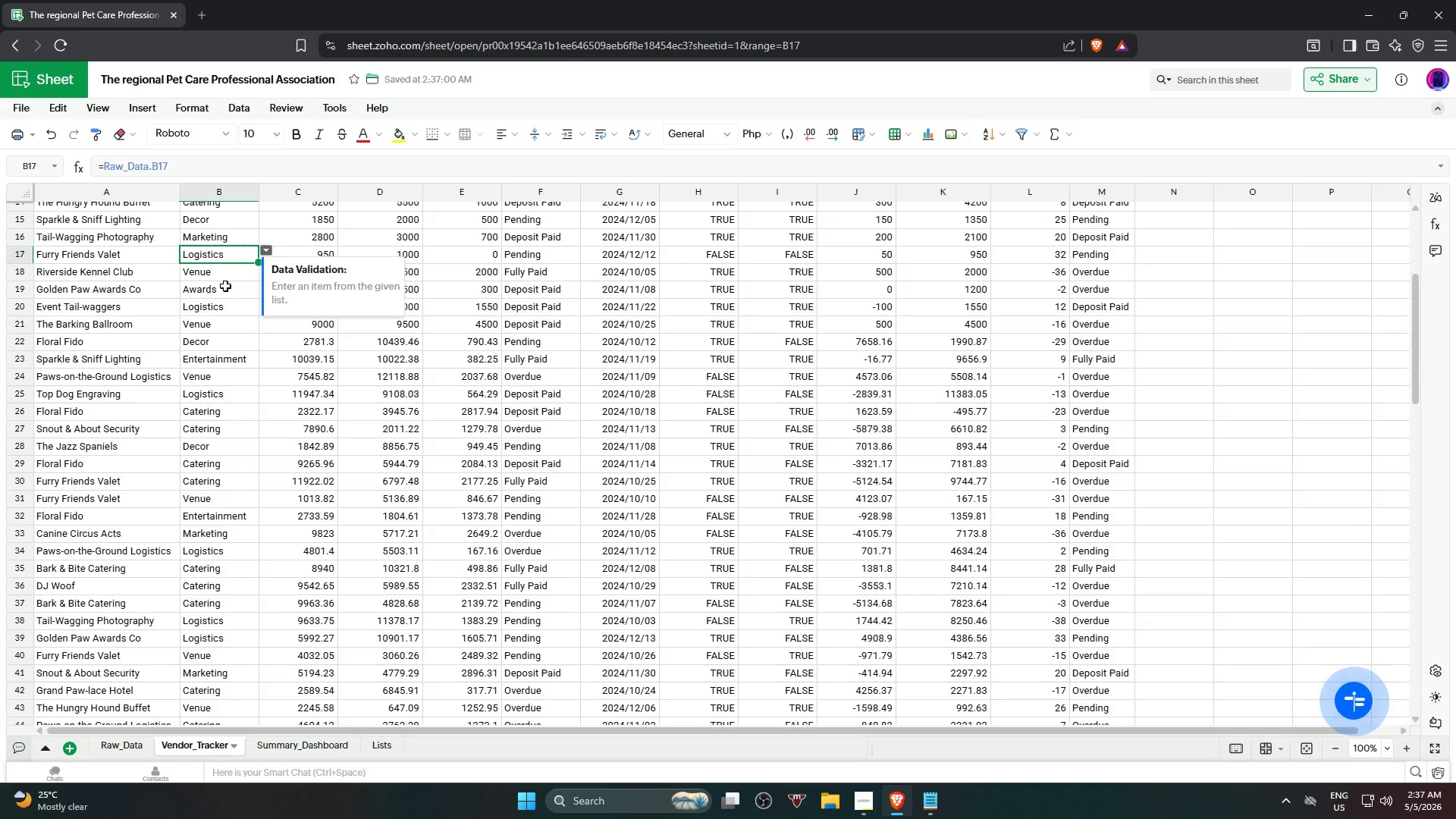 
left_click([221, 278])
 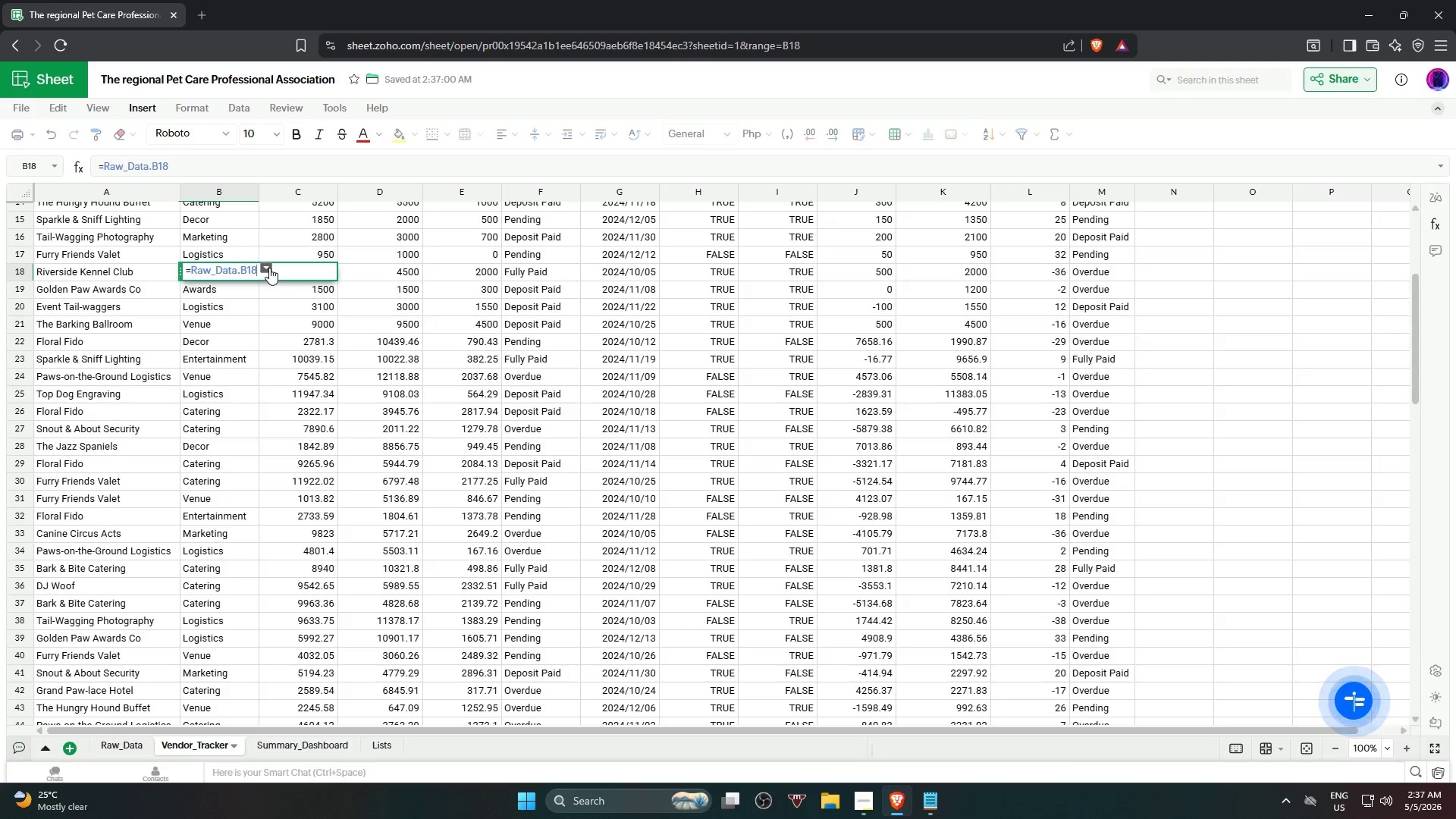 
left_click([267, 266])
 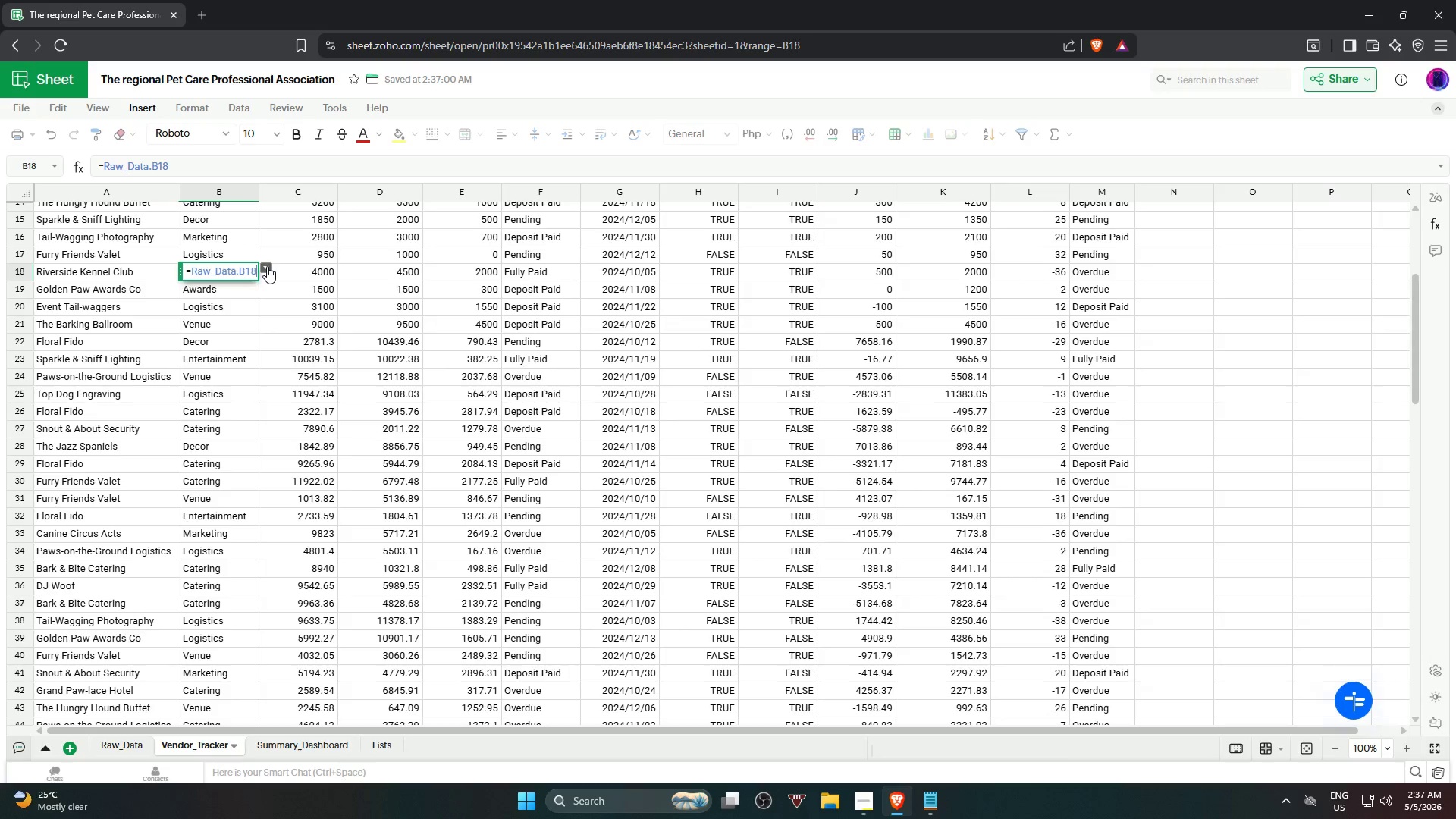 
left_click([267, 266])
 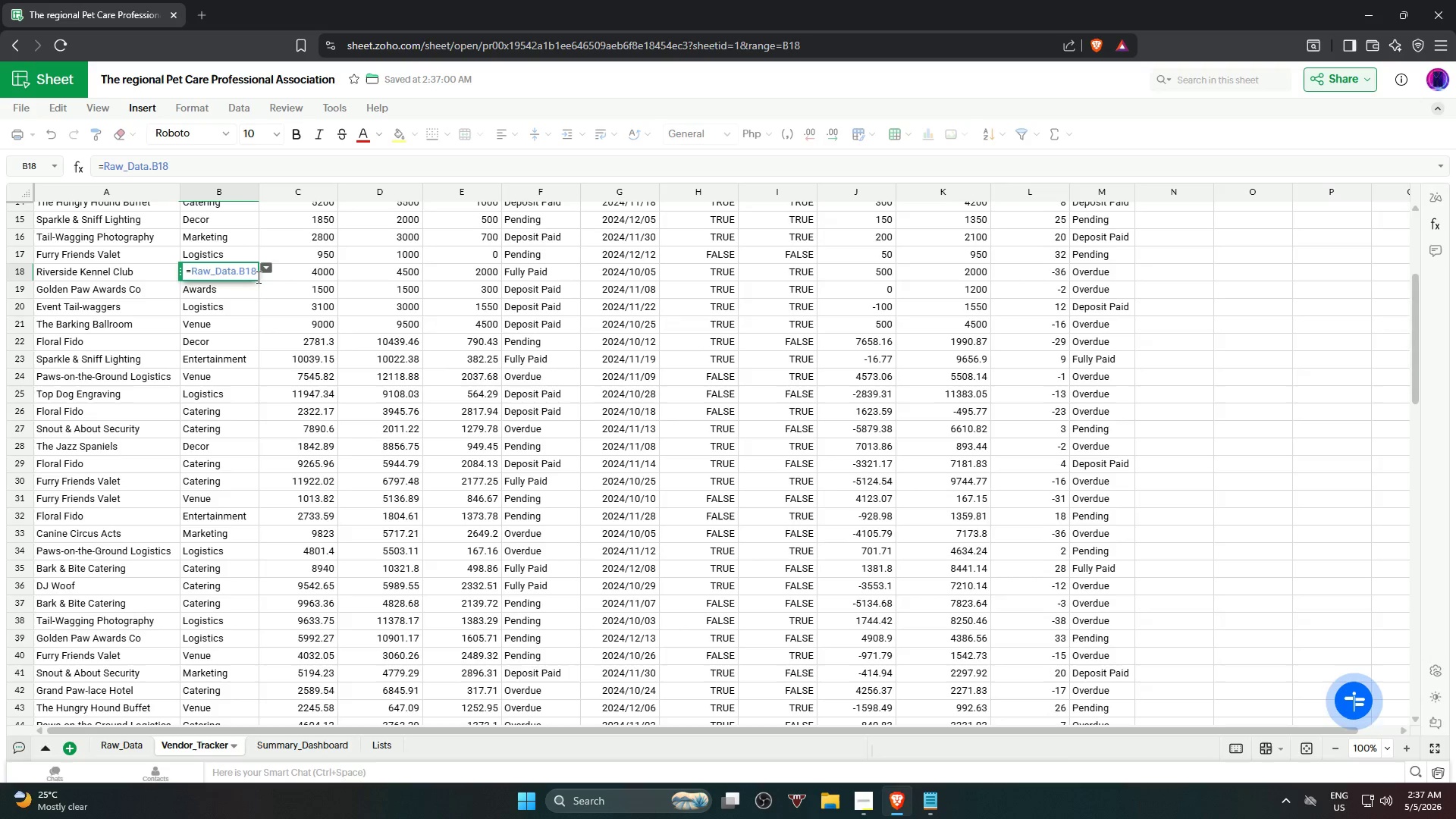 
left_click([239, 306])
 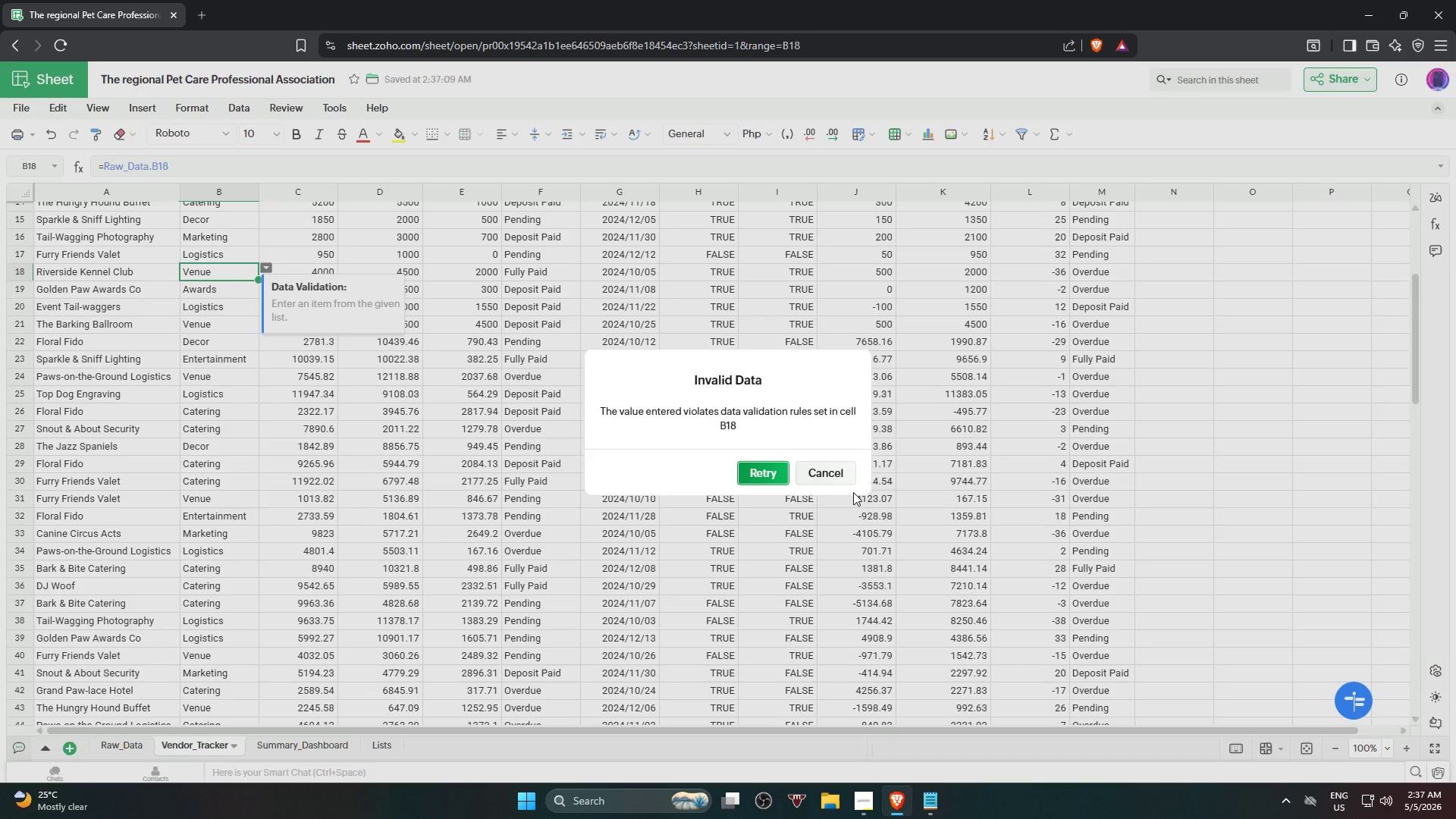 
left_click([817, 477])
 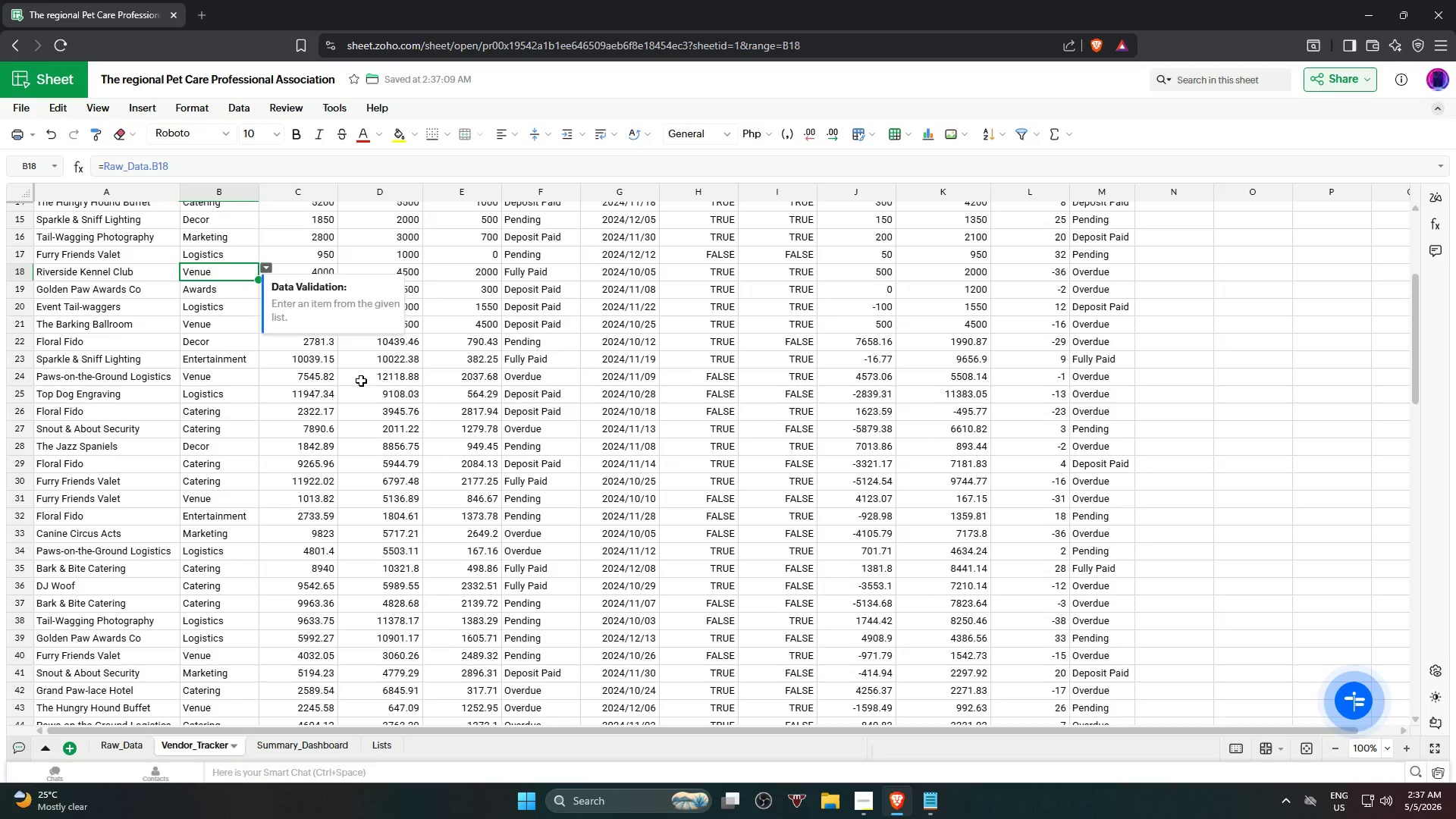 
scroll: coordinate [263, 356], scroll_direction: up, amount: 11.0
 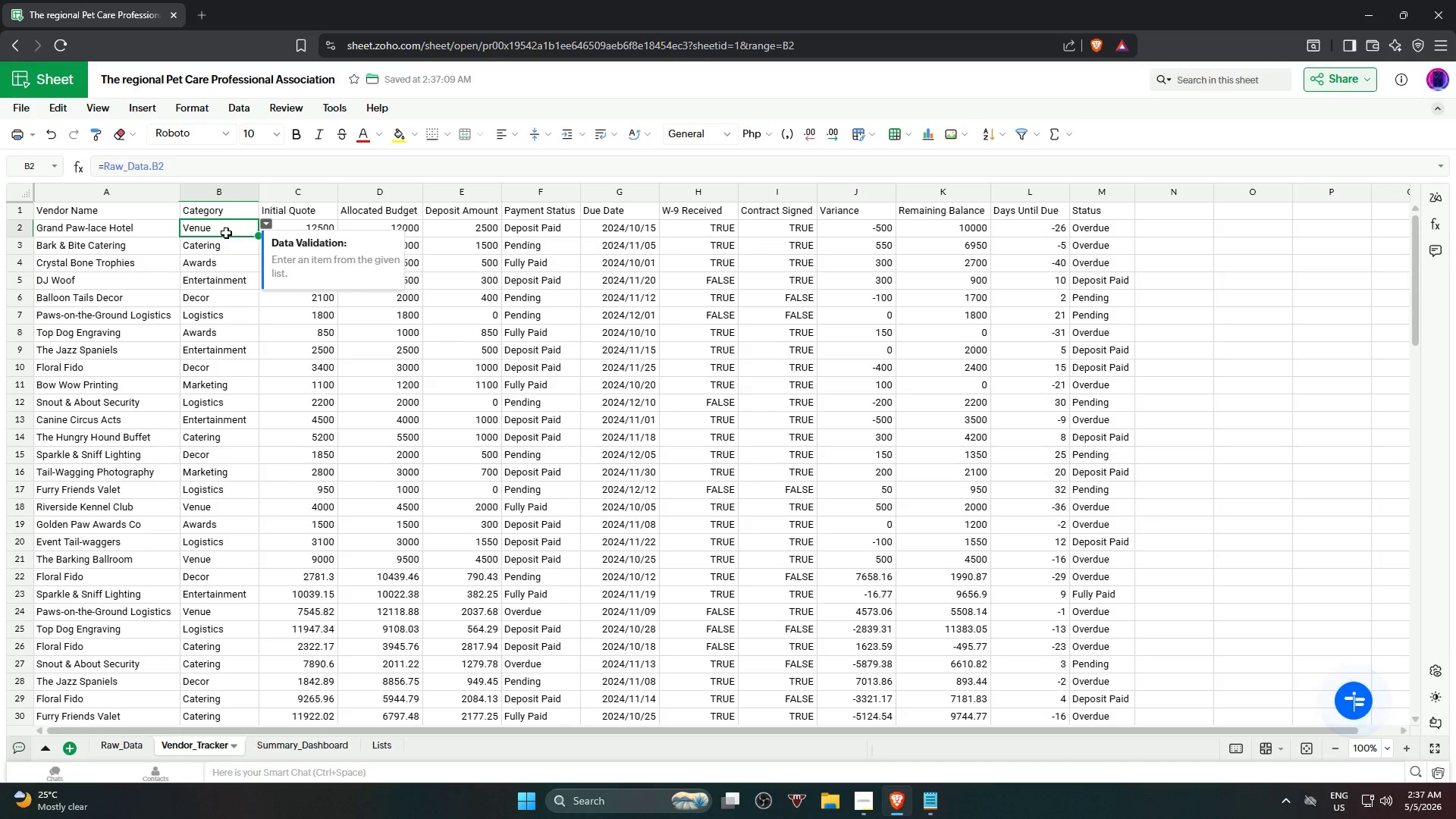 
mouse_move([262, 225])
 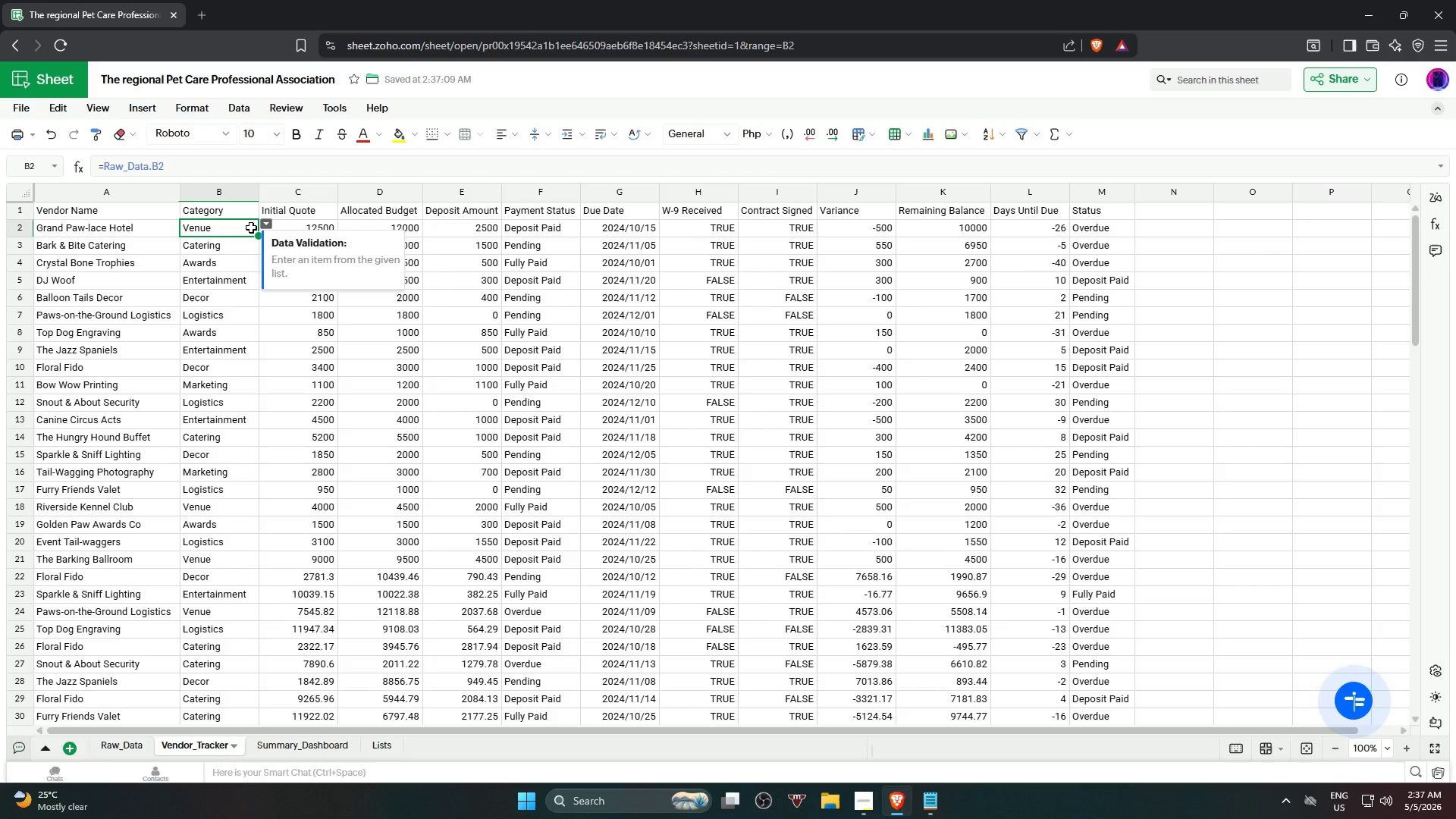 
key(Control+Z)
 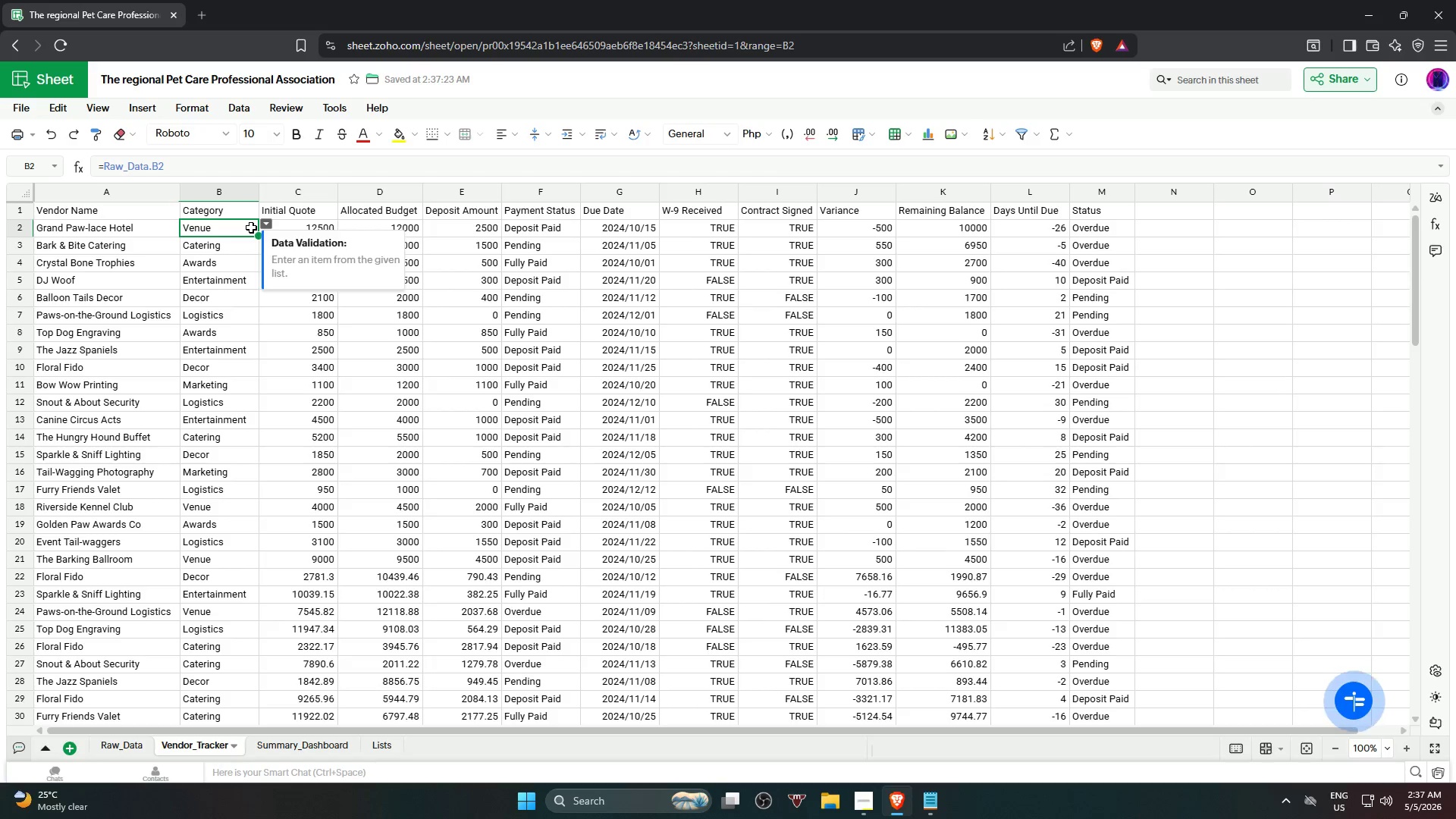 
key(Control+Z)
 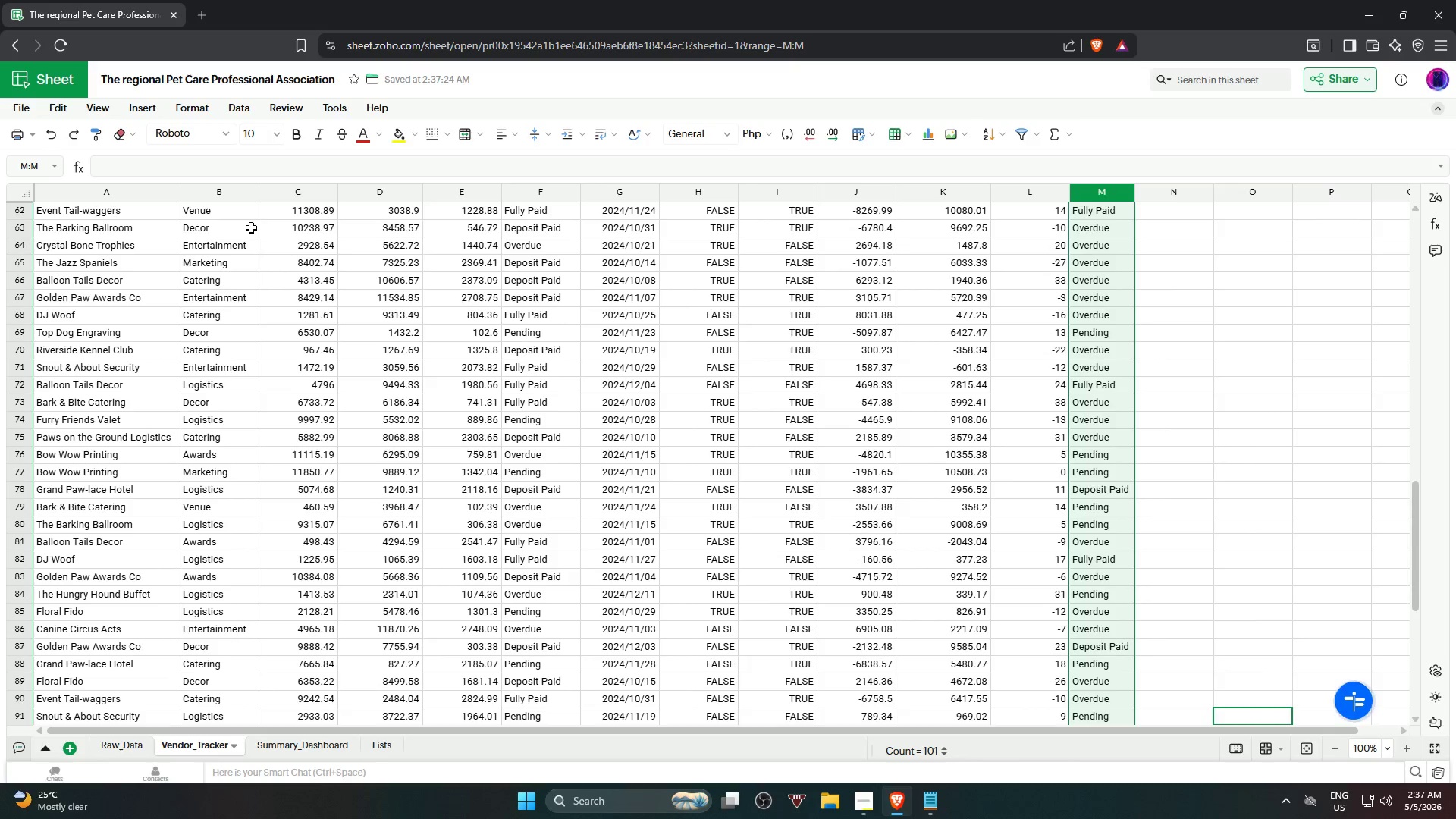 
scroll: coordinate [1013, 430], scroll_direction: down, amount: 5.0
 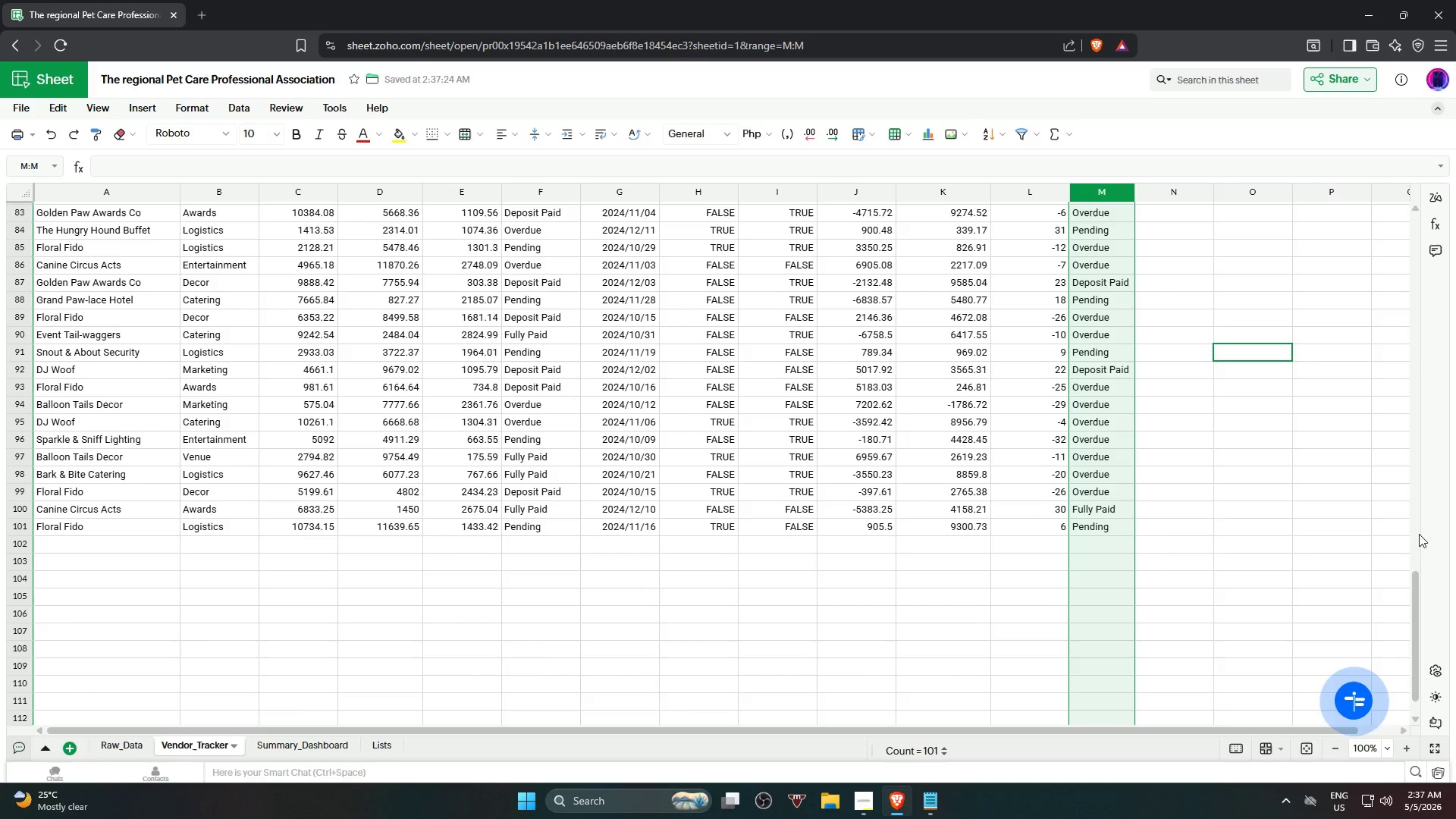 
left_click([1311, 526])
 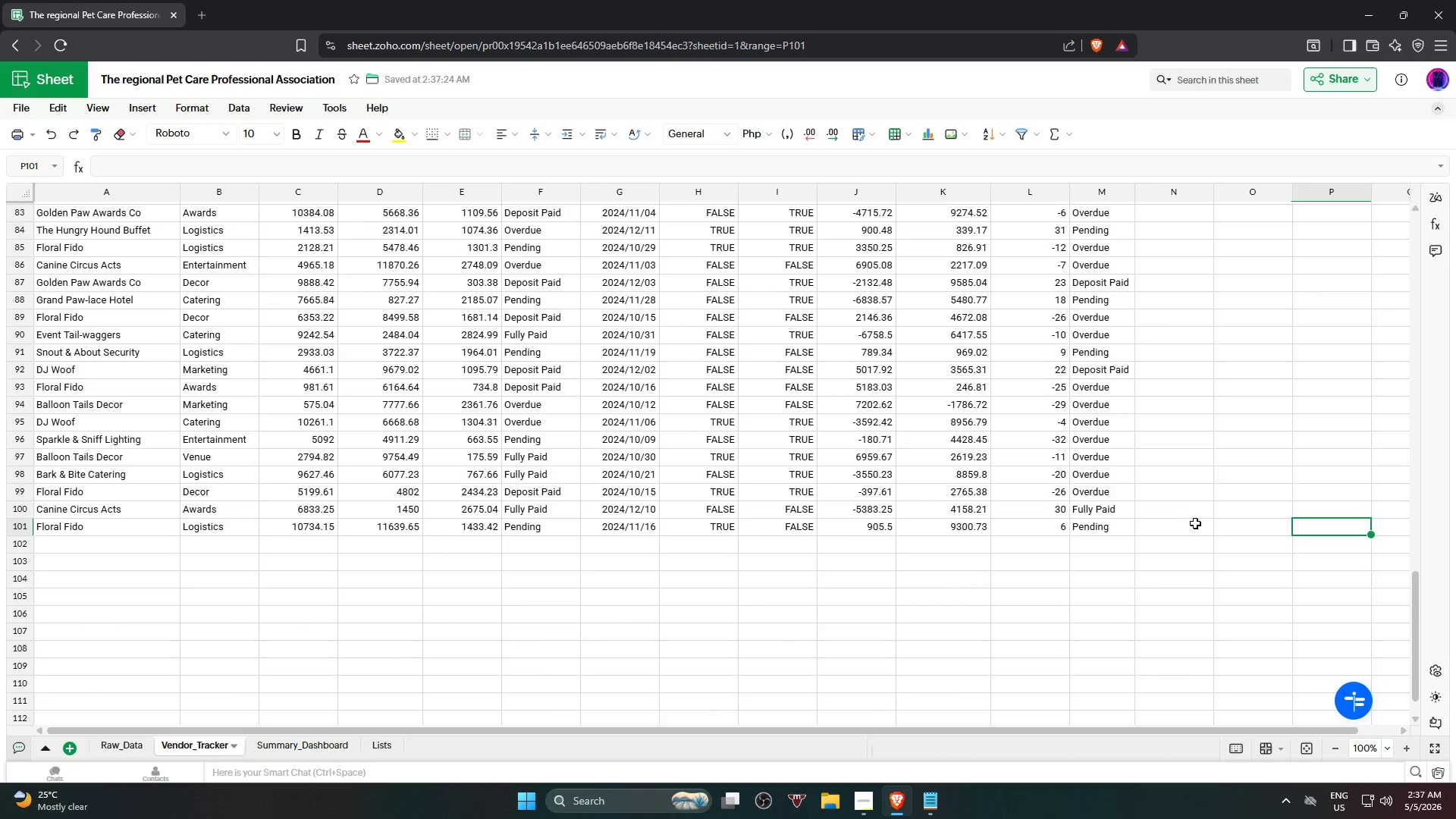 
left_click([1214, 363])
 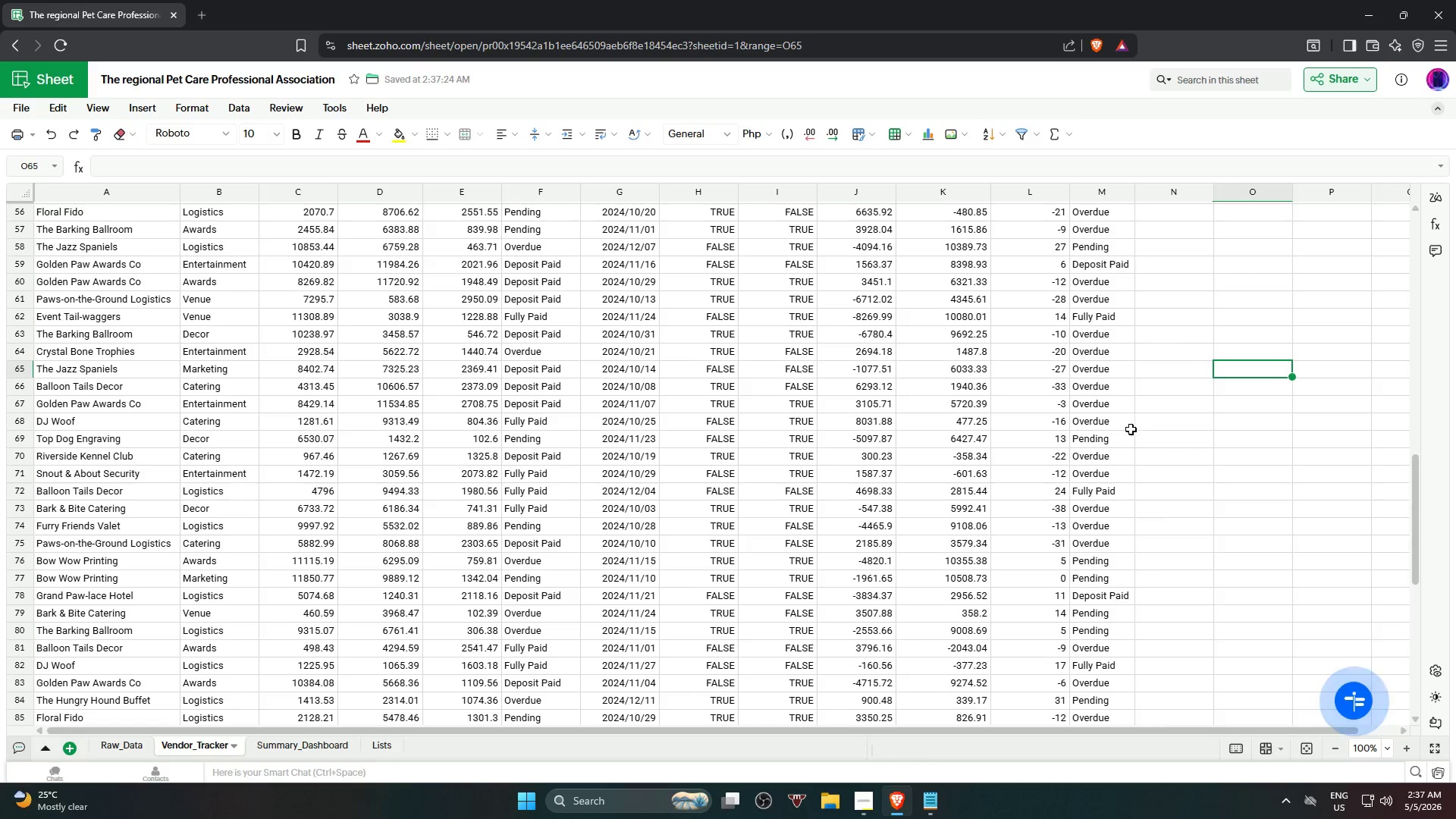 
scroll: coordinate [1193, 526], scroll_direction: up, amount: 6.0
 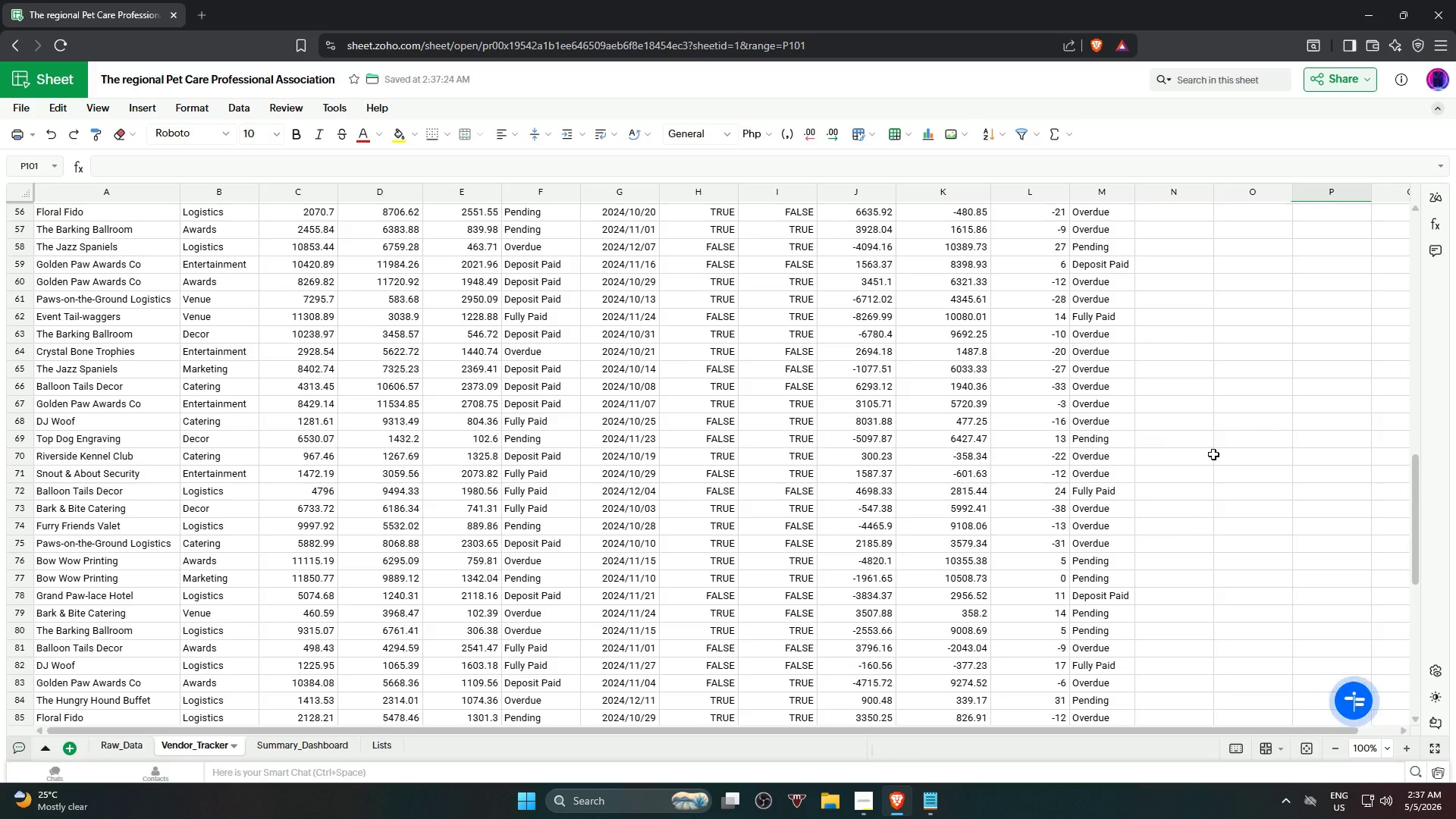 
left_click([1112, 459])
 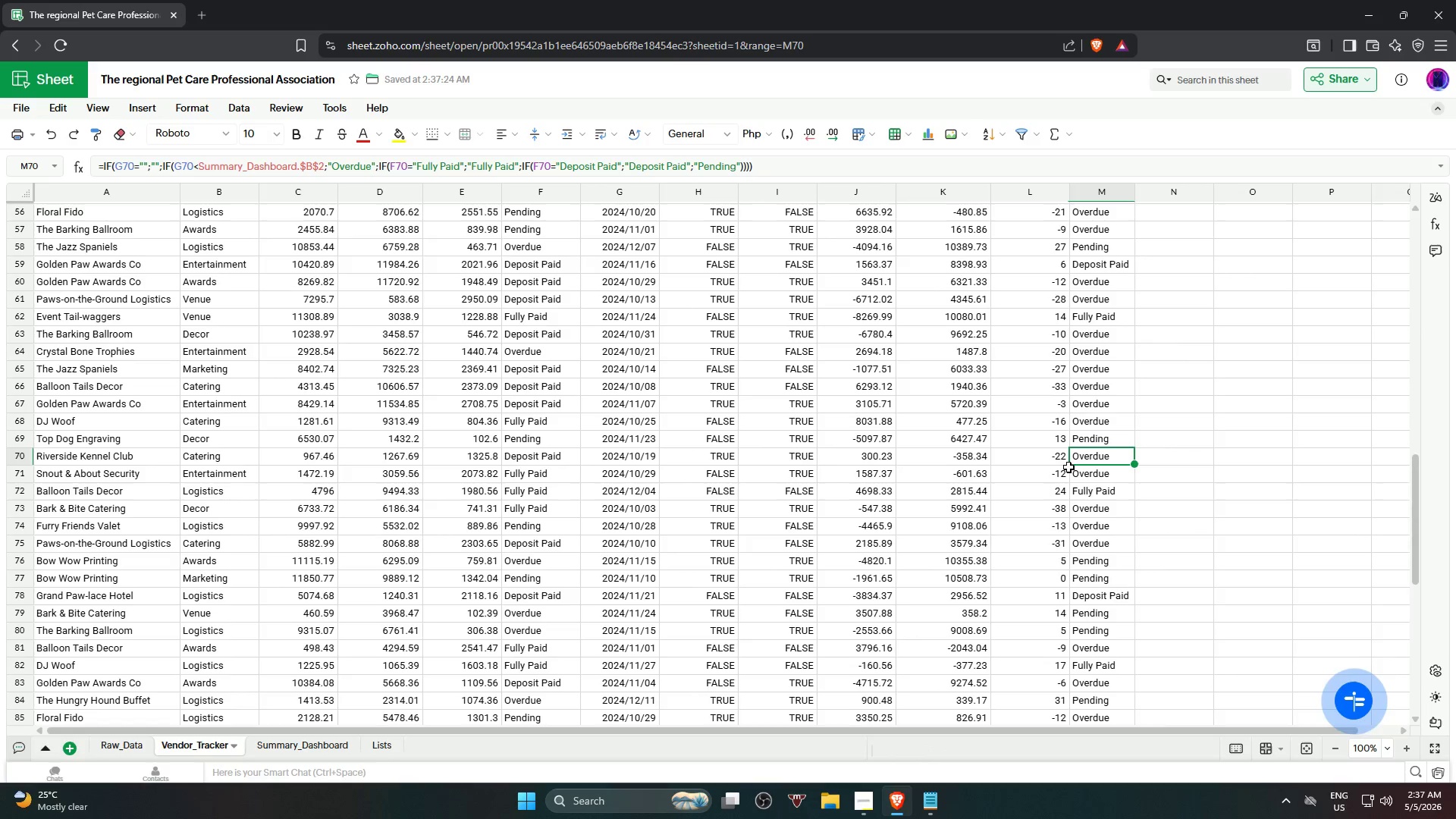 
scroll: coordinate [189, 388], scroll_direction: up, amount: 41.0
 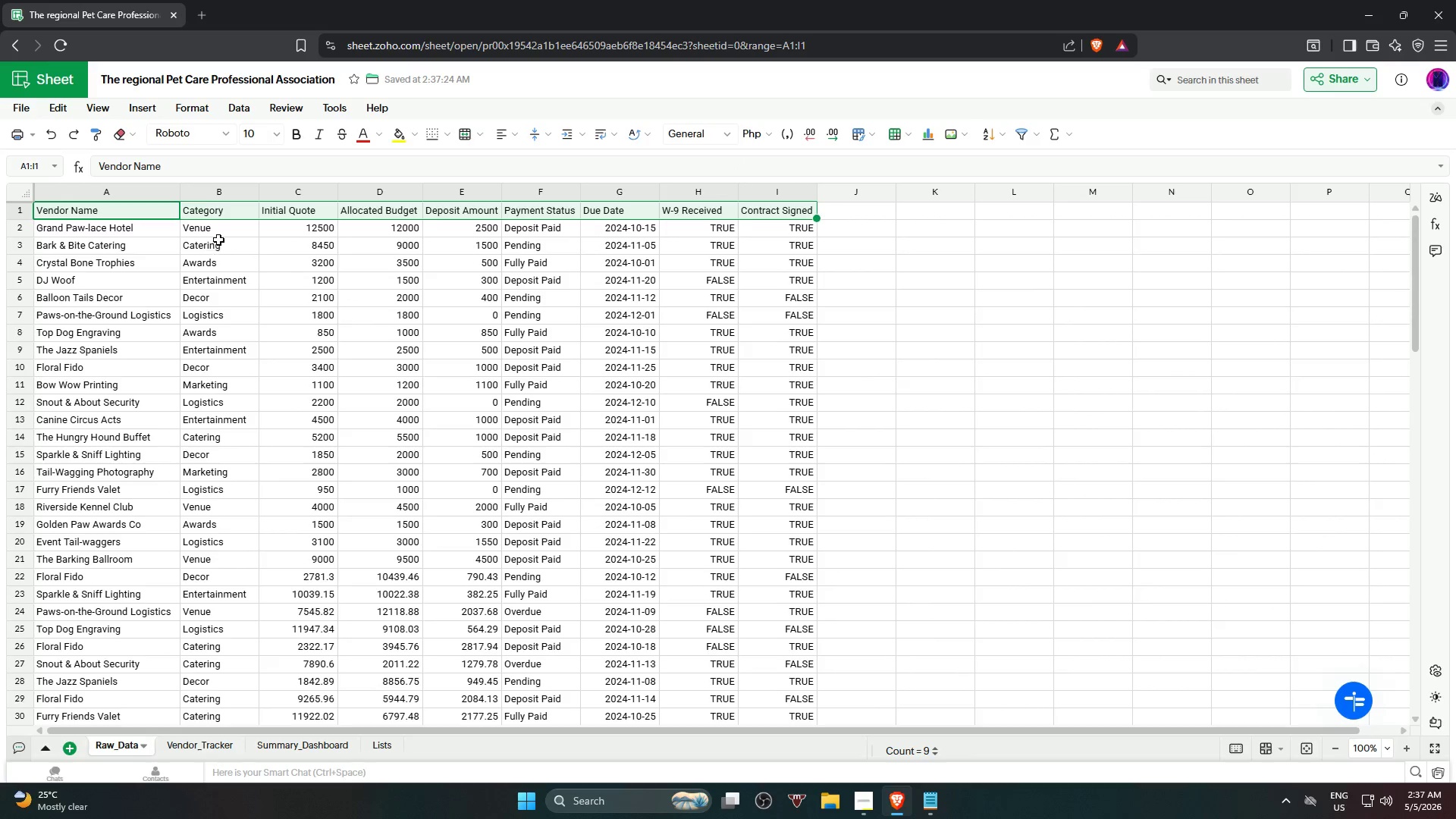 
left_click([221, 233])
 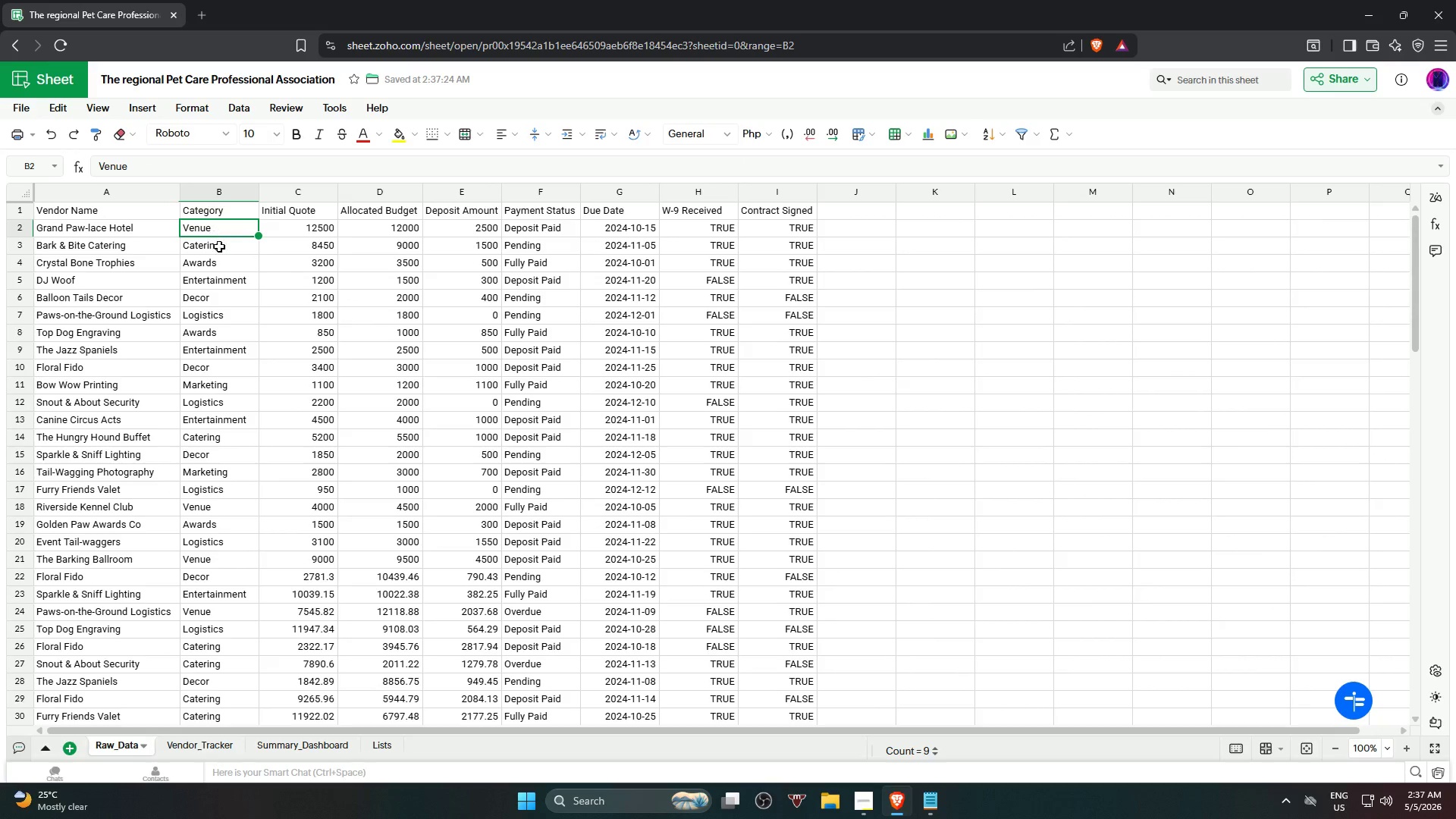 
hold_key(key=ShiftLeft, duration=0.83)
 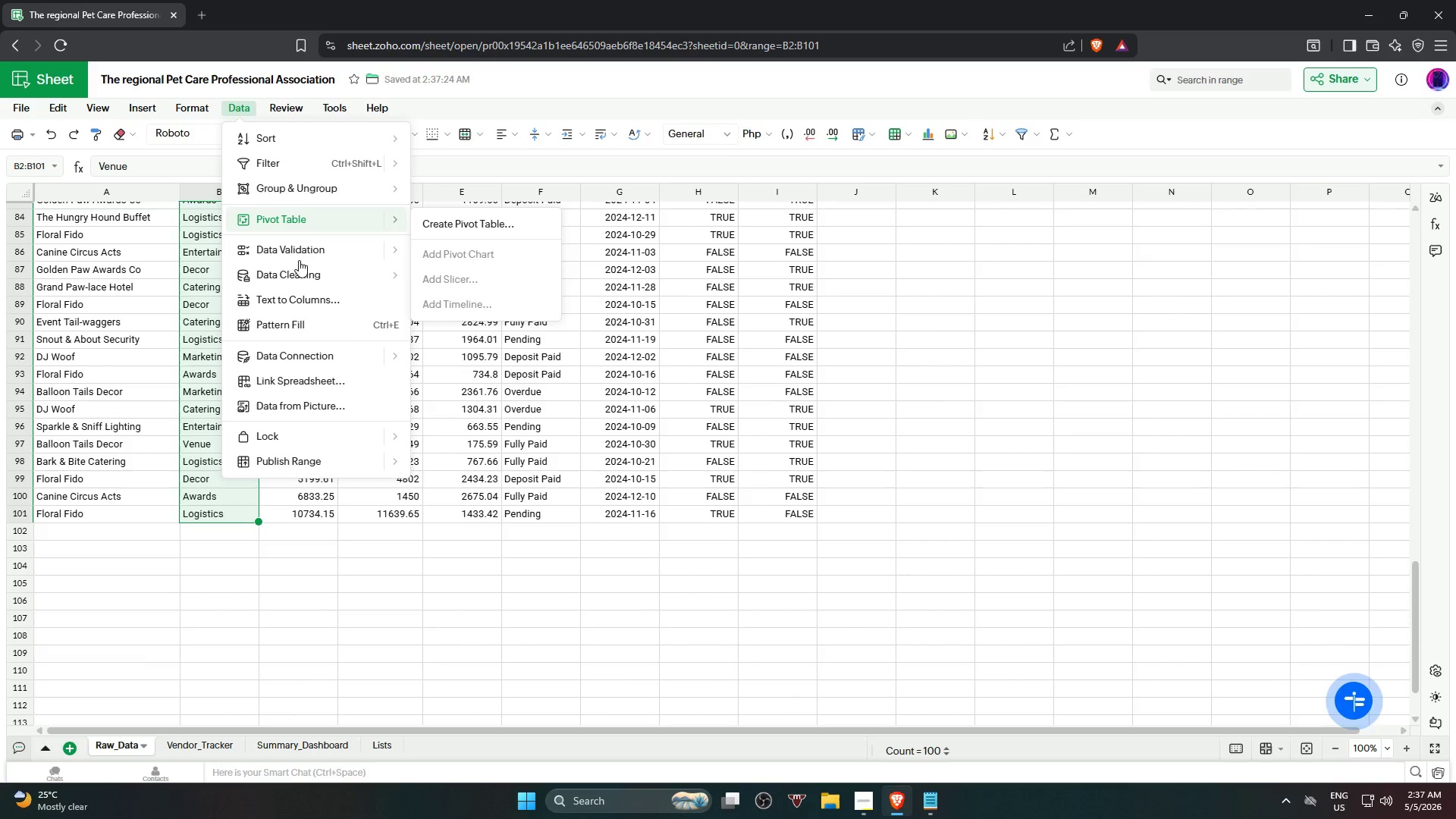 
scroll: coordinate [205, 588], scroll_direction: down, amount: 19.0
 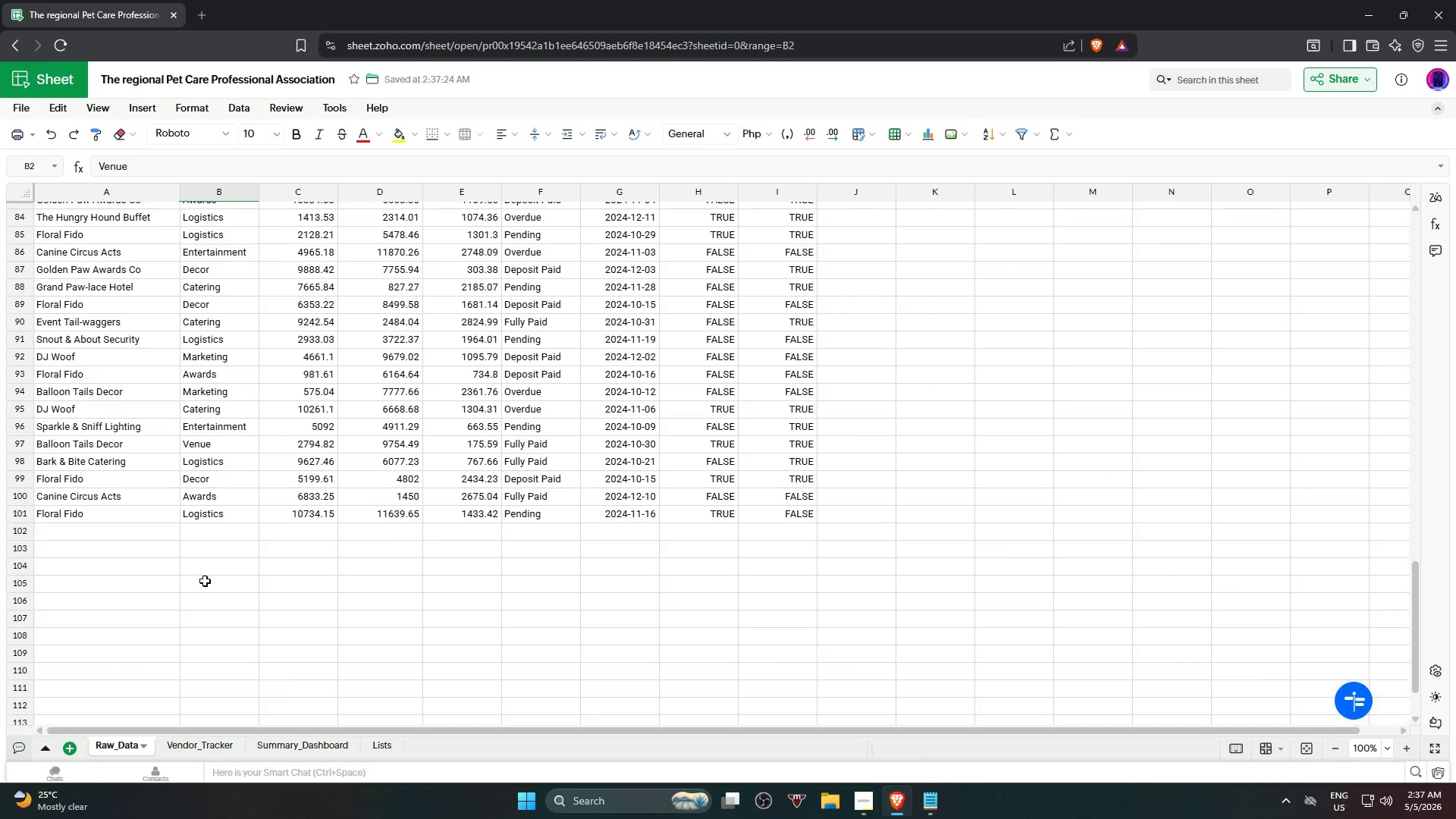 
mouse_move([362, 257])
 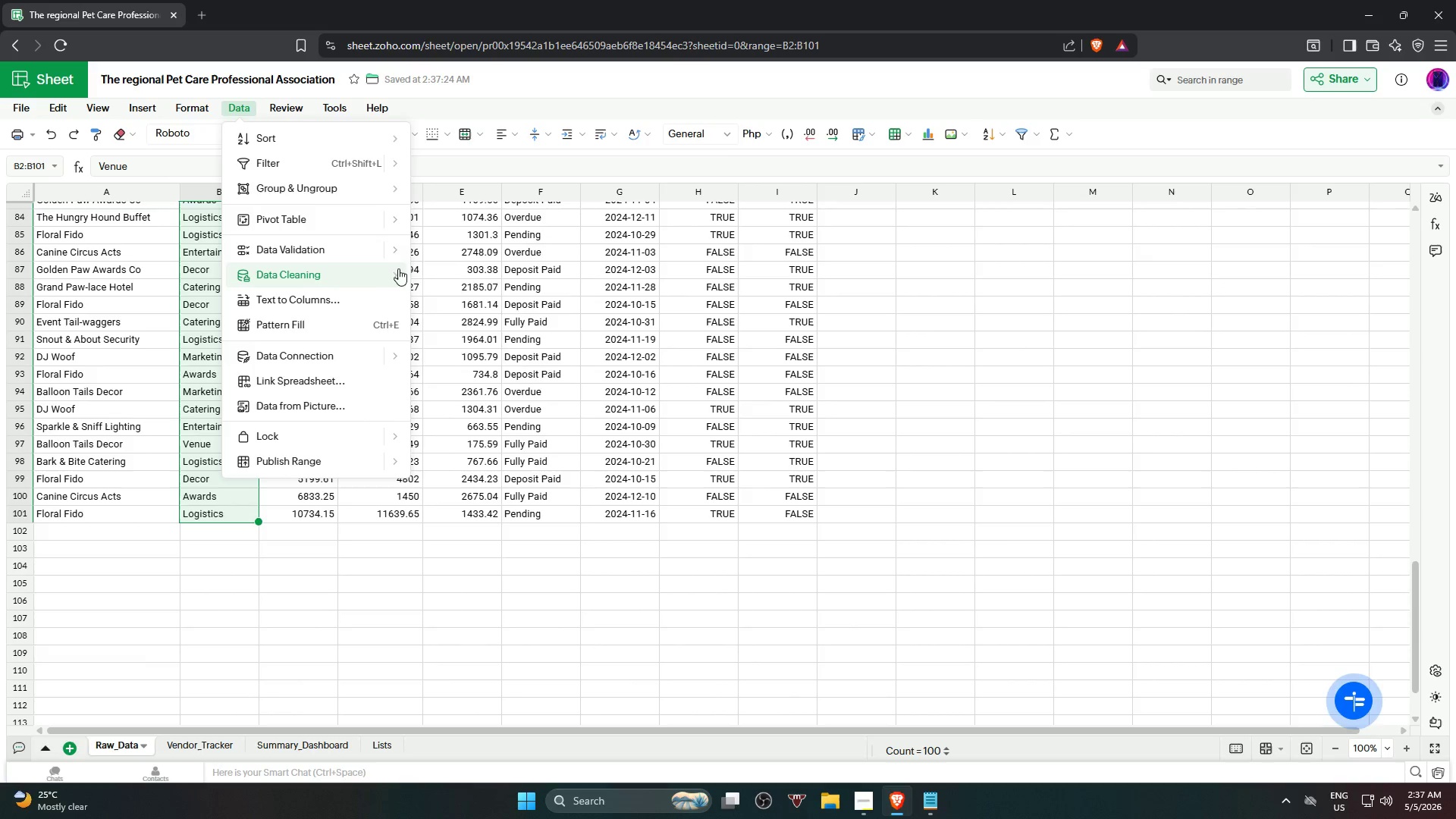 
mouse_move([395, 256])
 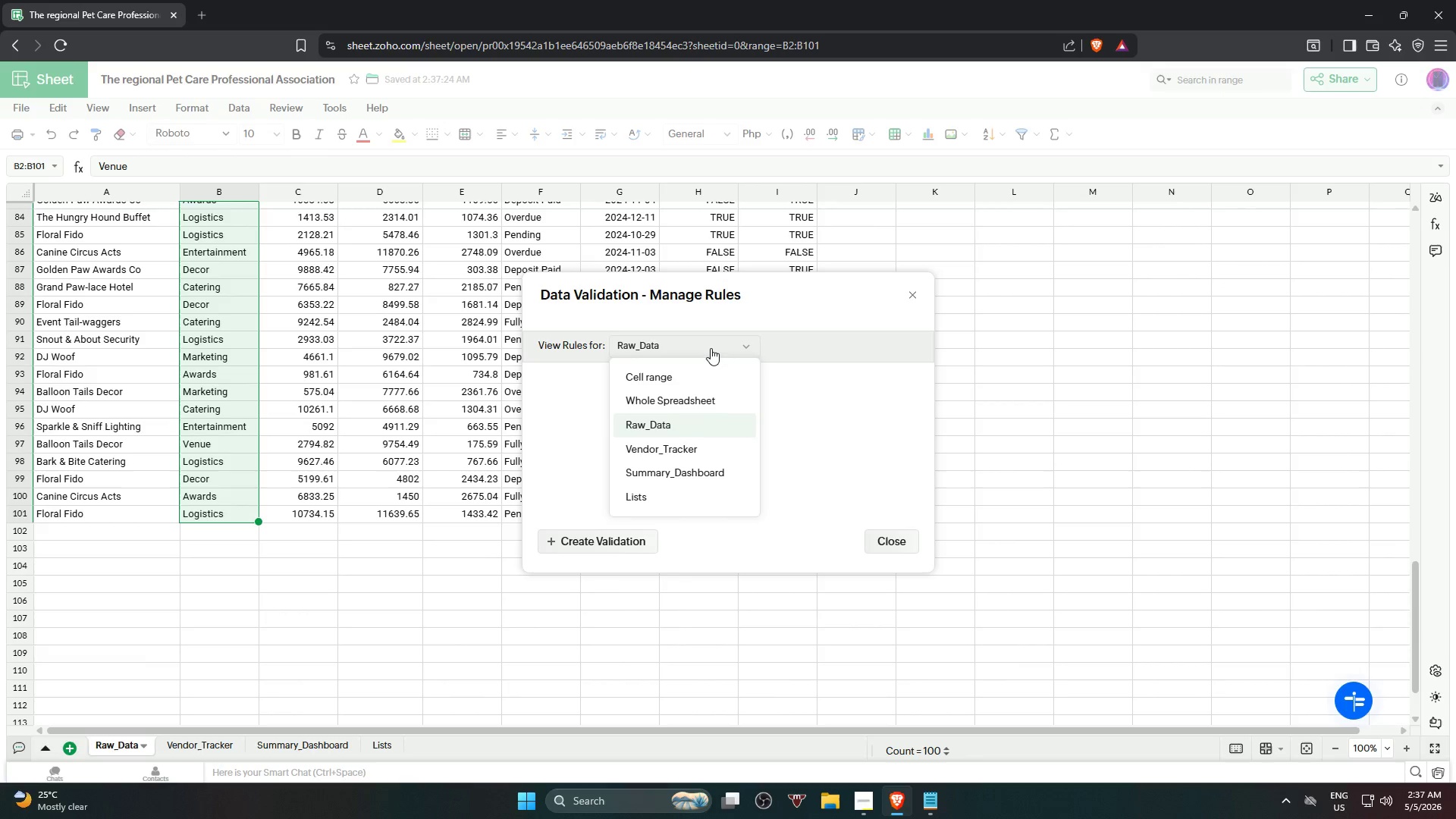 
left_click([711, 348])
 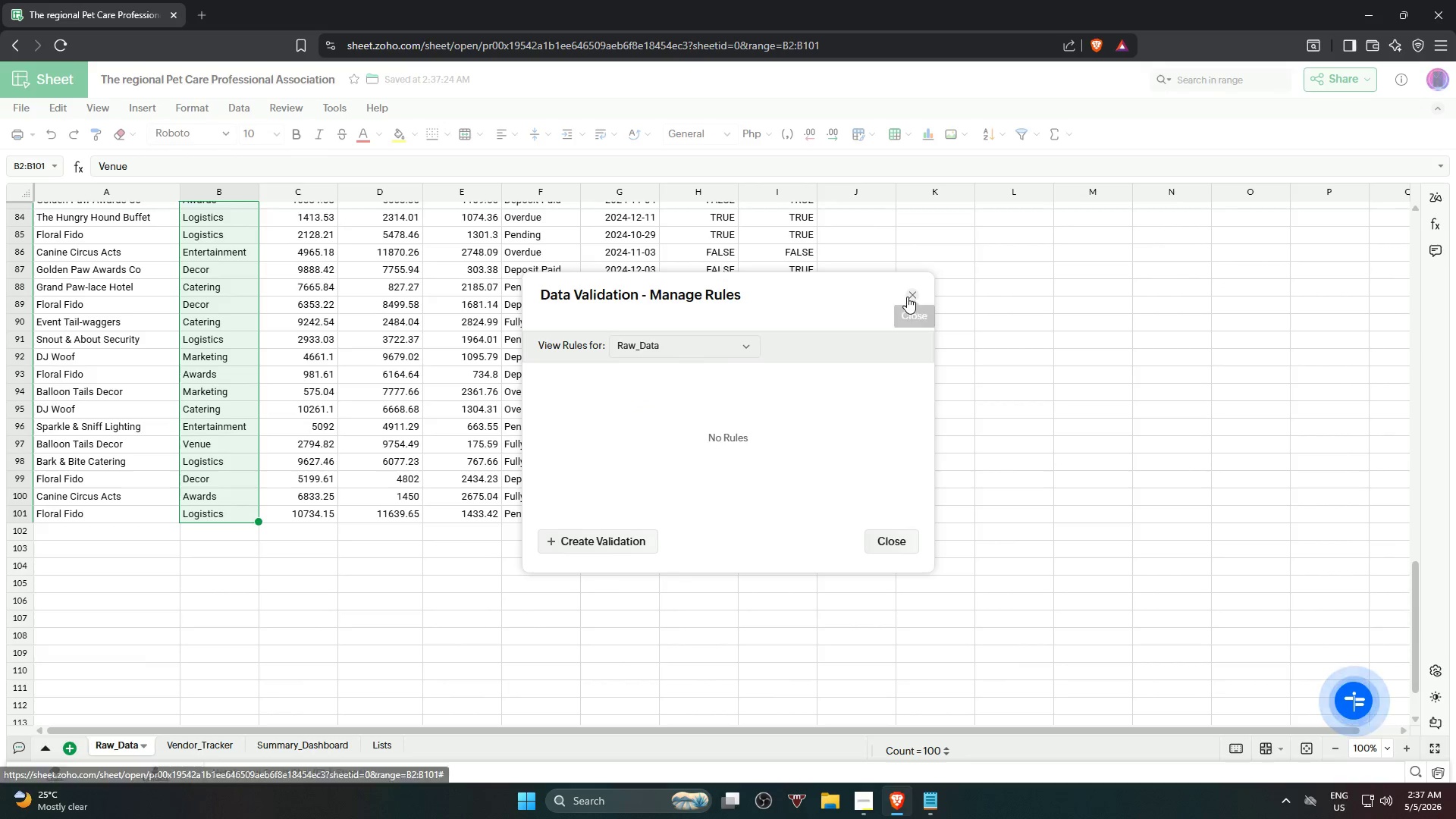 
wait(5.81)
 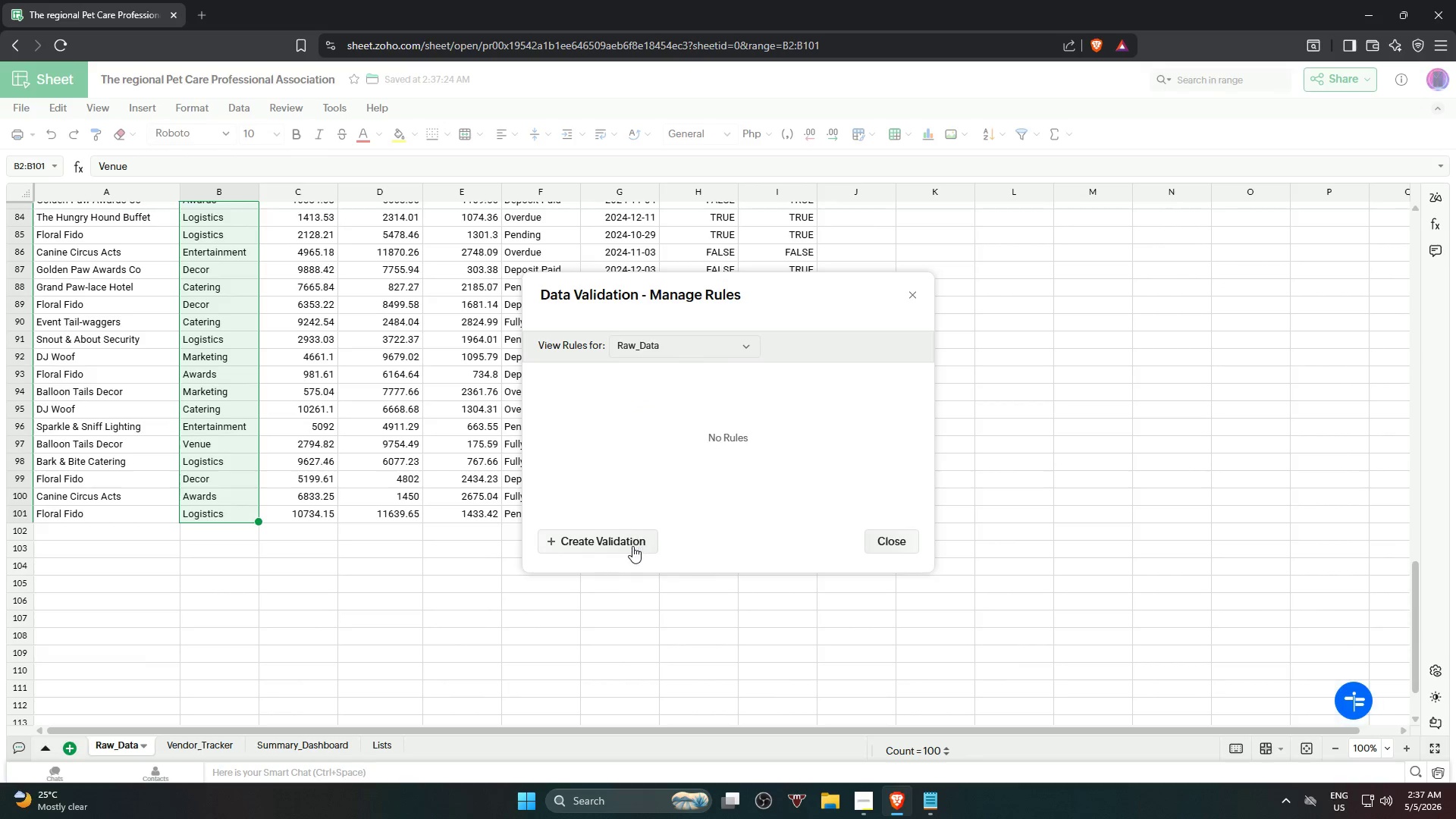 
left_click([620, 535])
 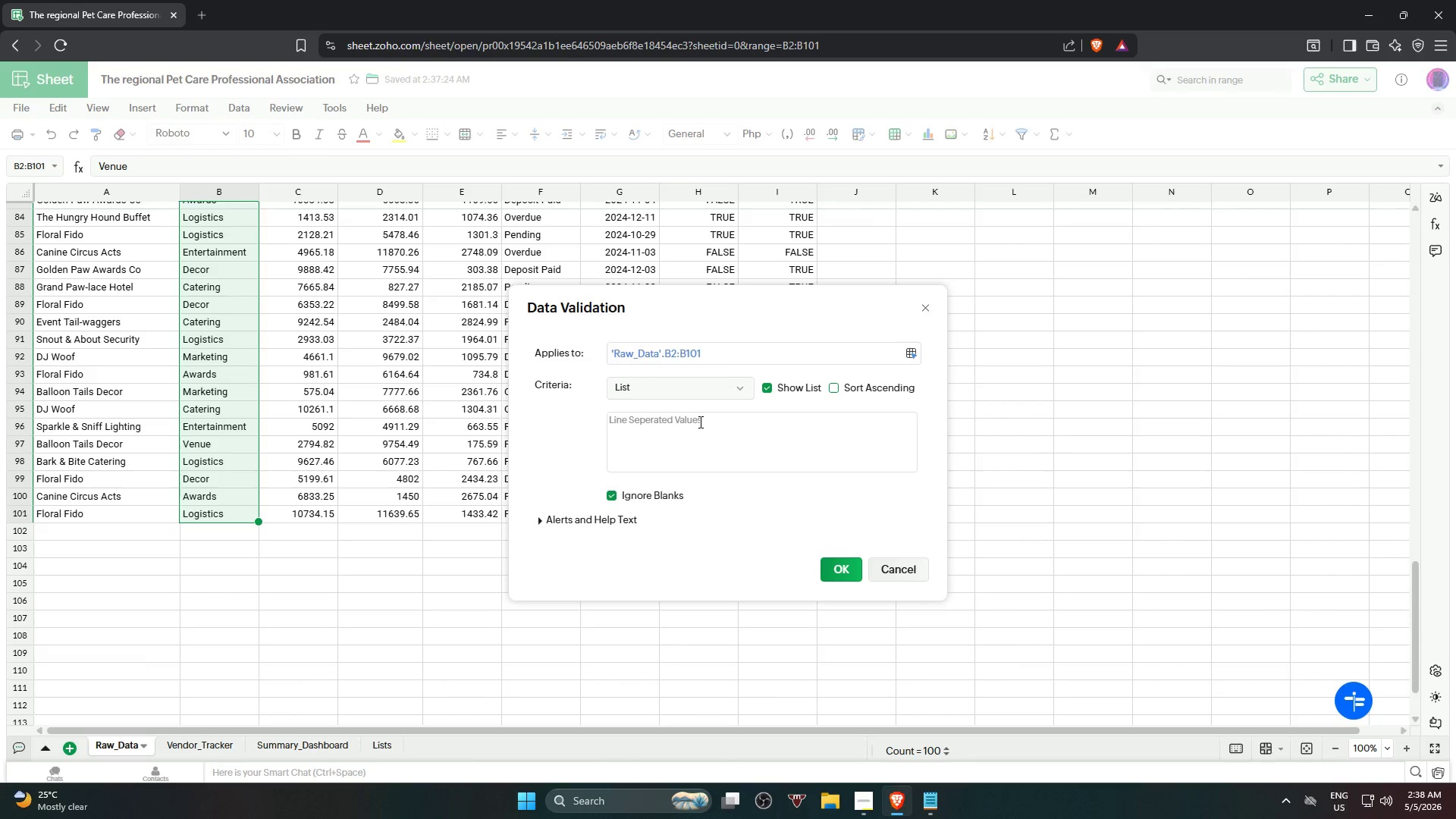 
mouse_move([733, 403])
 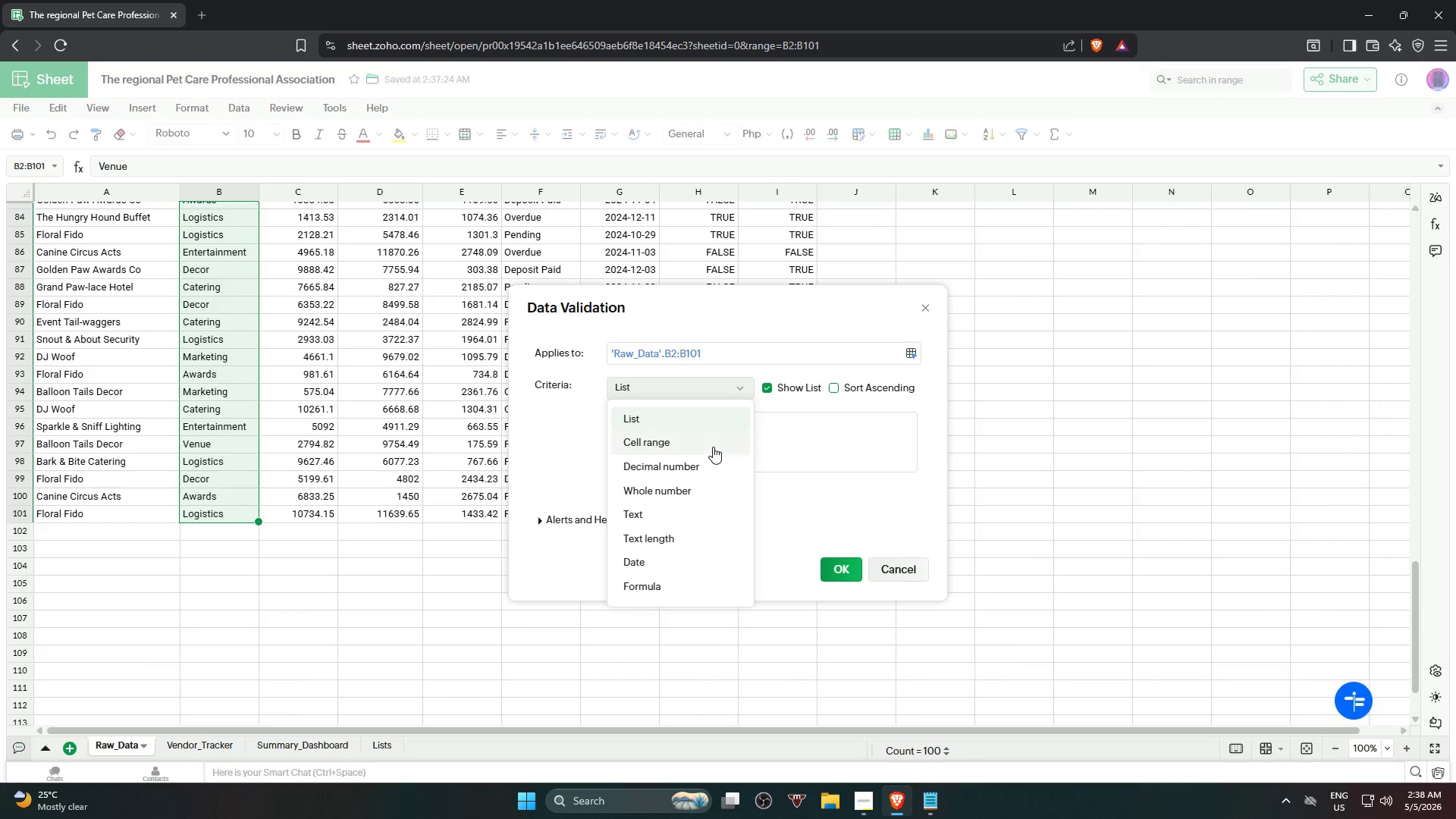 
left_click([713, 445])
 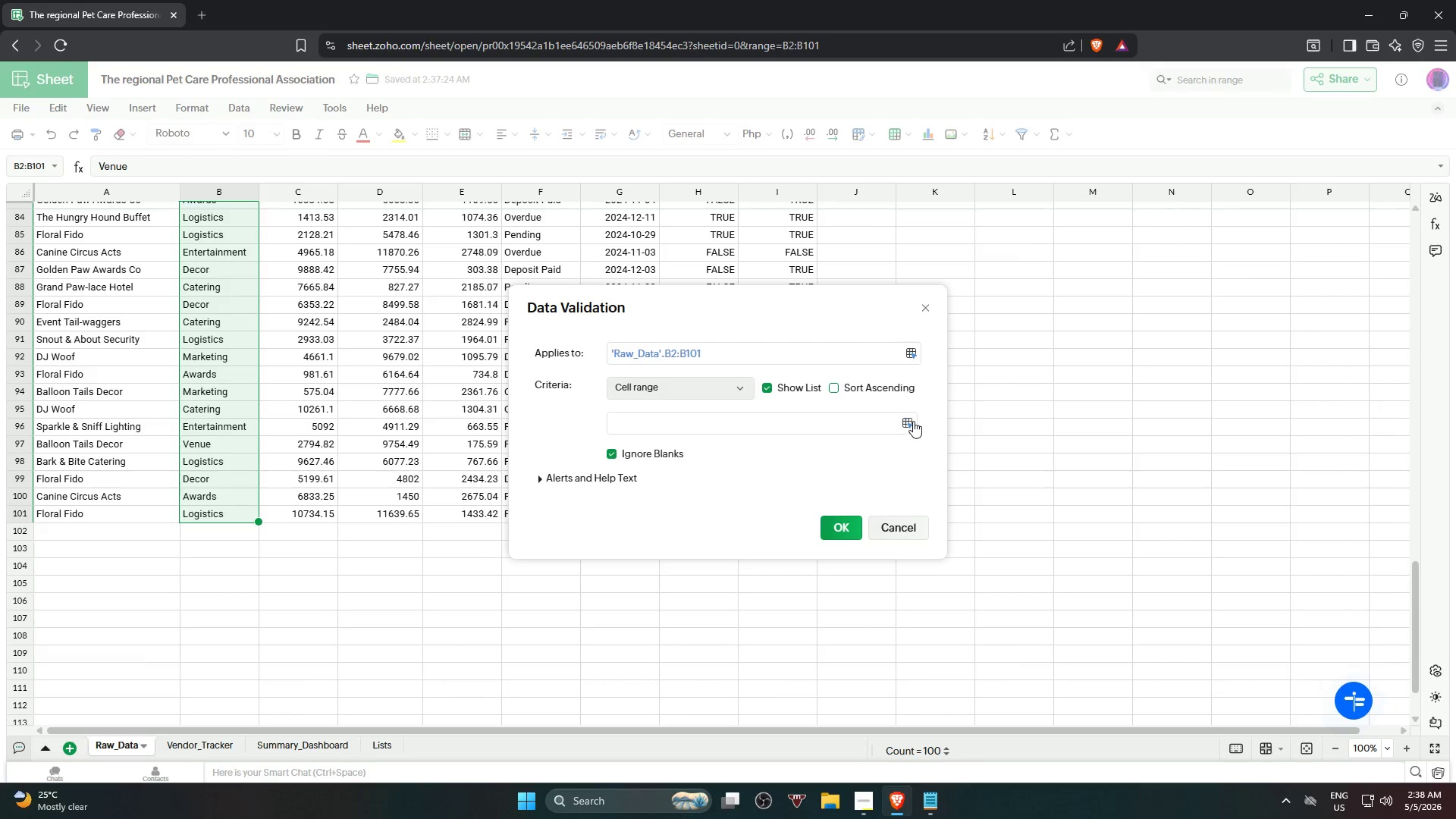 
left_click([913, 421])
 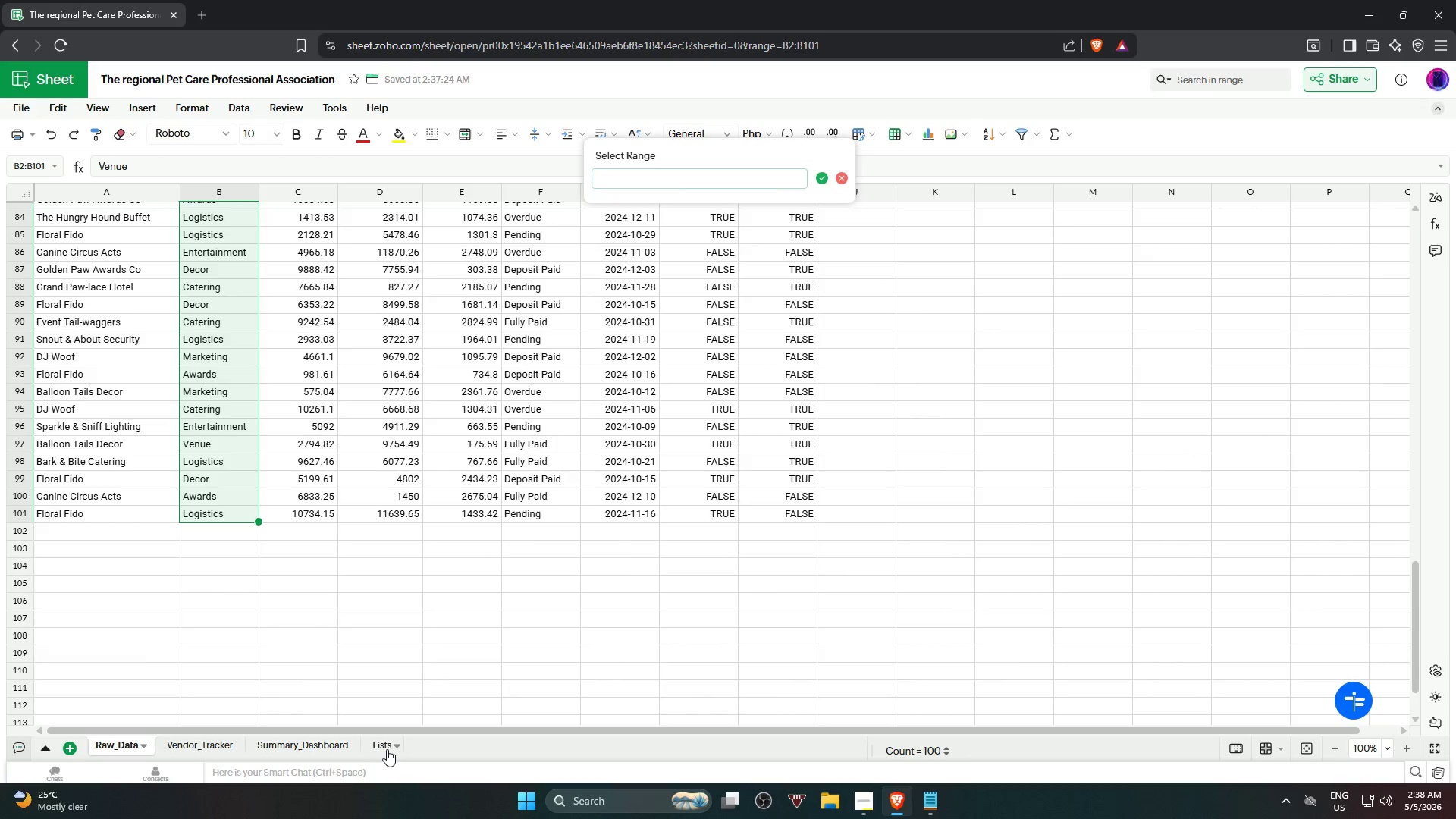 
left_click([381, 748])
 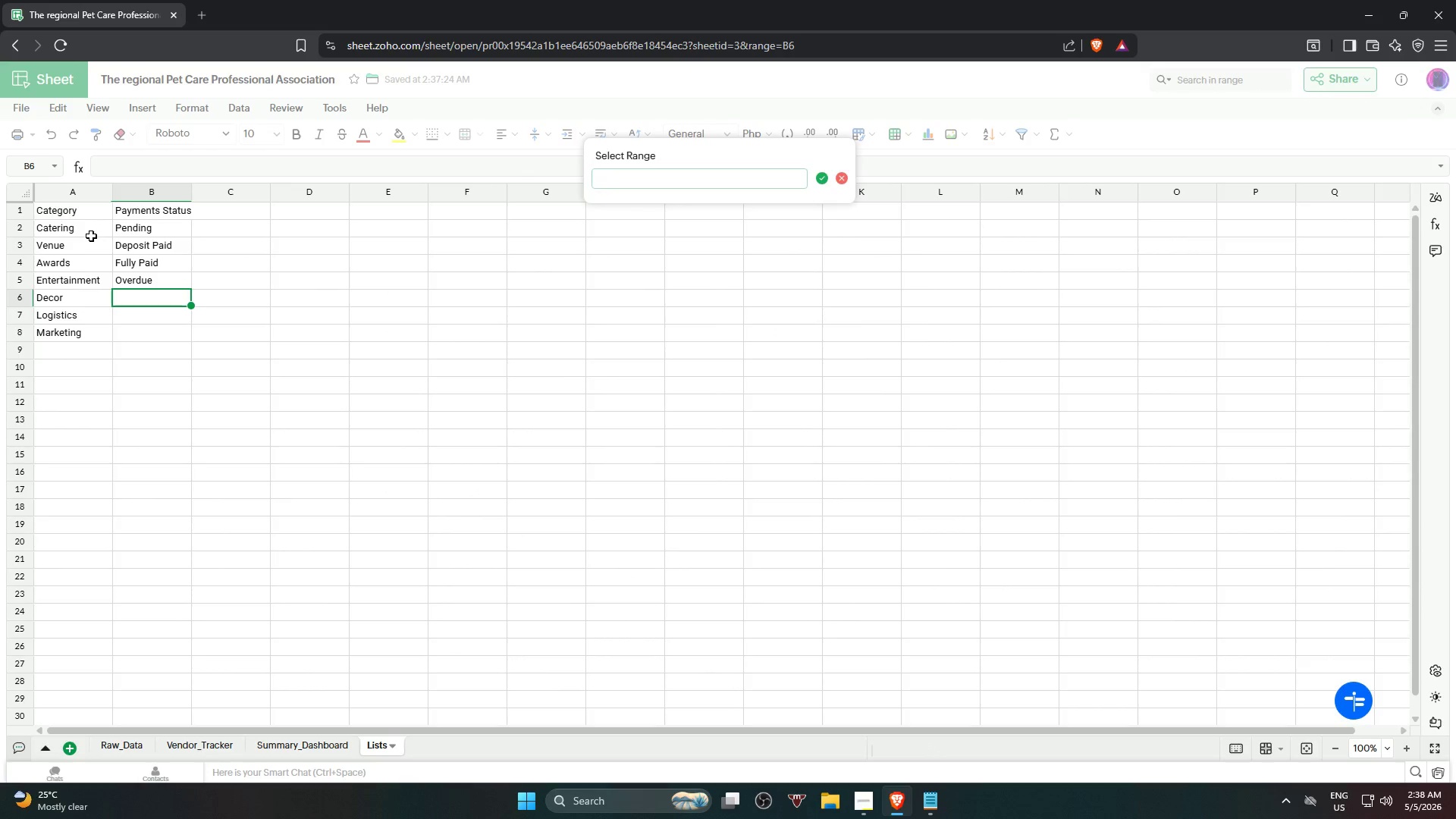 
hold_key(key=ShiftLeft, duration=0.45)
 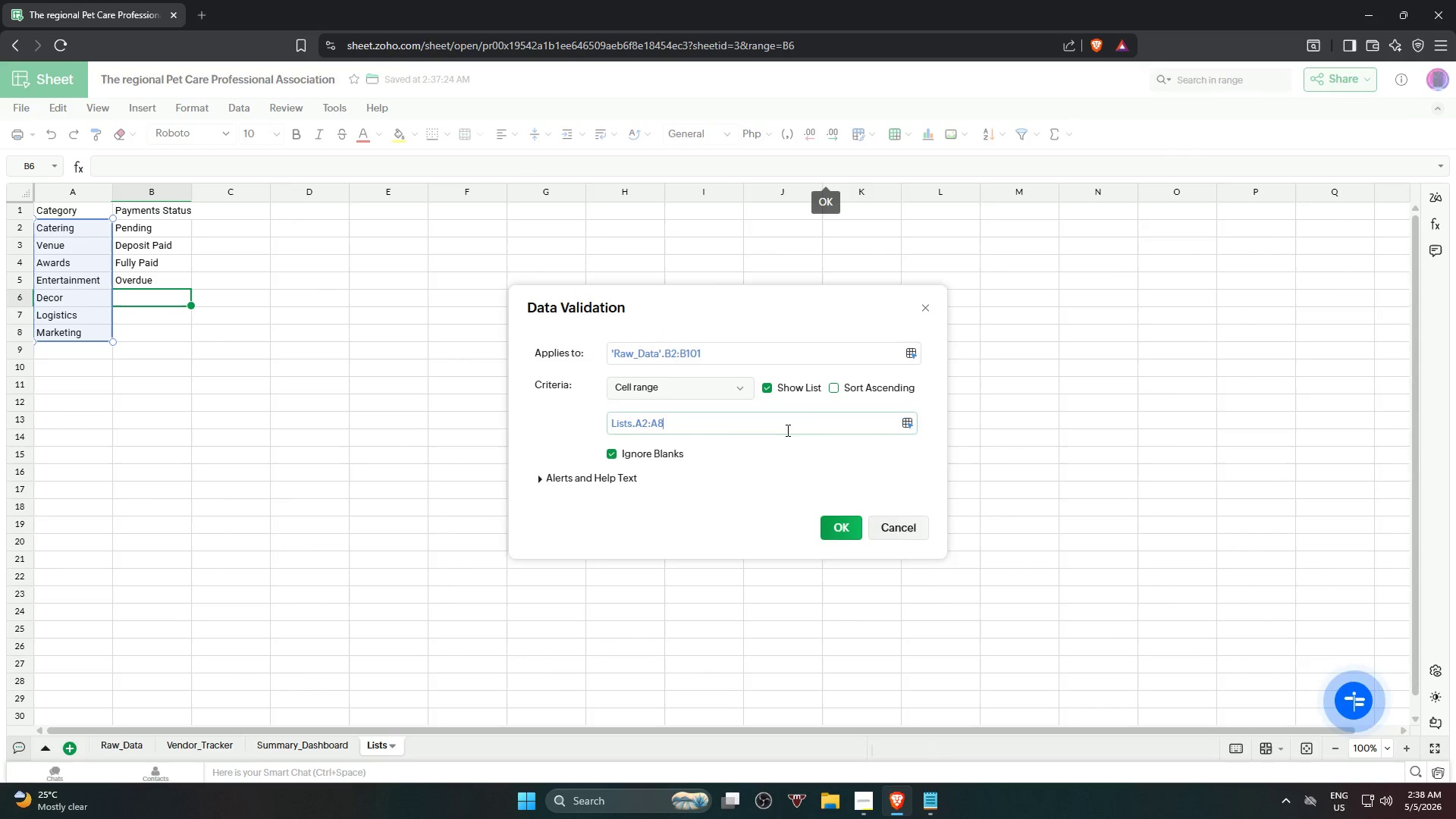 
left_click([833, 530])
 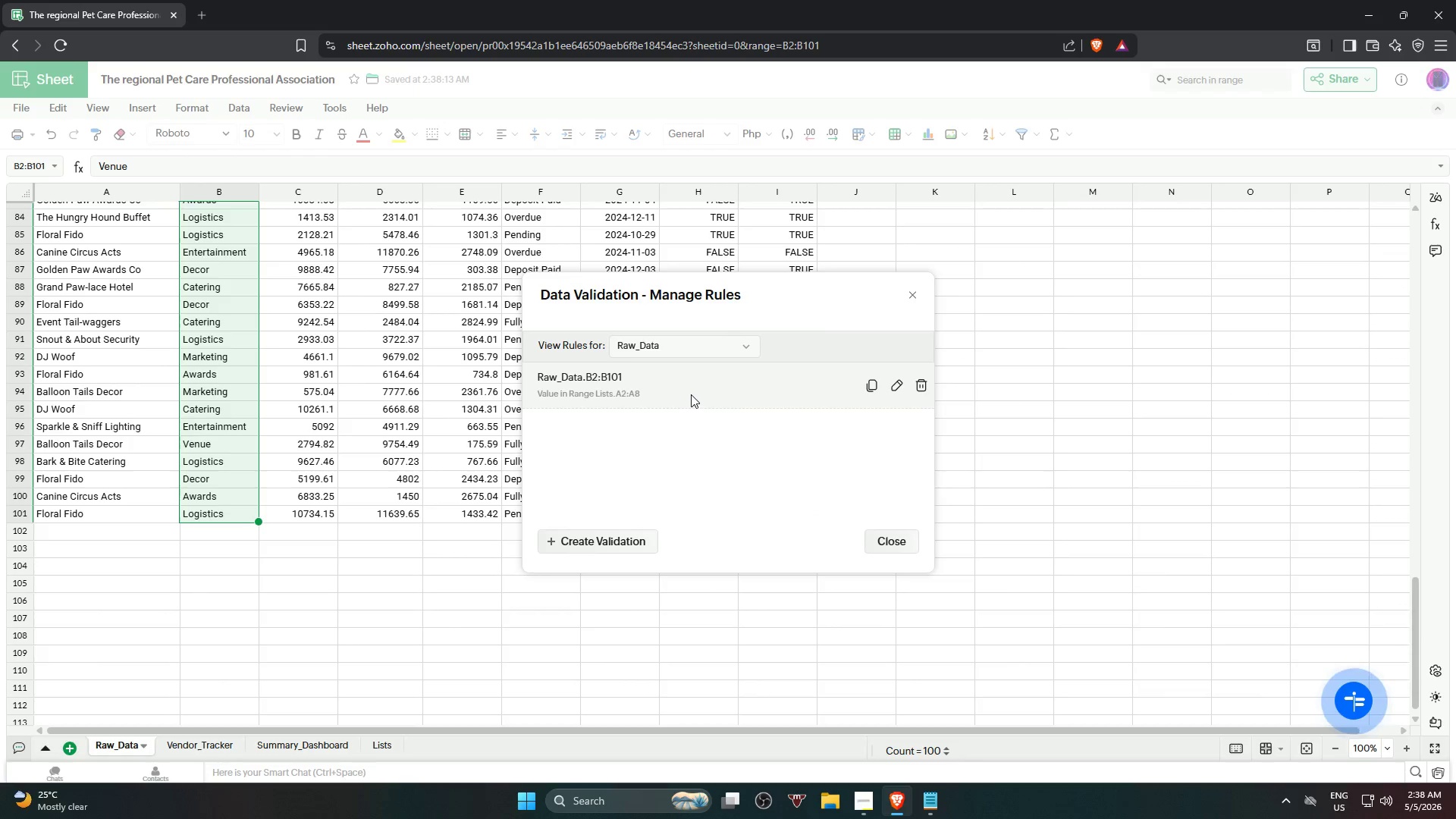 
left_click([691, 394])
 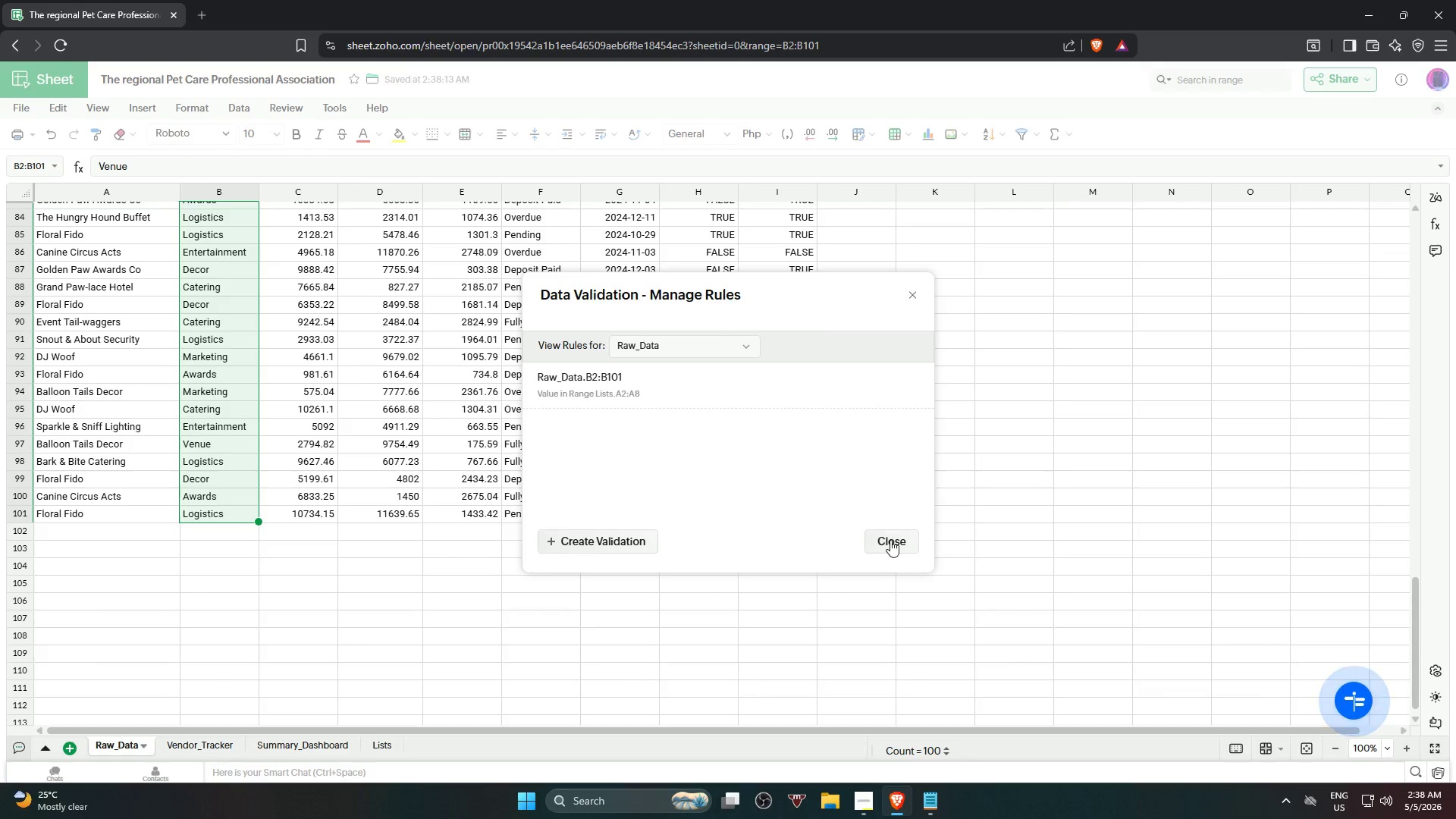 
left_click([890, 537])
 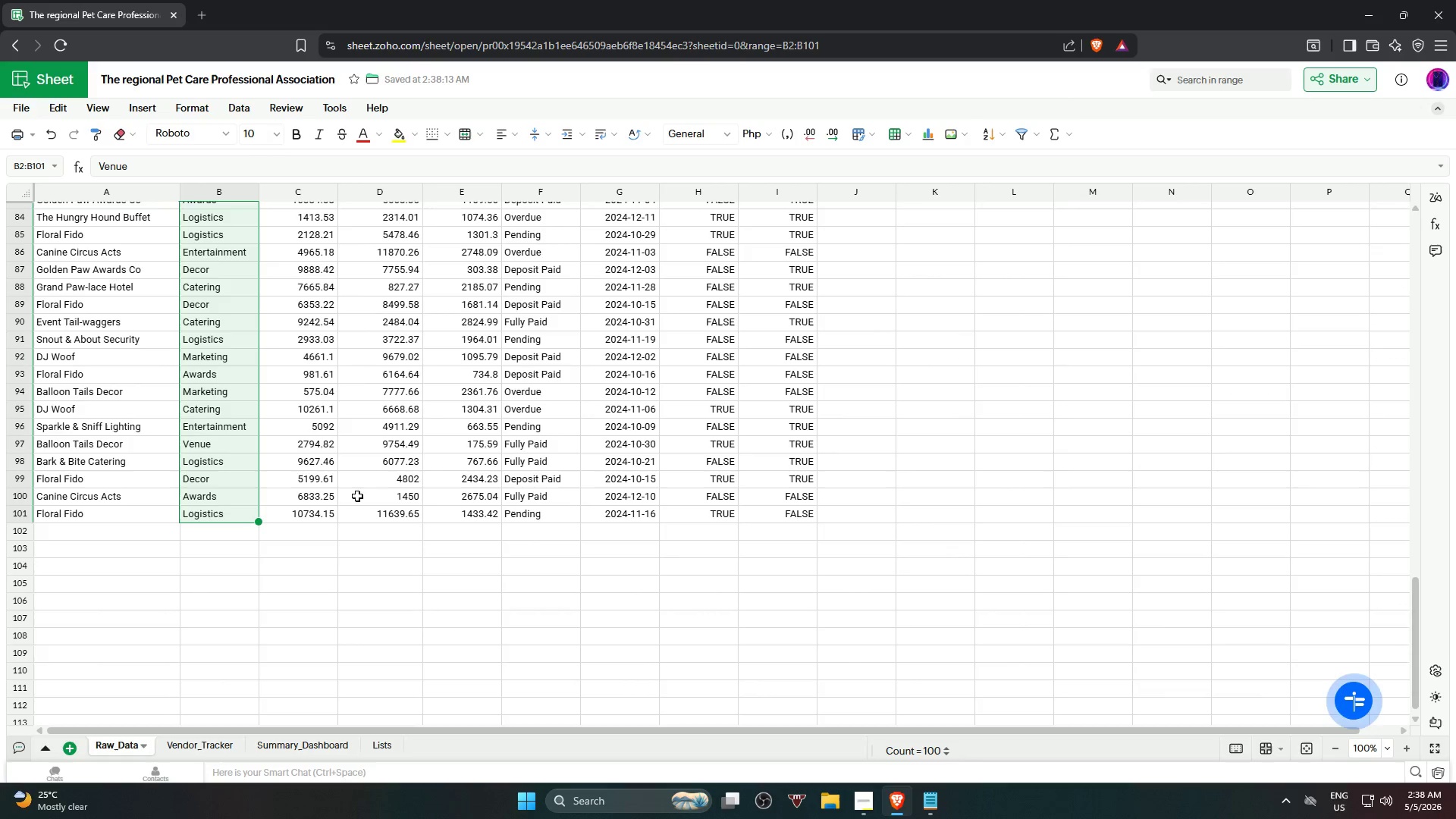 
scroll: coordinate [312, 404], scroll_direction: up, amount: 24.0
 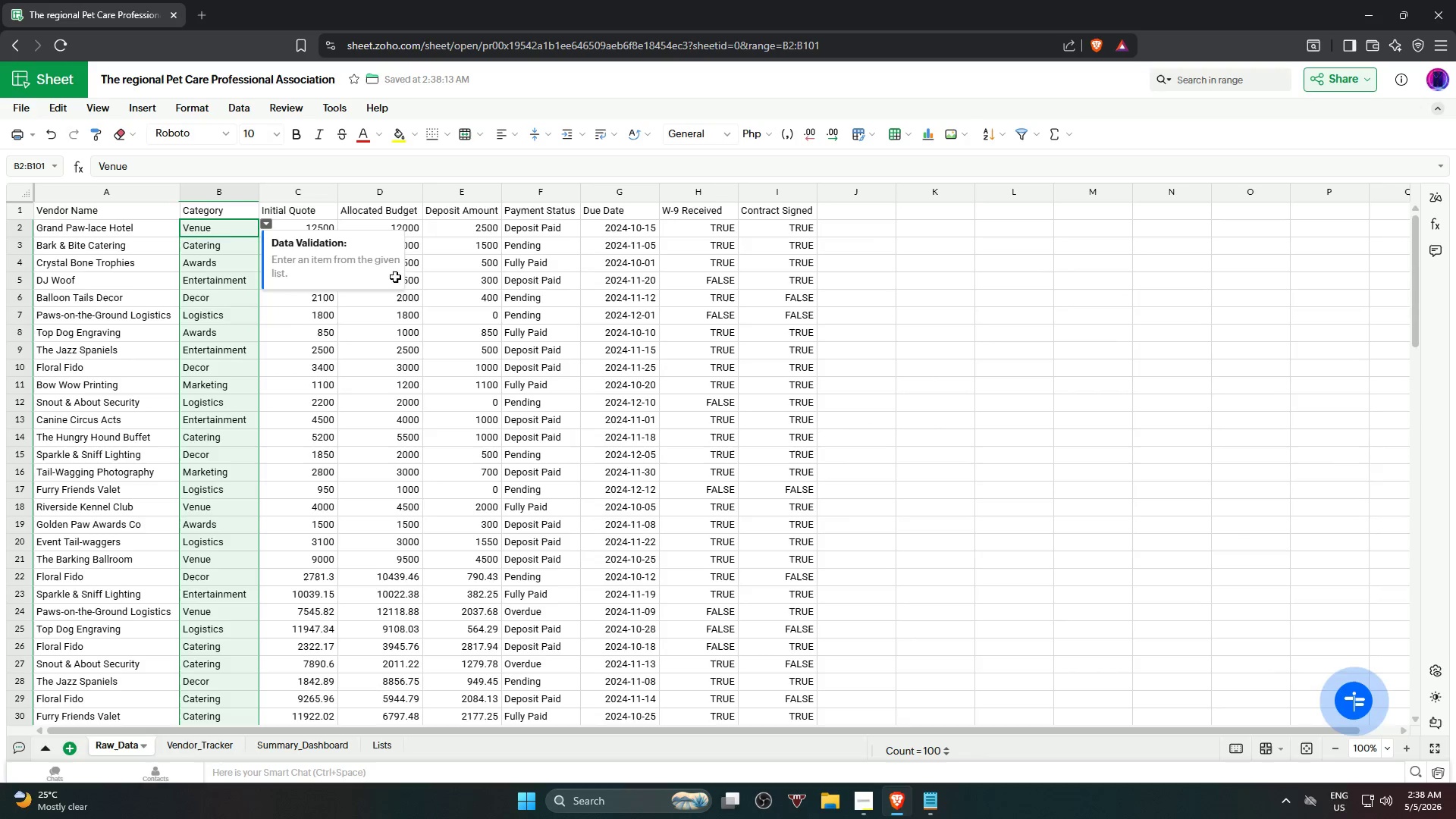 
mouse_move([260, 239])
 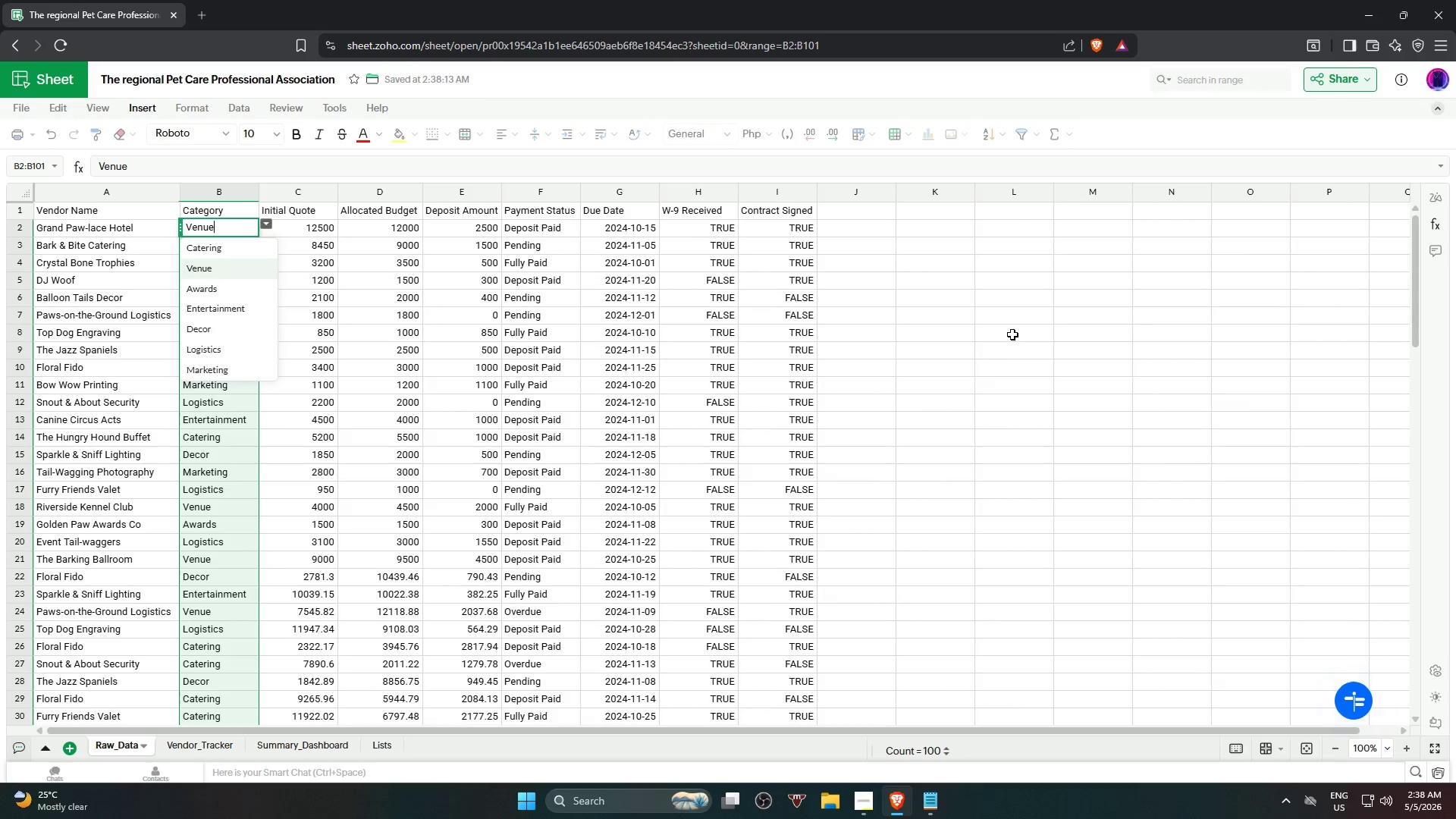 
left_click([1012, 332])
 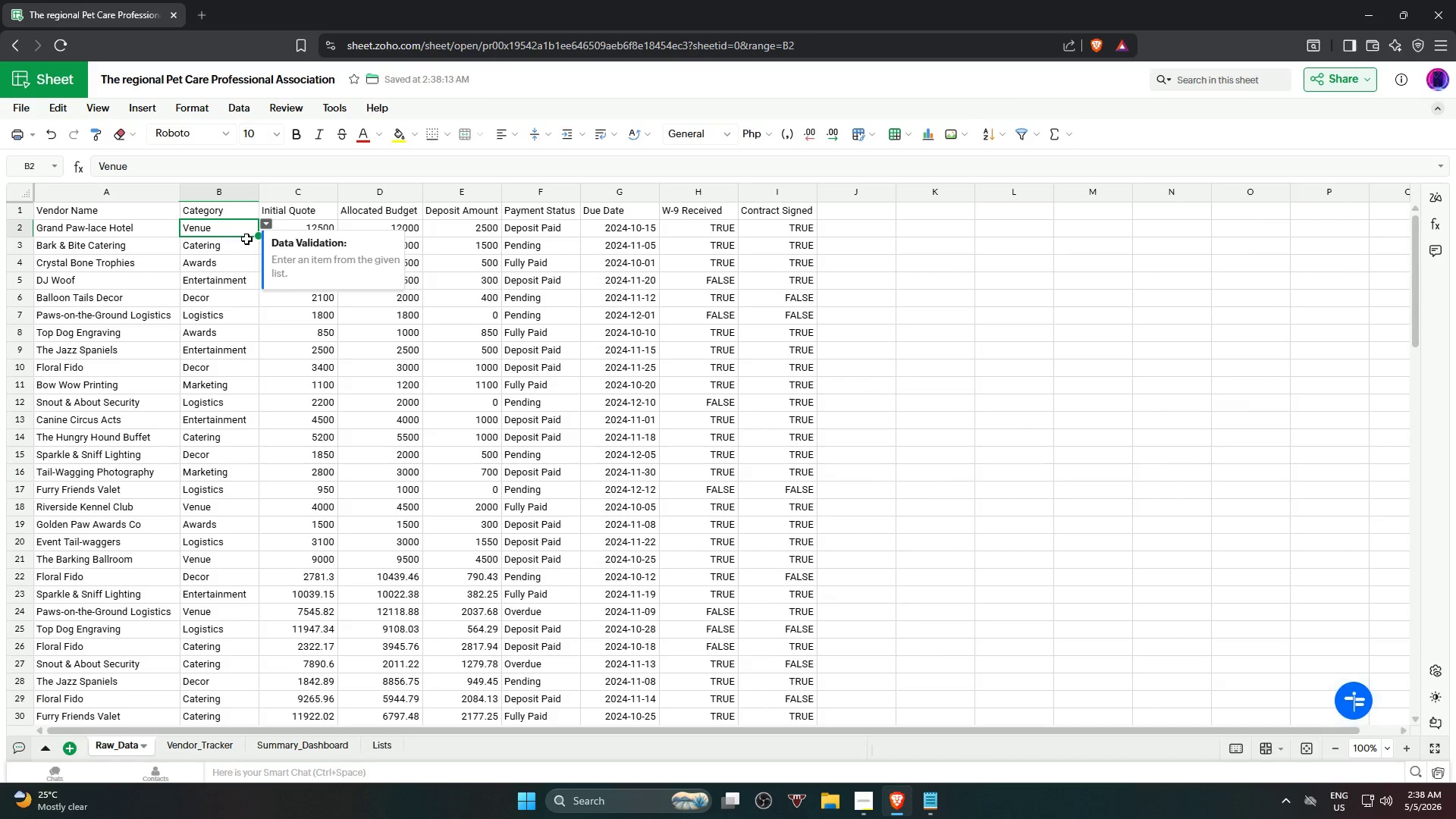 
hold_key(key=ControlLeft, duration=0.56)
 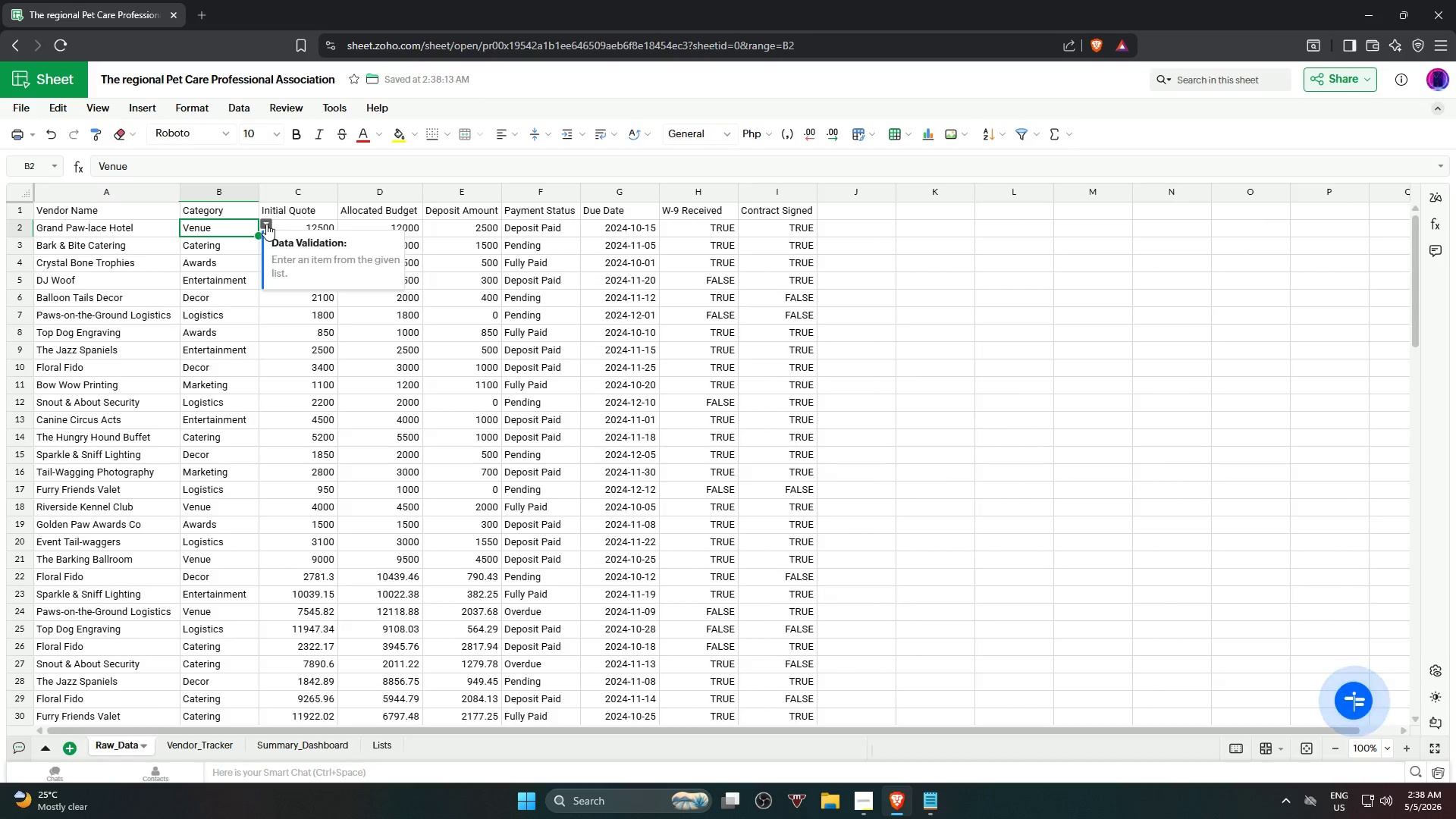 
left_click([266, 224])
 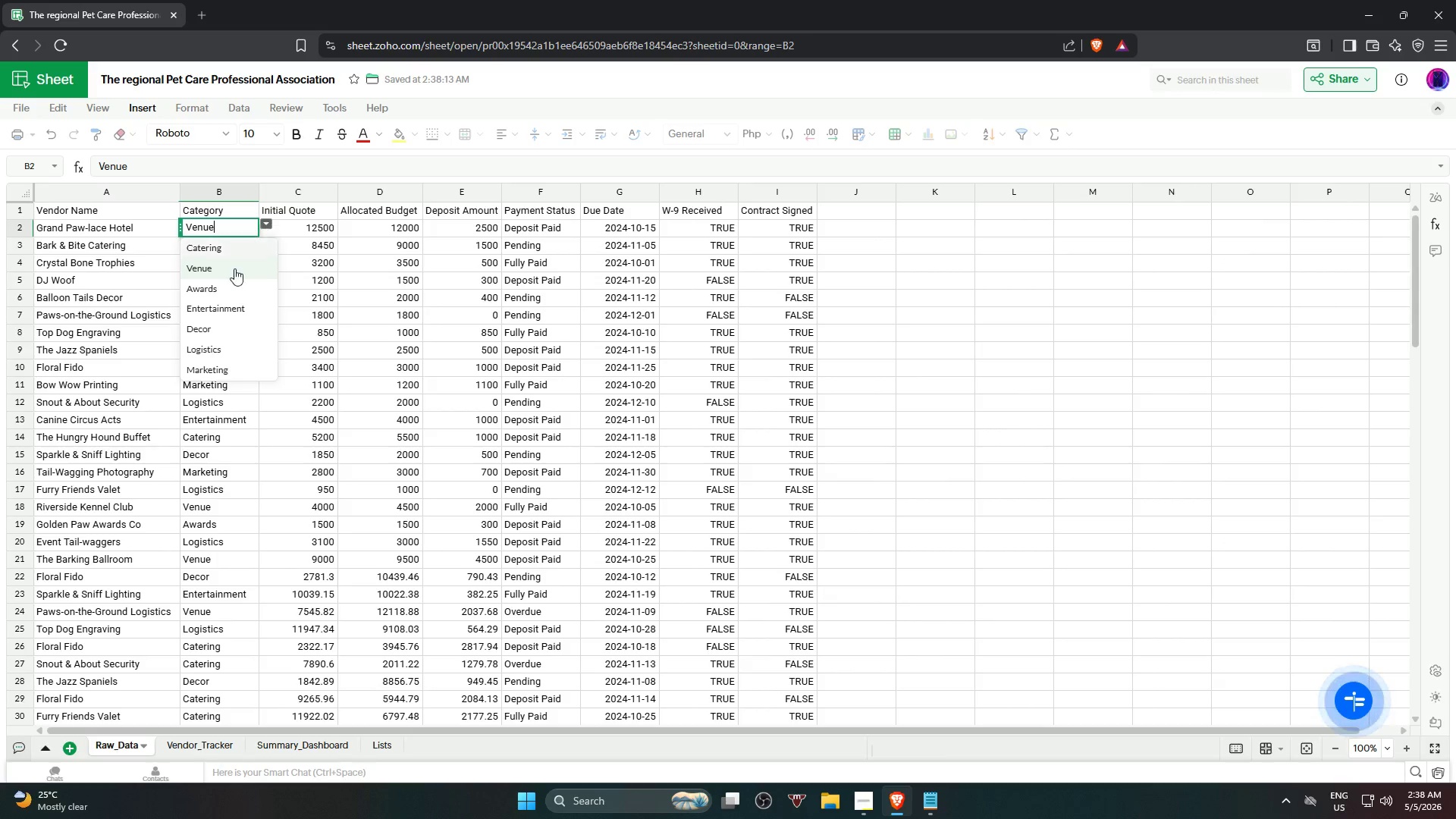 
left_click([995, 283])
 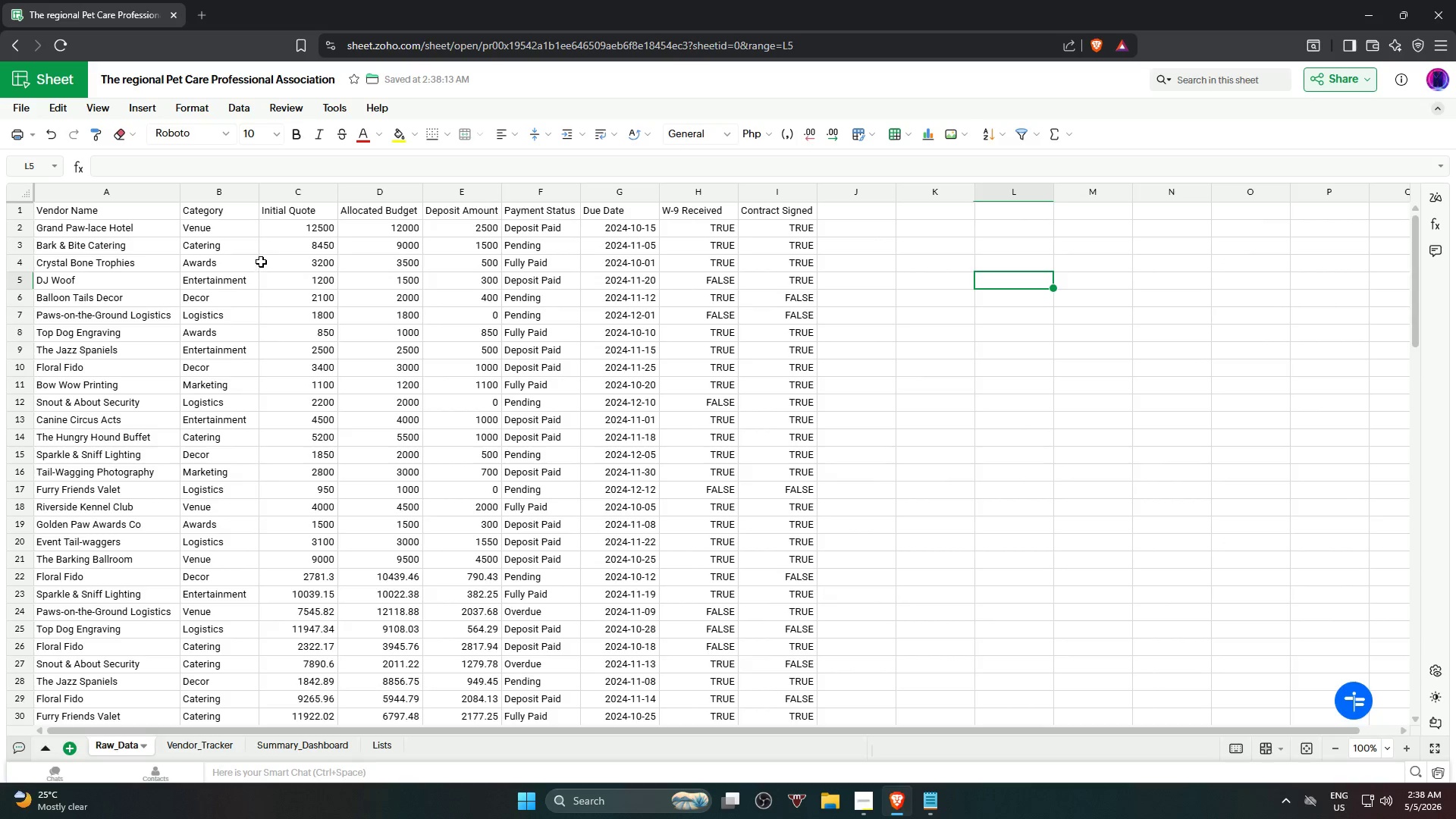 
key(Control+Z)
 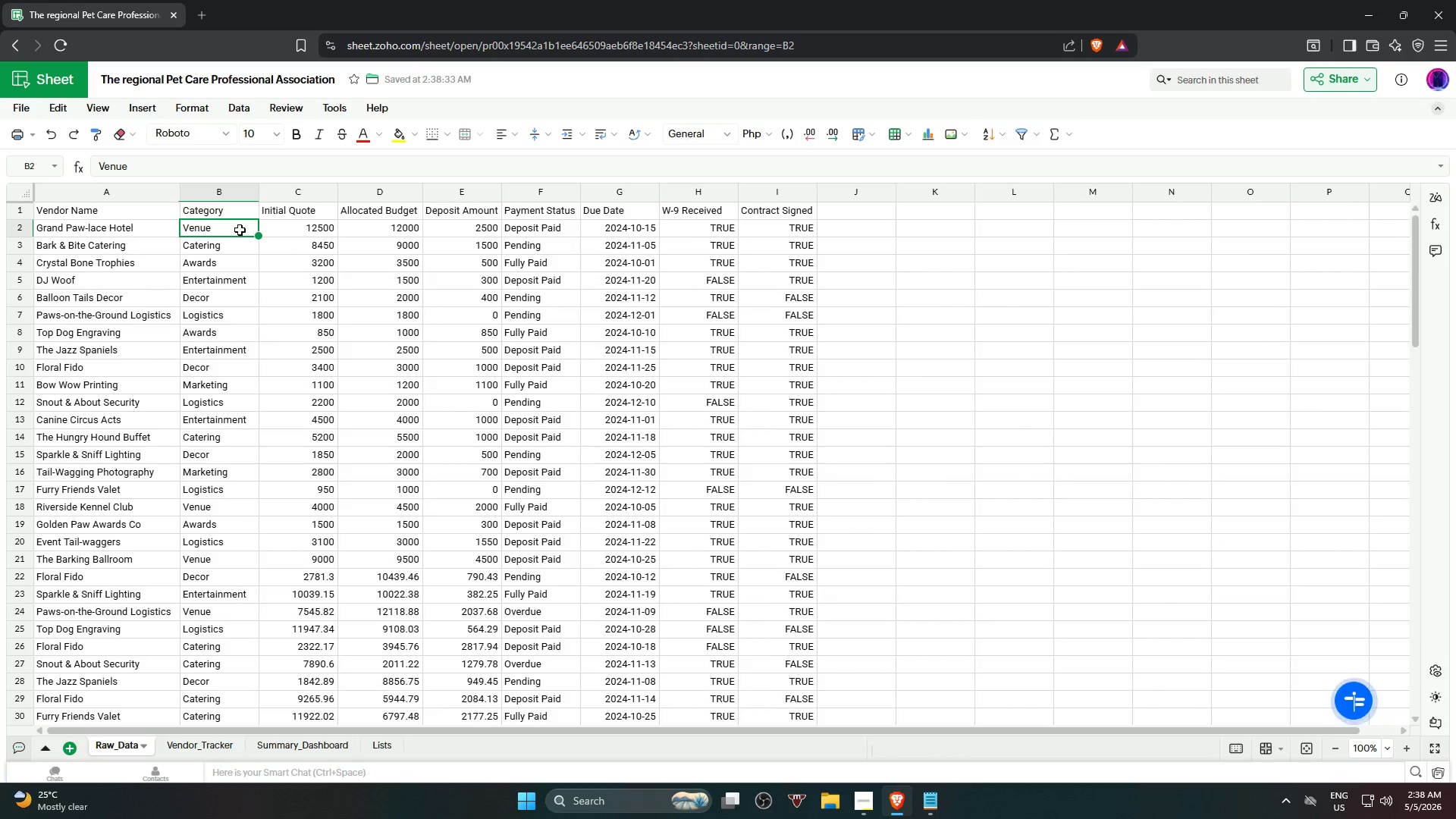 
scroll: coordinate [215, 448], scroll_direction: down, amount: 21.0
 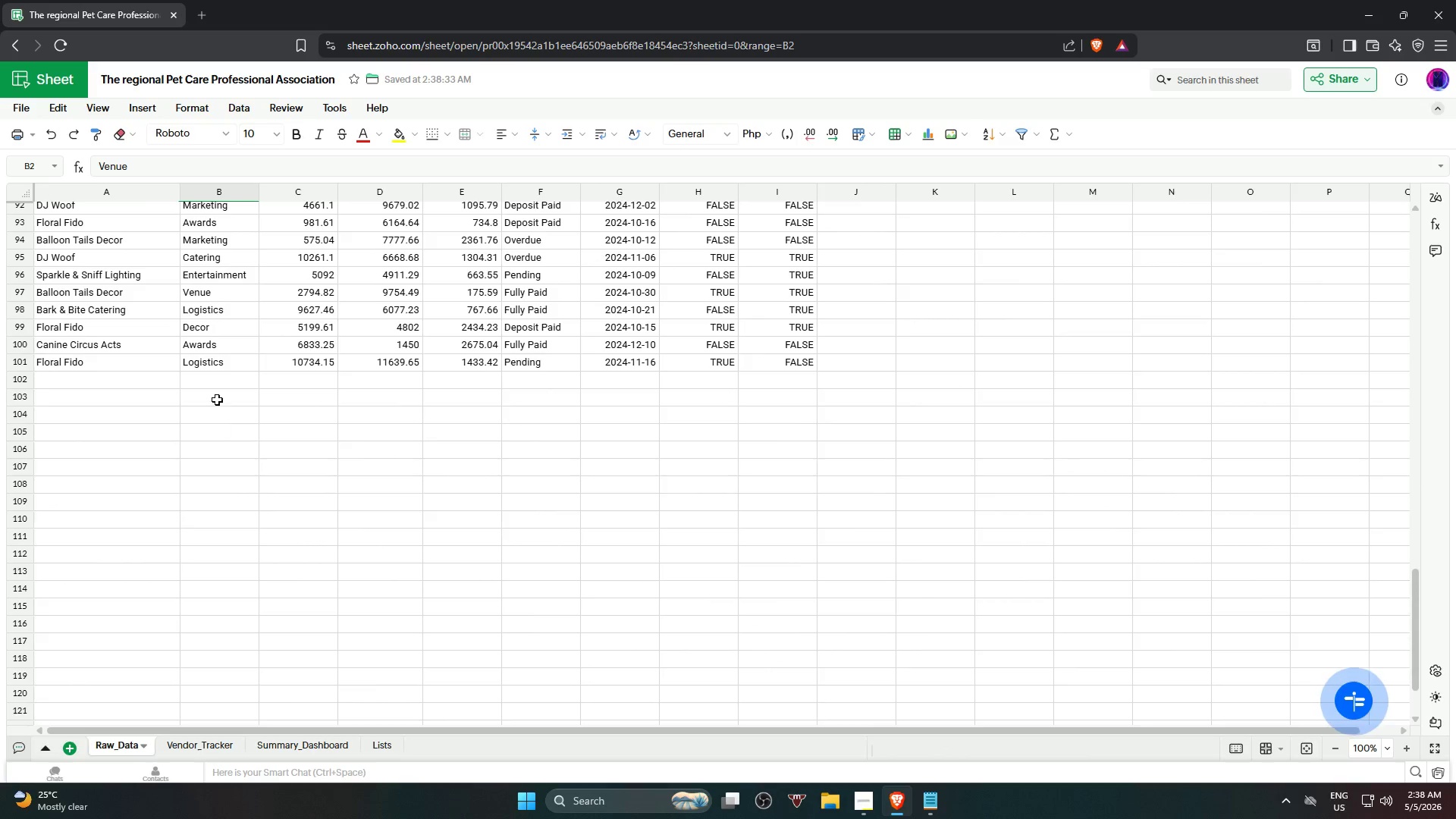 
hold_key(key=ShiftLeft, duration=0.5)
left_click([229, 366])
 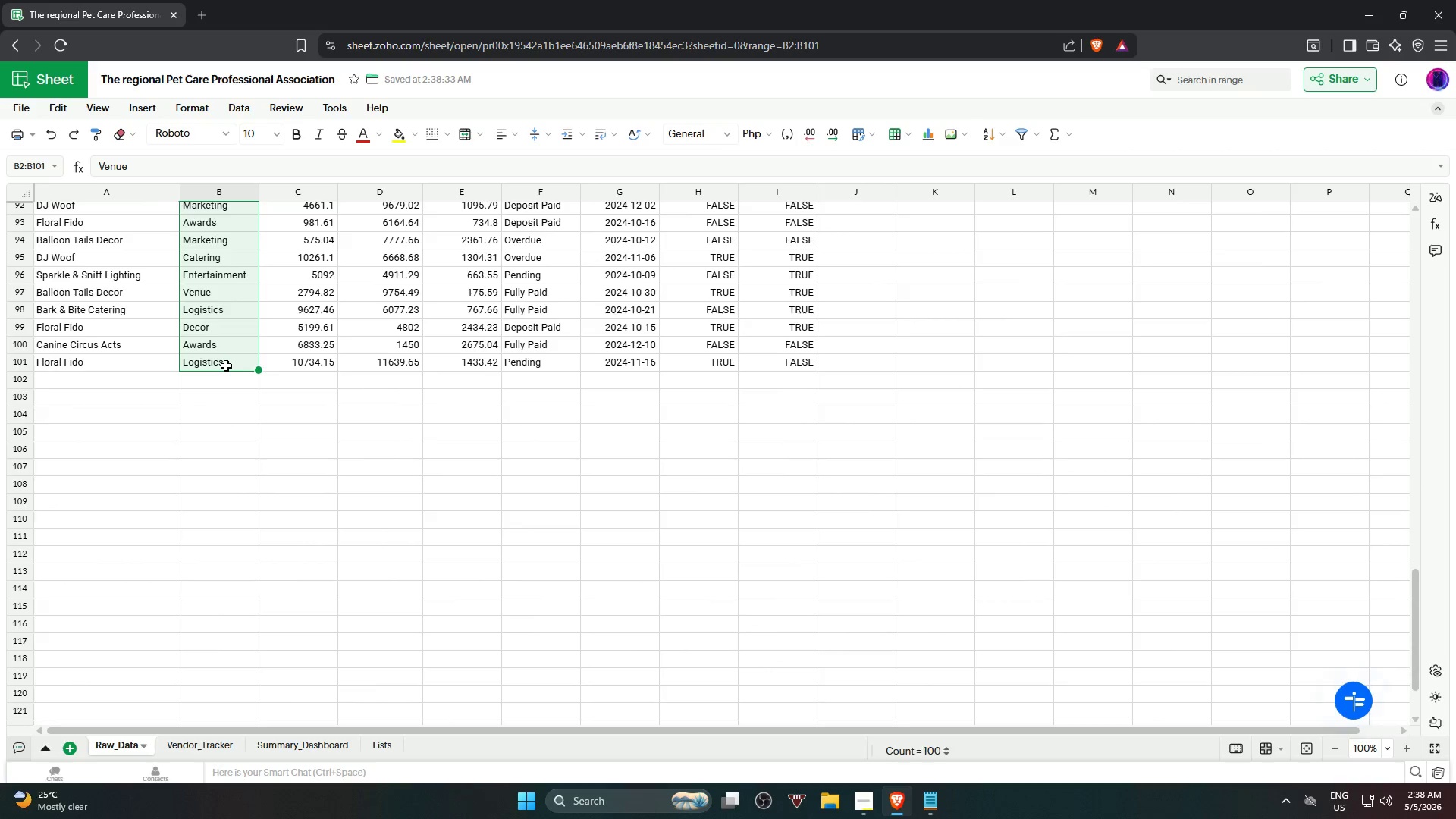 
key(Control+C)
 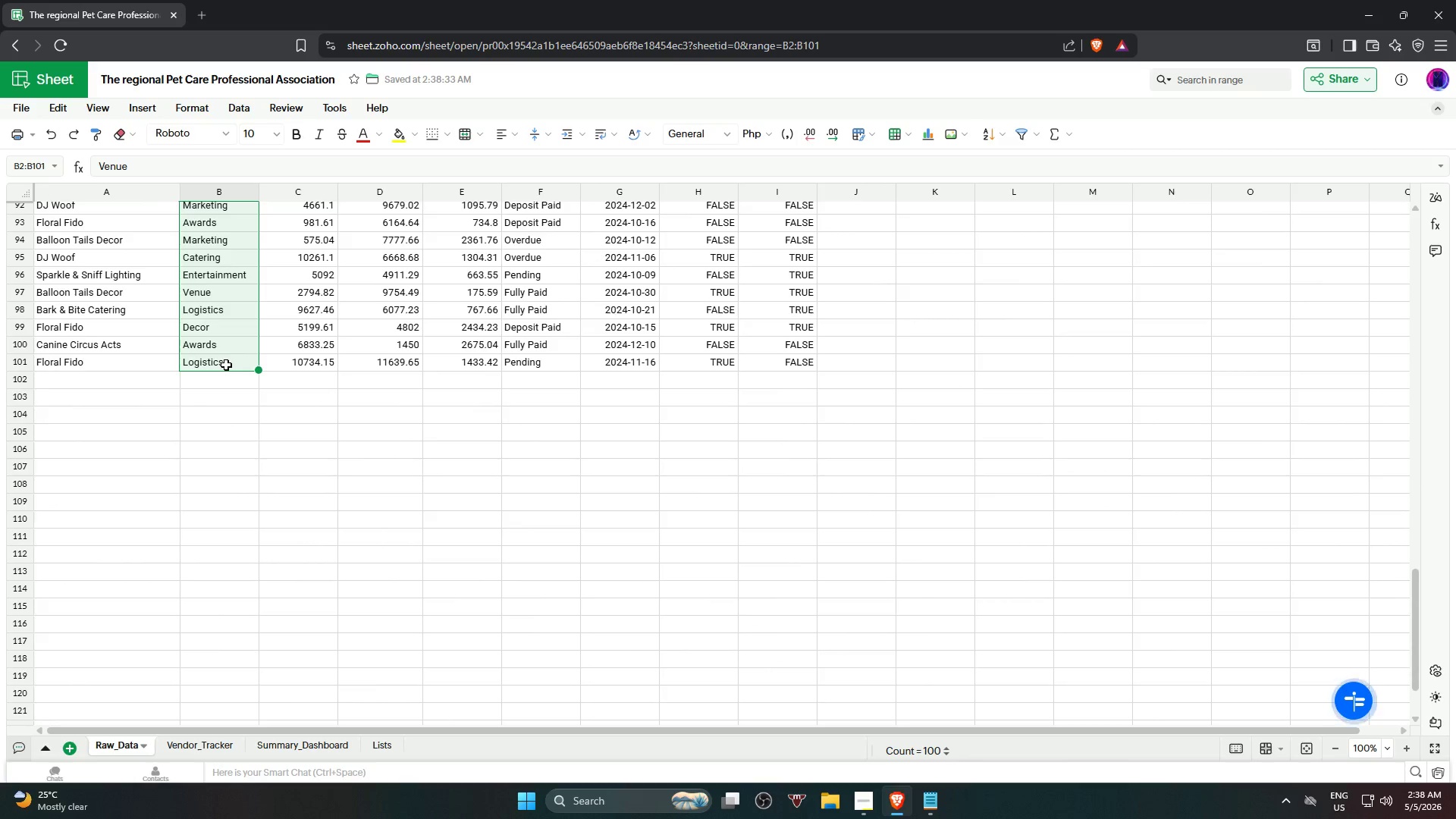 
key(Control+C)
 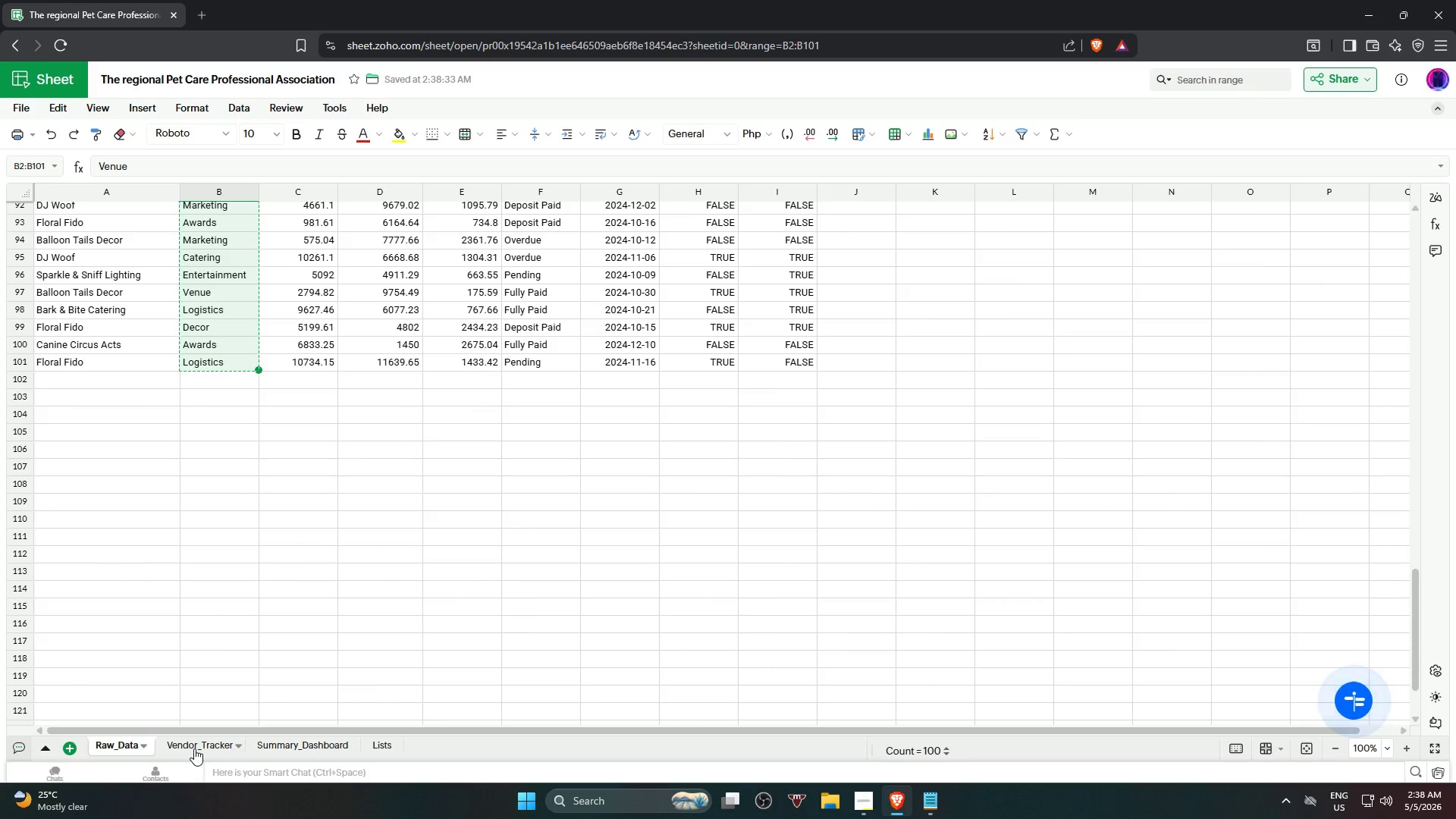 
left_click([193, 748])
 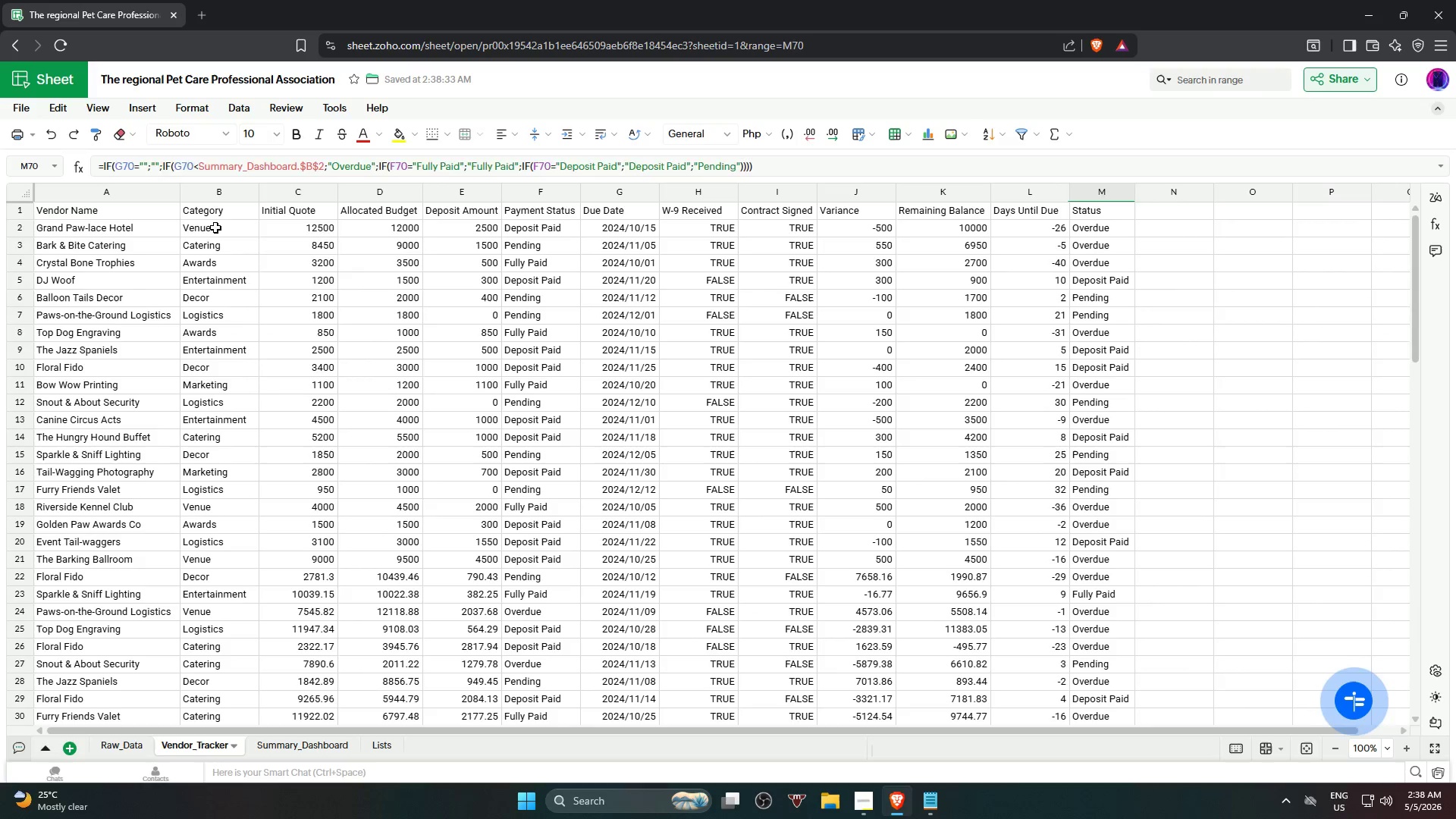 
hold_key(key=ShiftLeft, duration=0.77)
 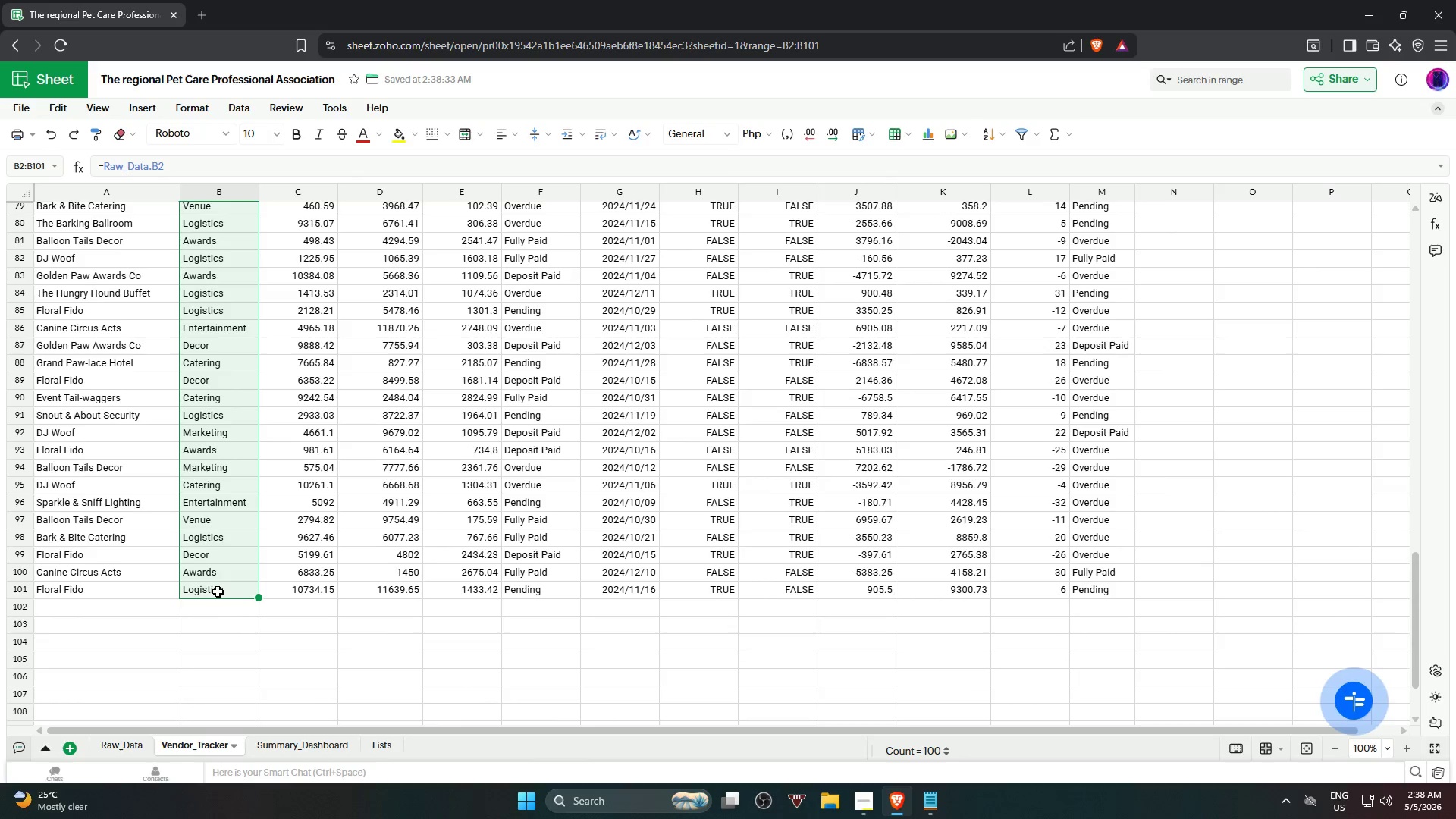 
scroll: coordinate [226, 560], scroll_direction: down, amount: 18.0
 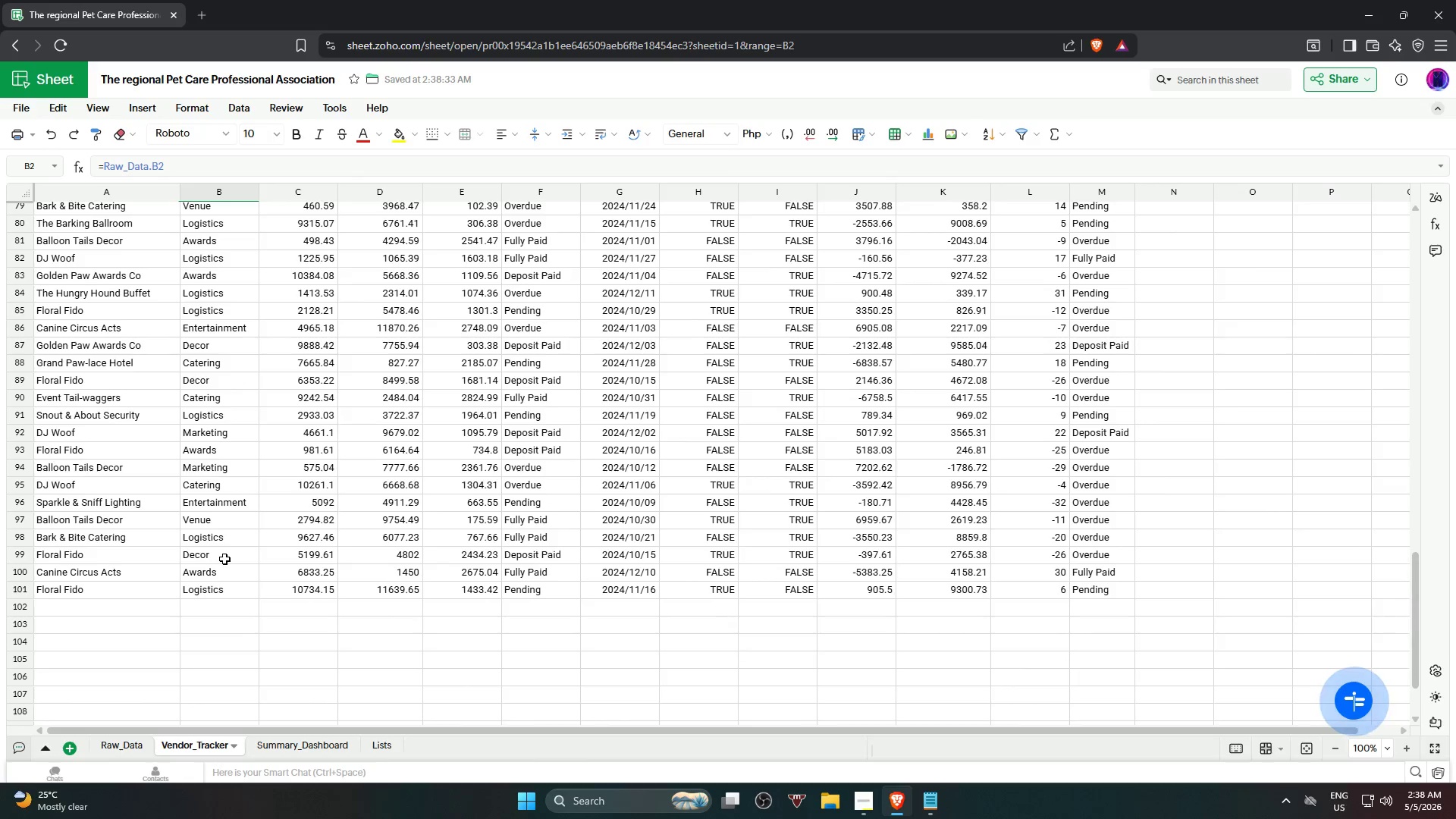 
left_click([218, 593])
 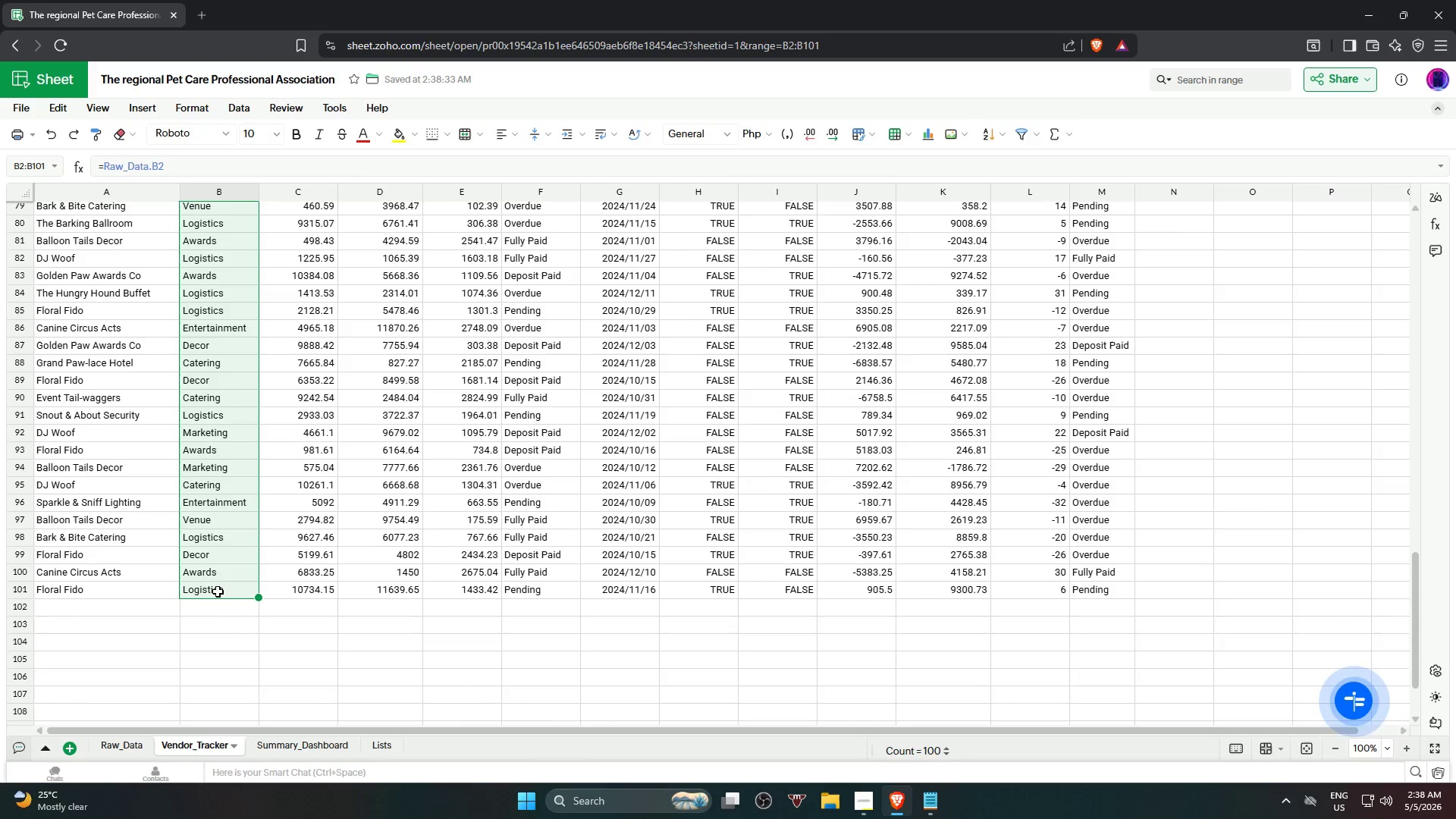 
key(Delete)
 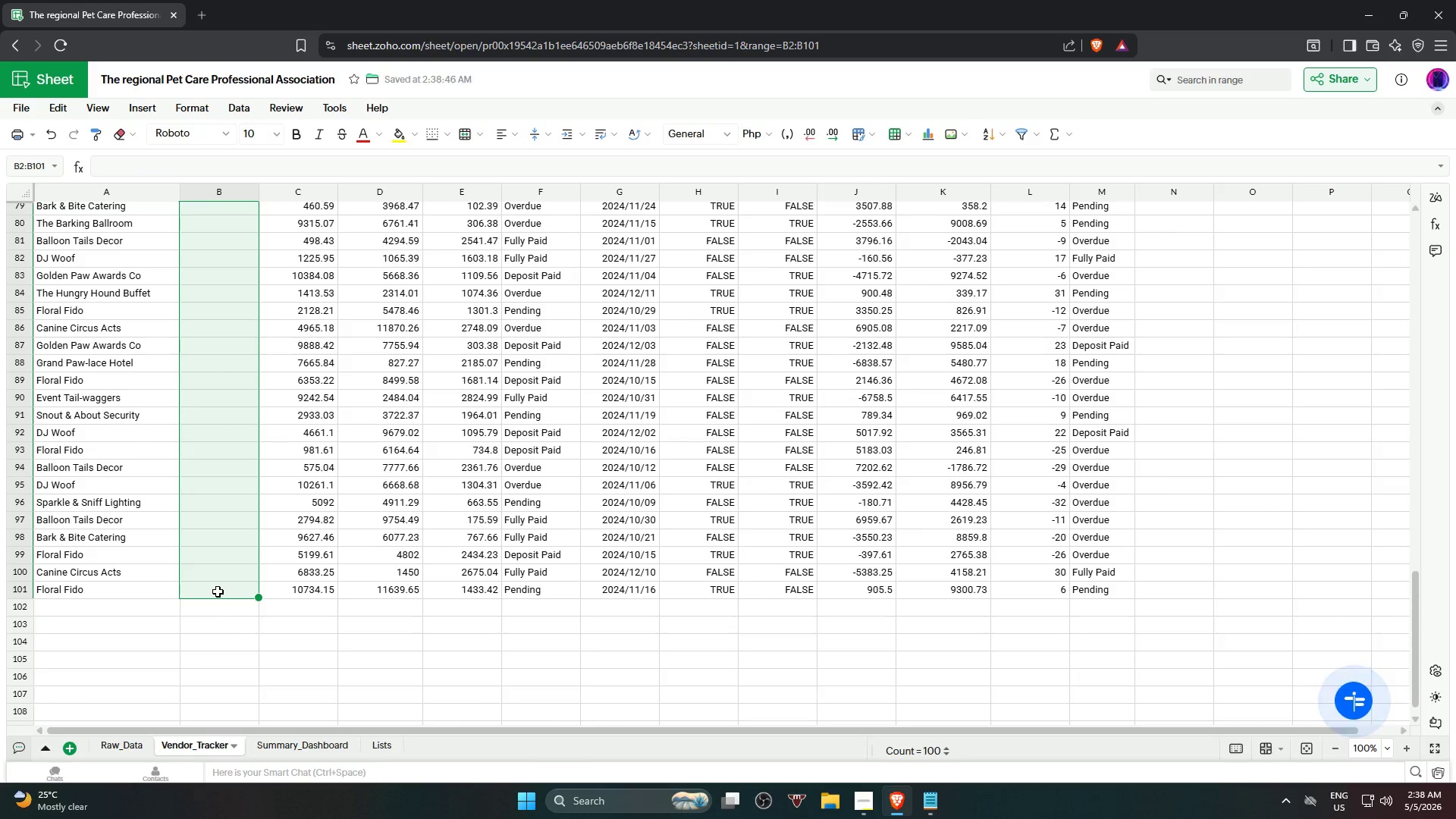 
key(Control+V)
 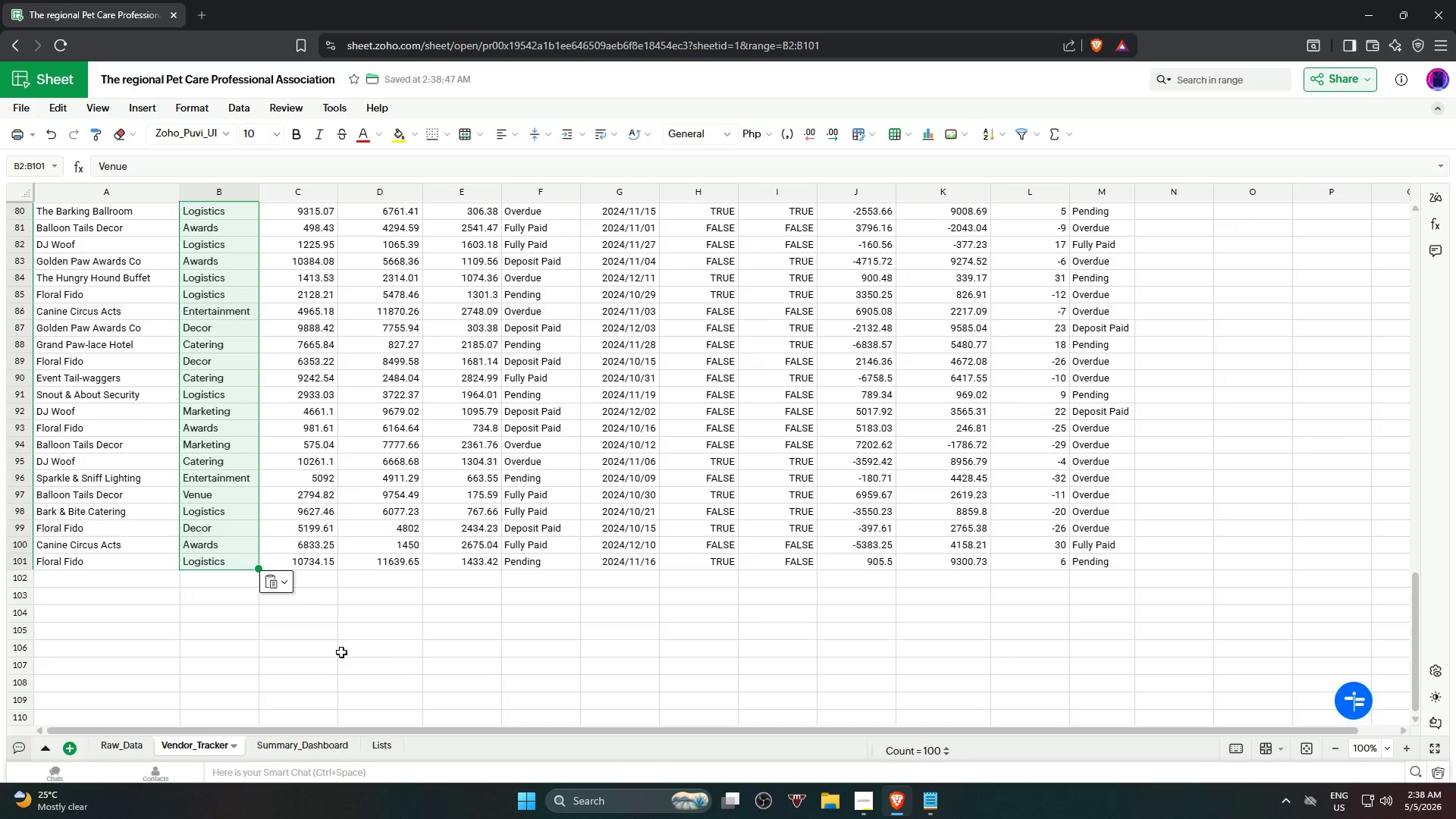 
key(Control+Z)
 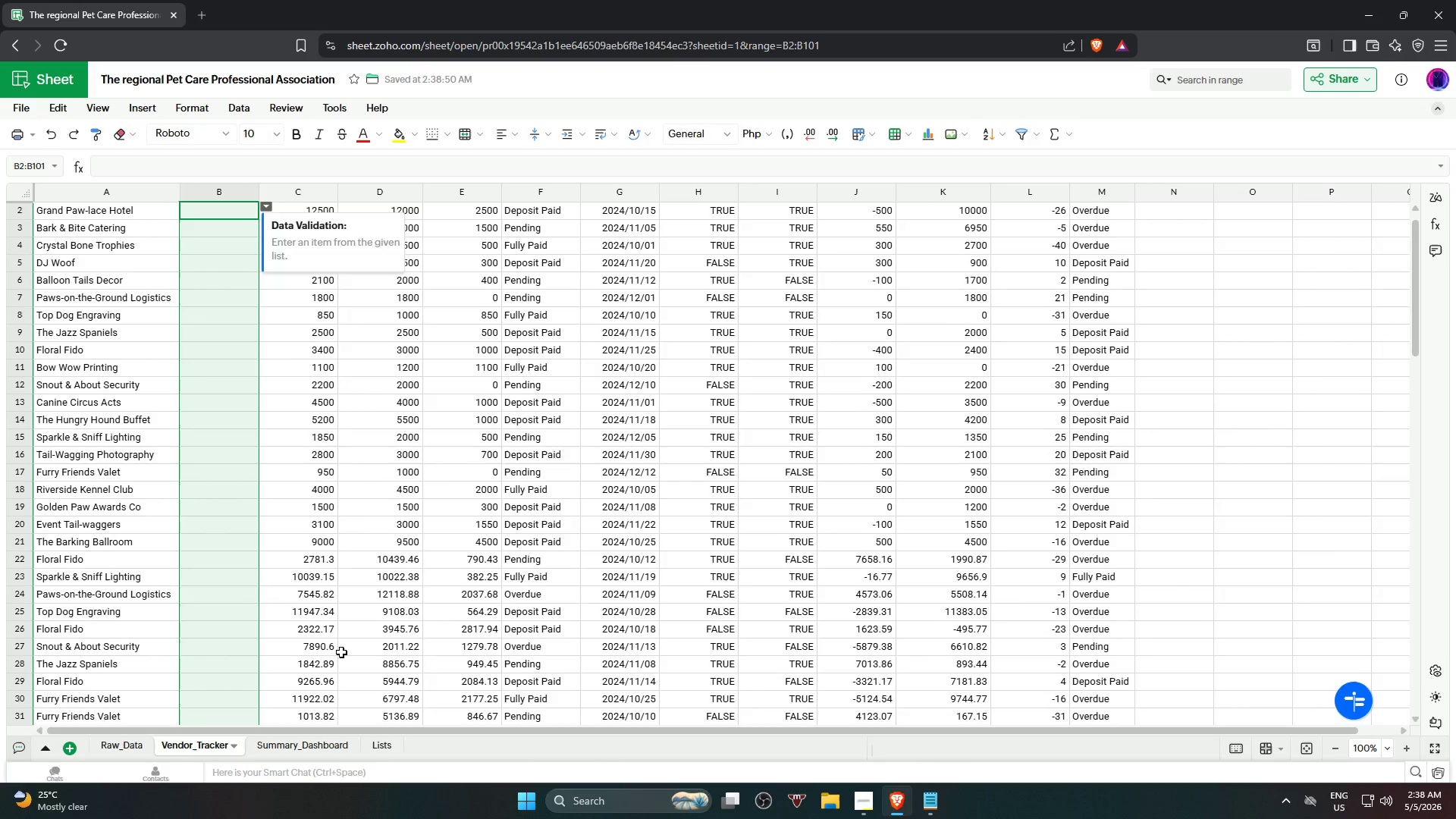 
key(Control+Z)
 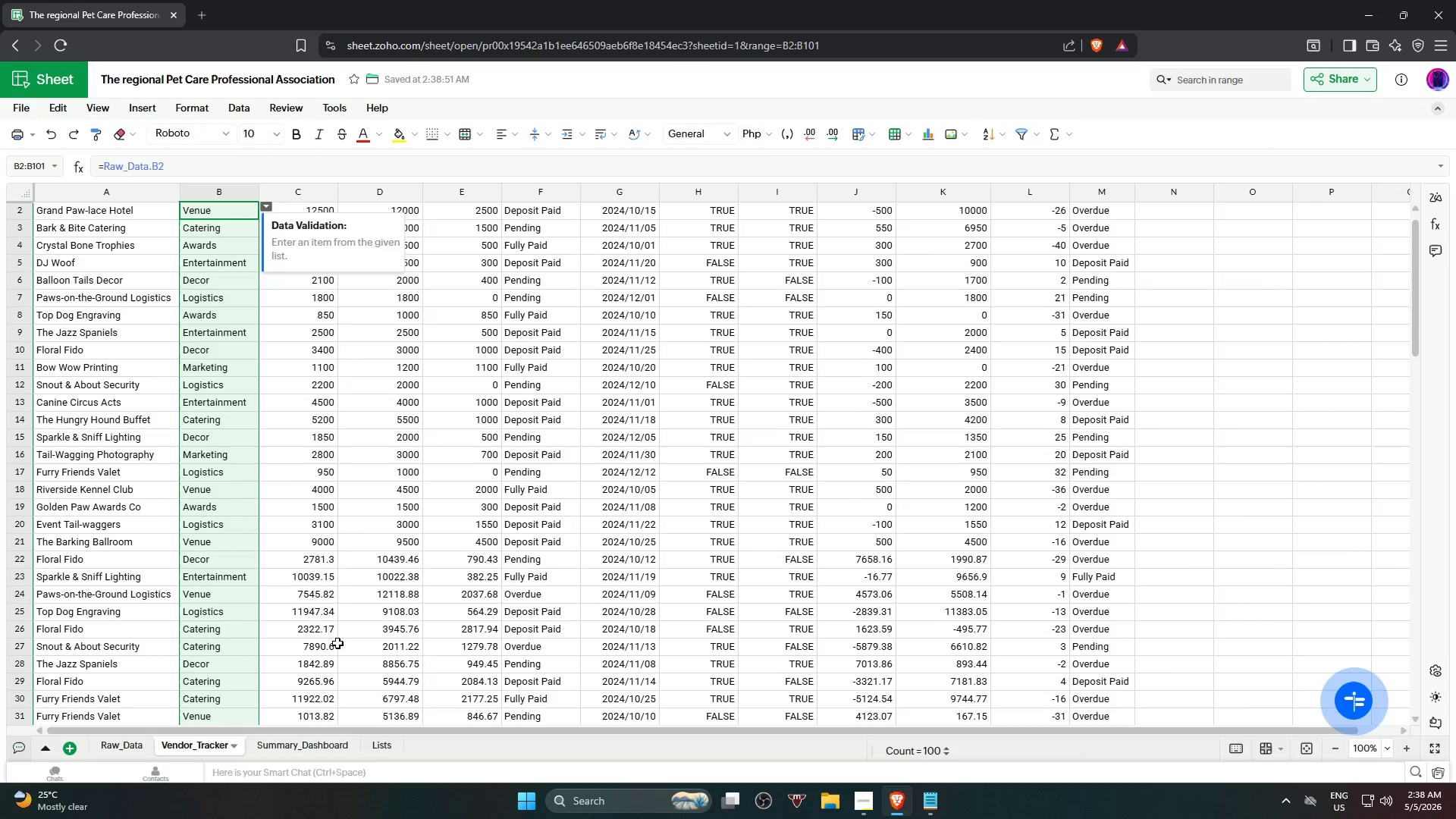 
scroll: coordinate [308, 617], scroll_direction: down, amount: 18.0
 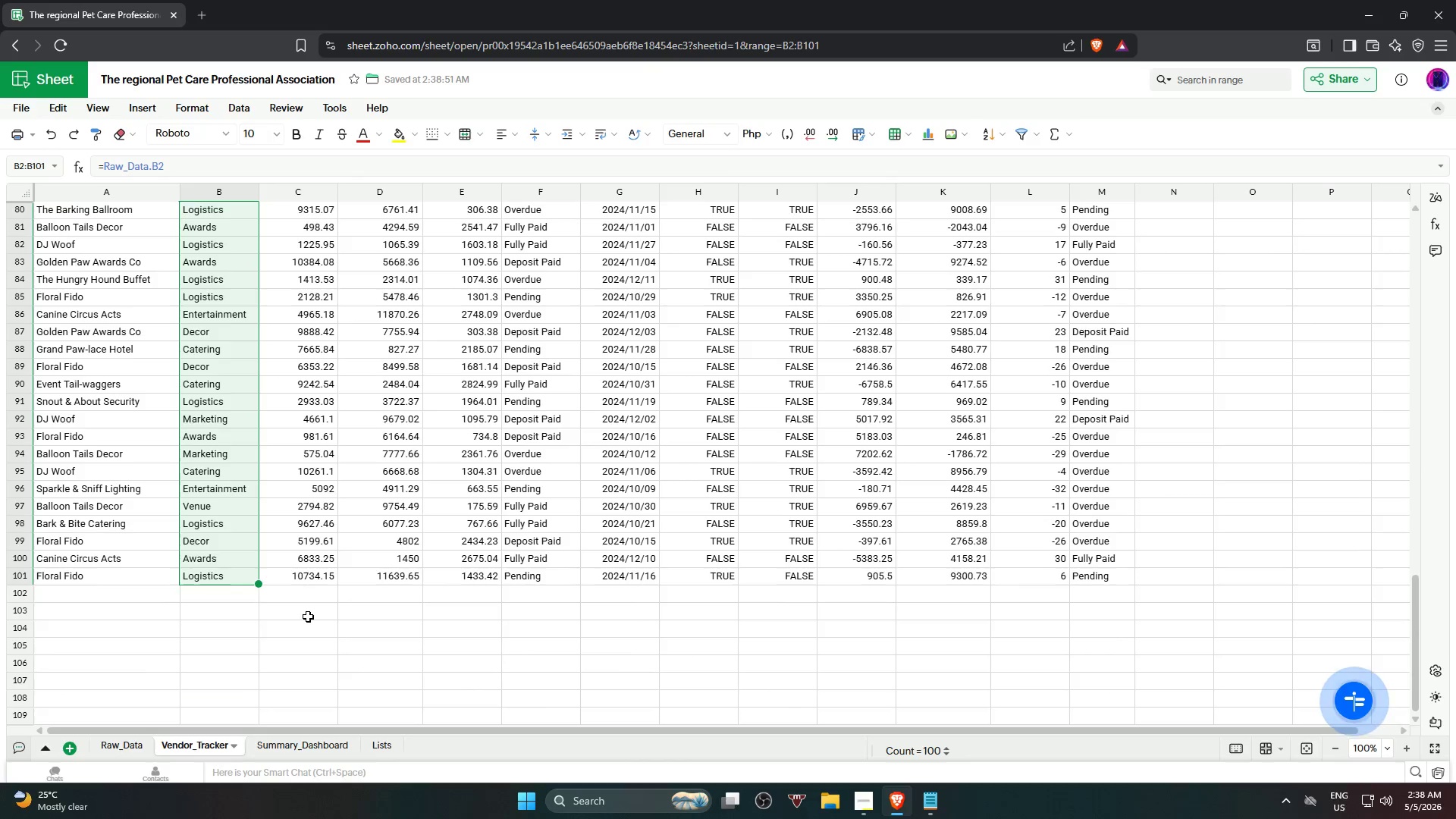 
key(Control+V)
 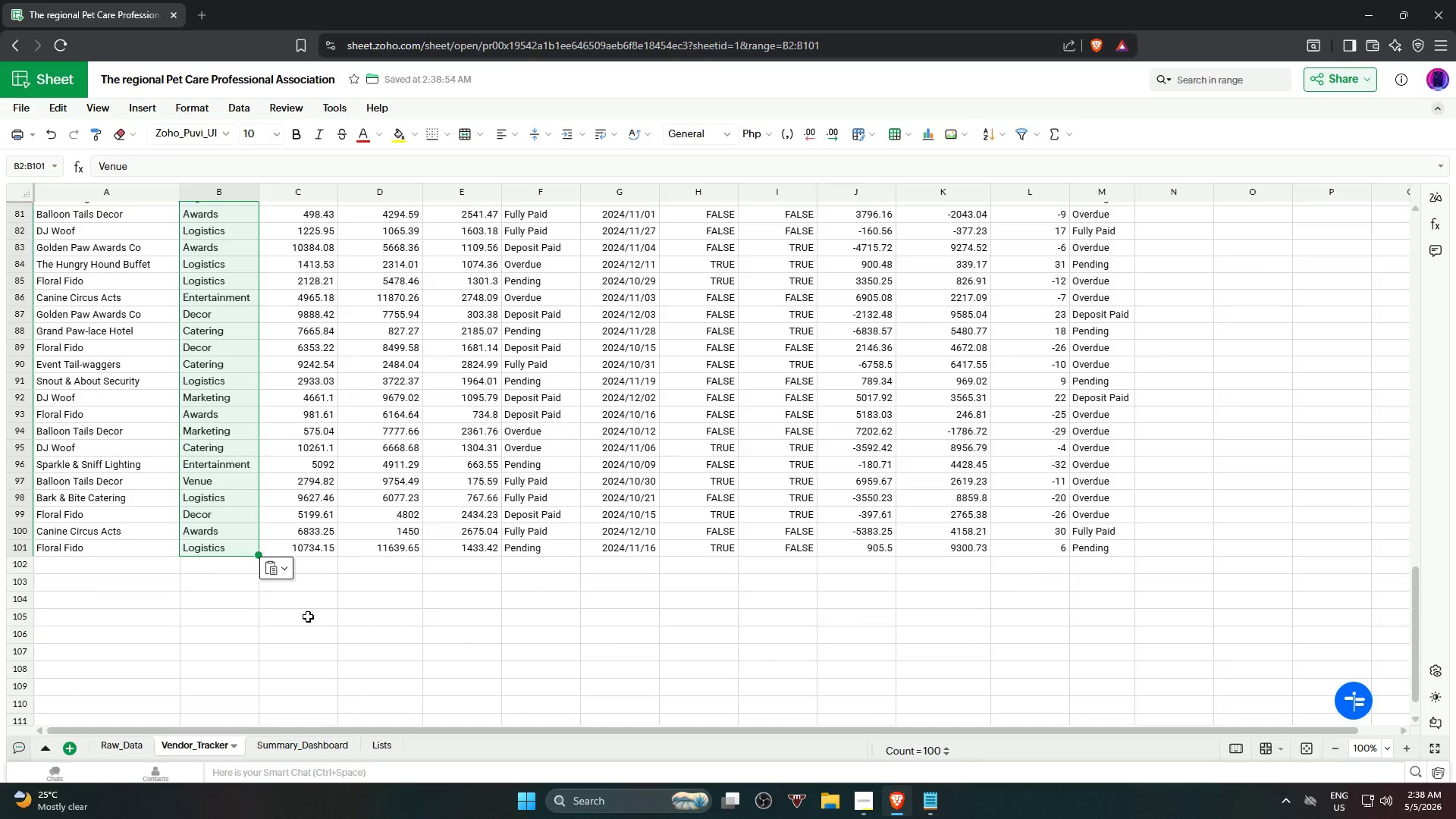 
scroll: coordinate [314, 312], scroll_direction: up, amount: 24.0
 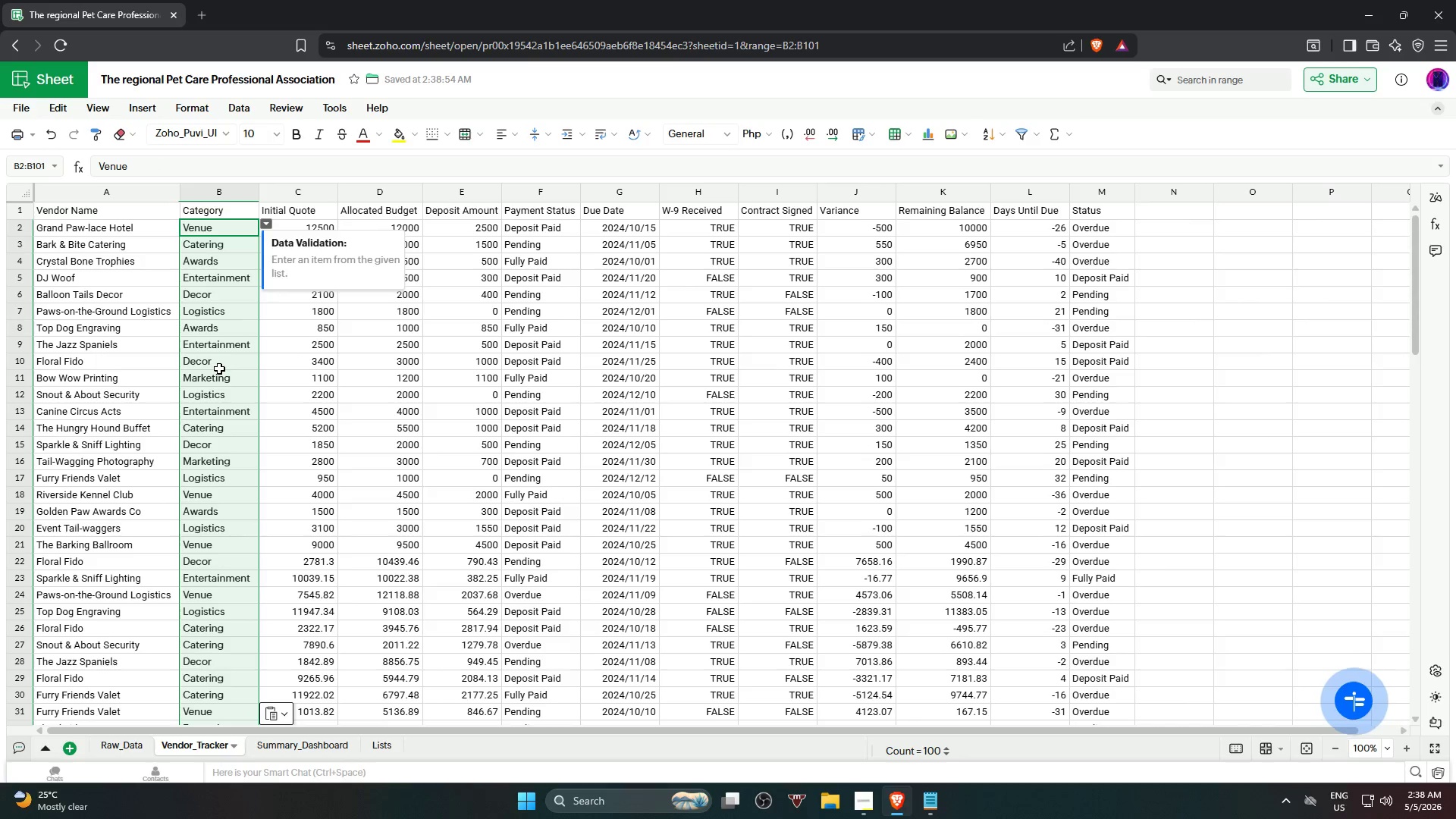 
left_click([217, 369])
 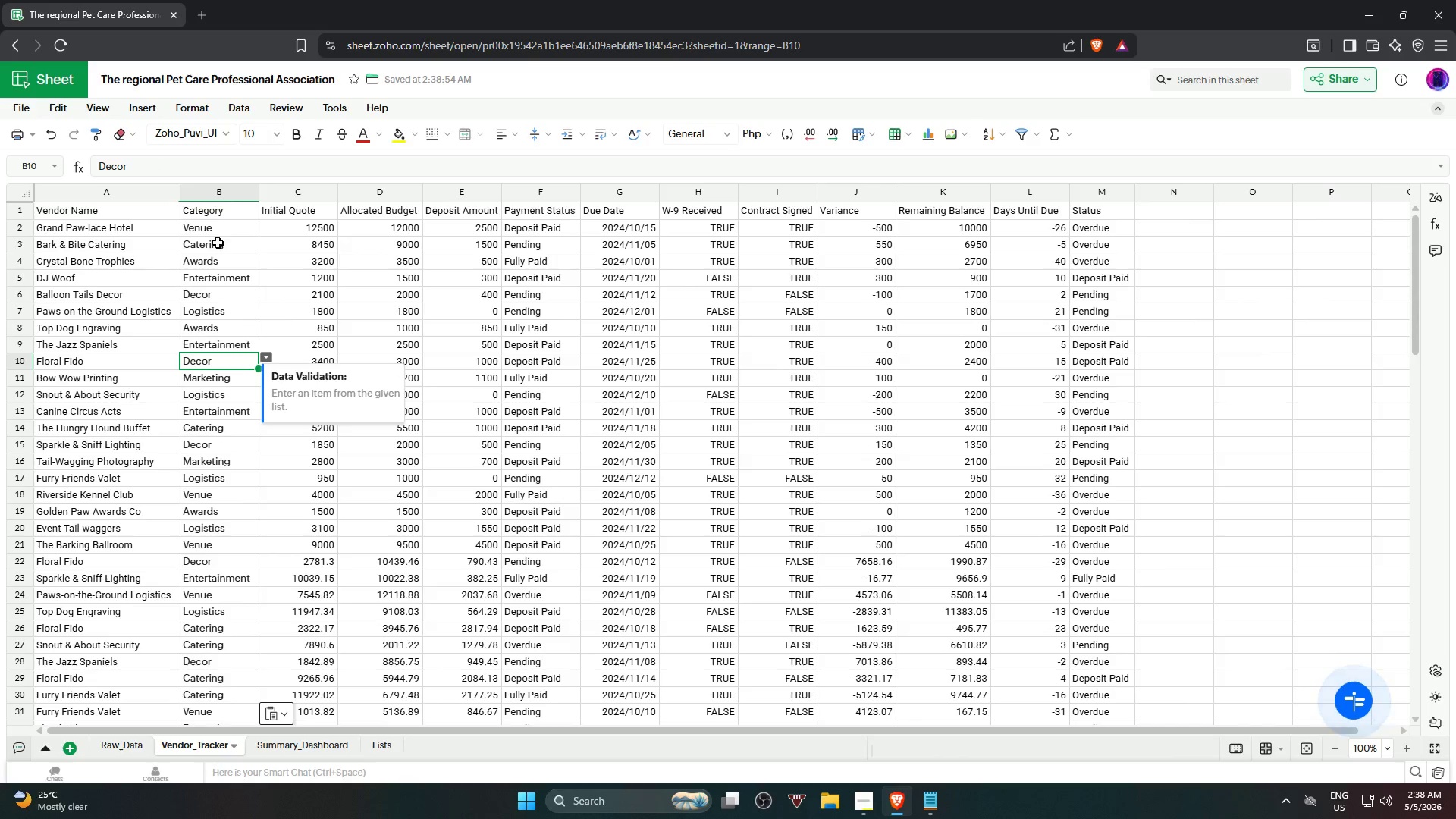 
left_click([219, 231])
 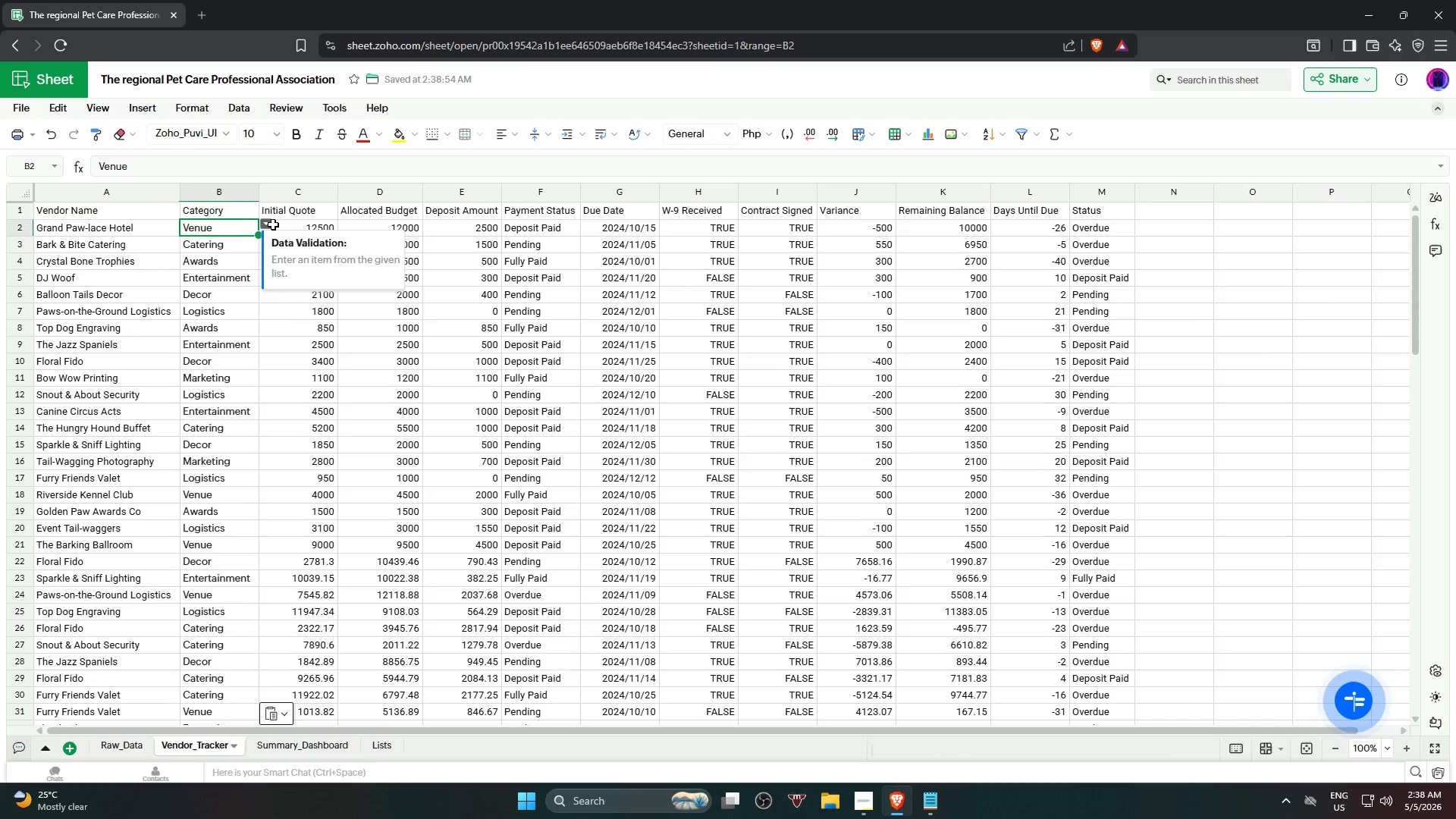 
left_click([265, 221])
 